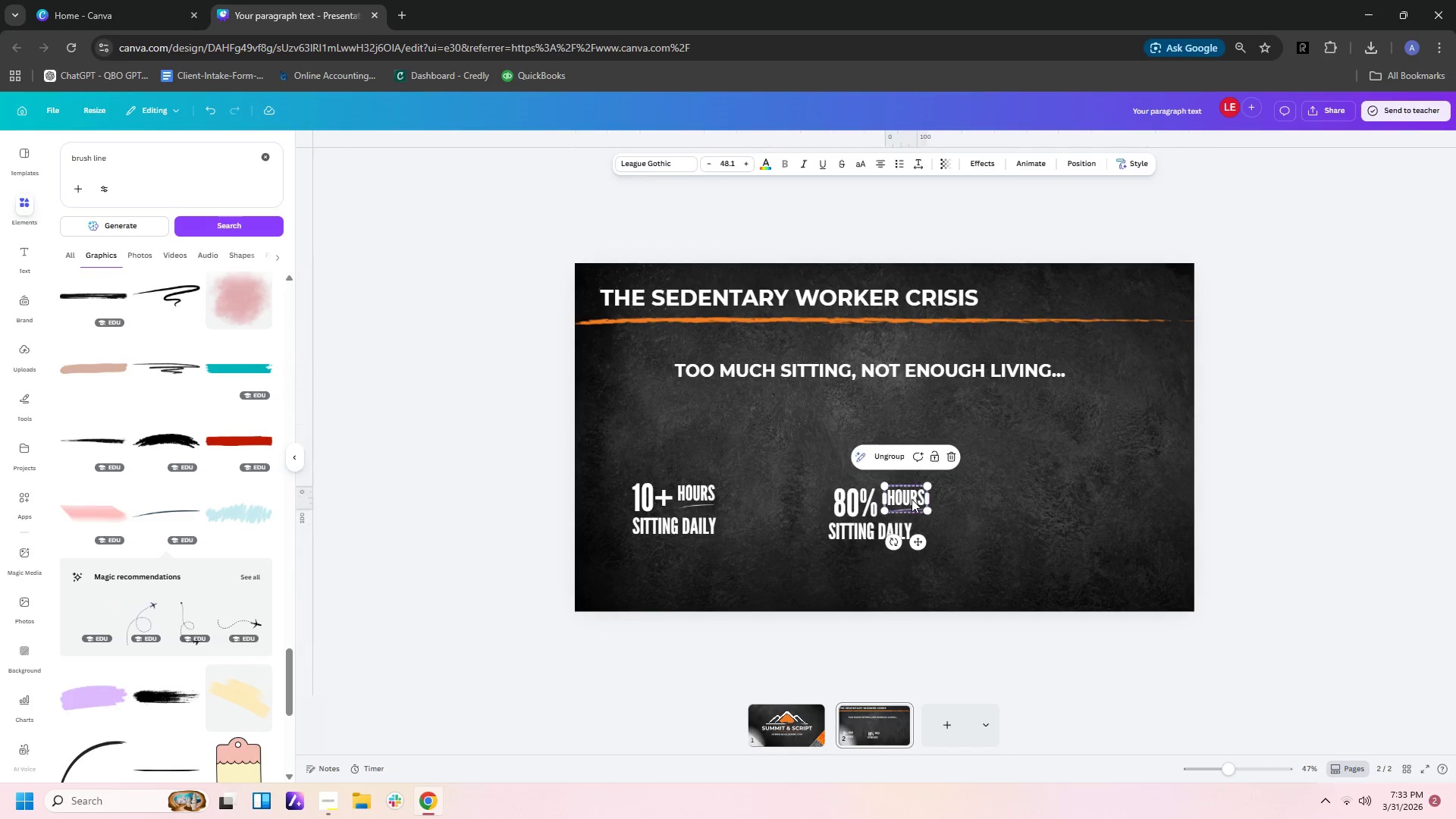 
double_click([912, 499])
 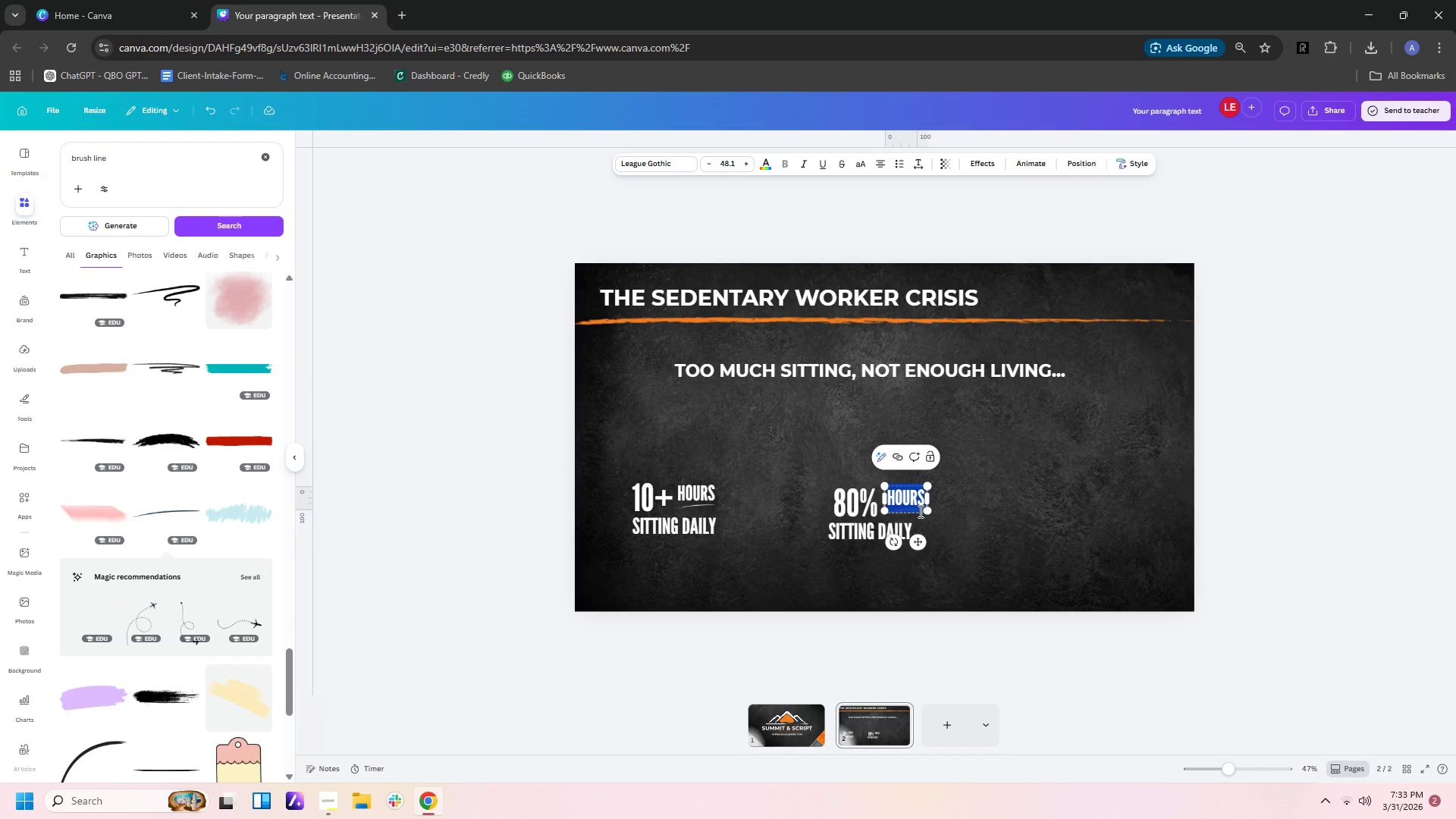 
left_click([946, 515])
 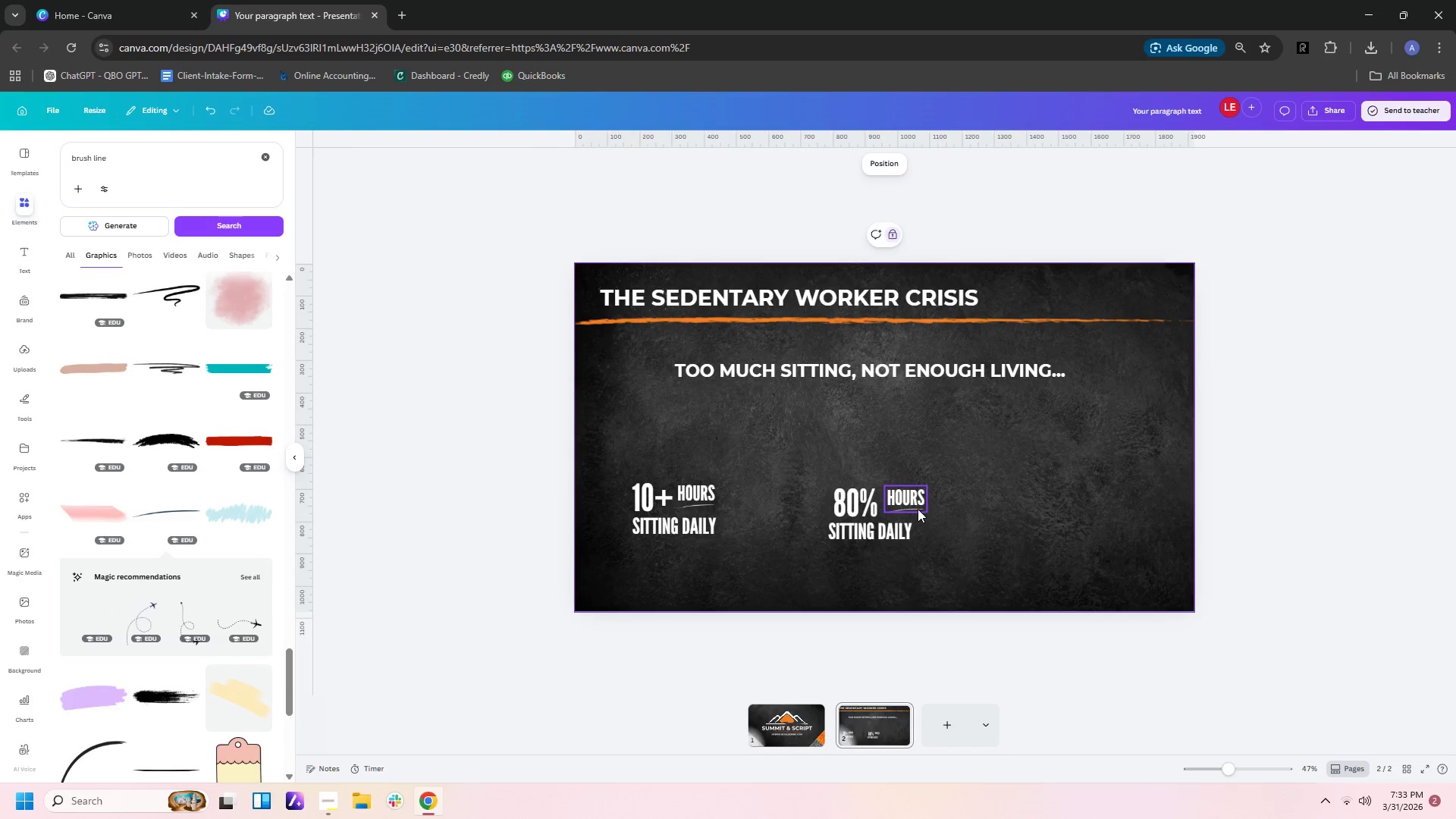 
left_click([918, 509])
 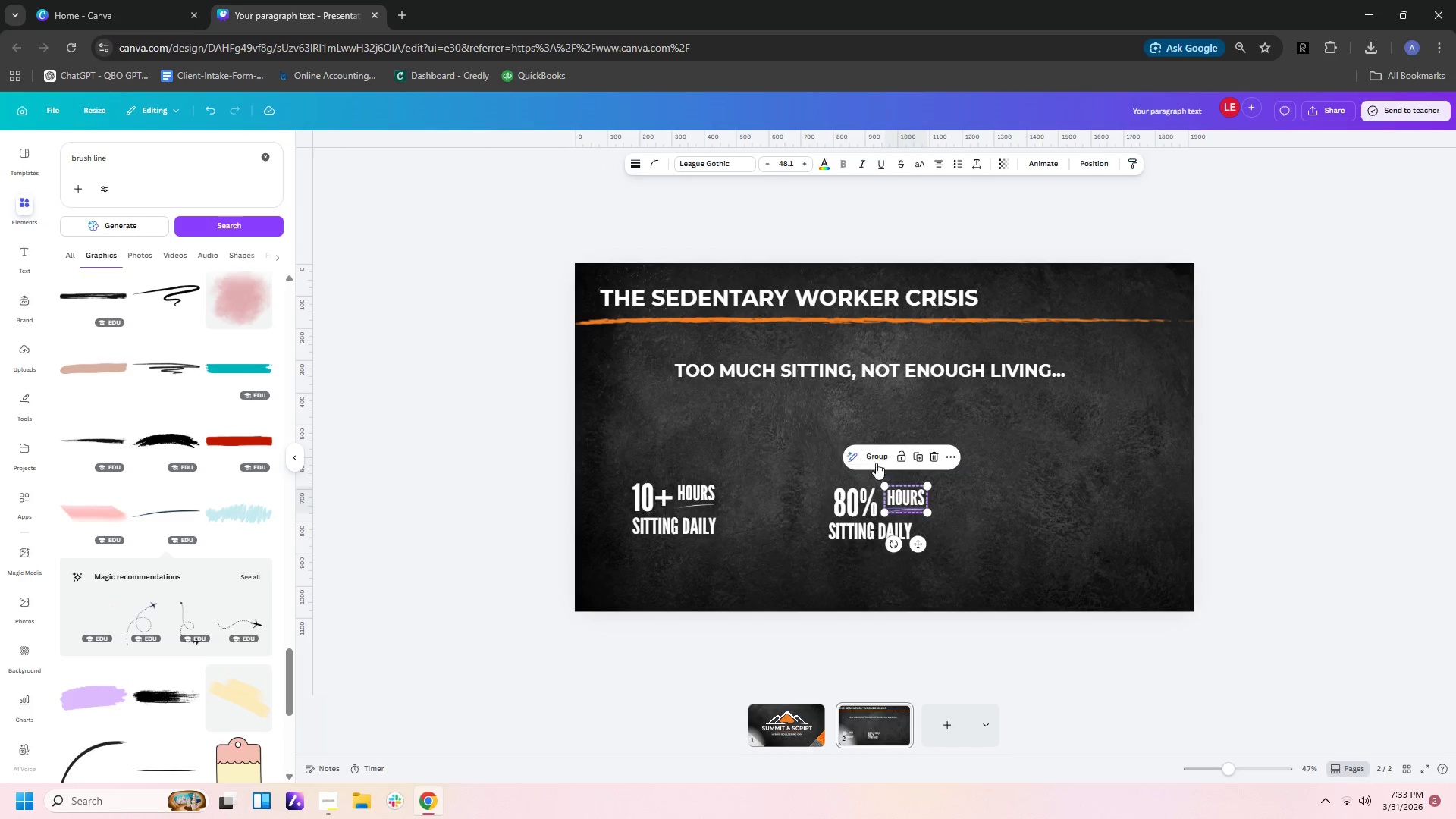 
double_click([998, 504])
 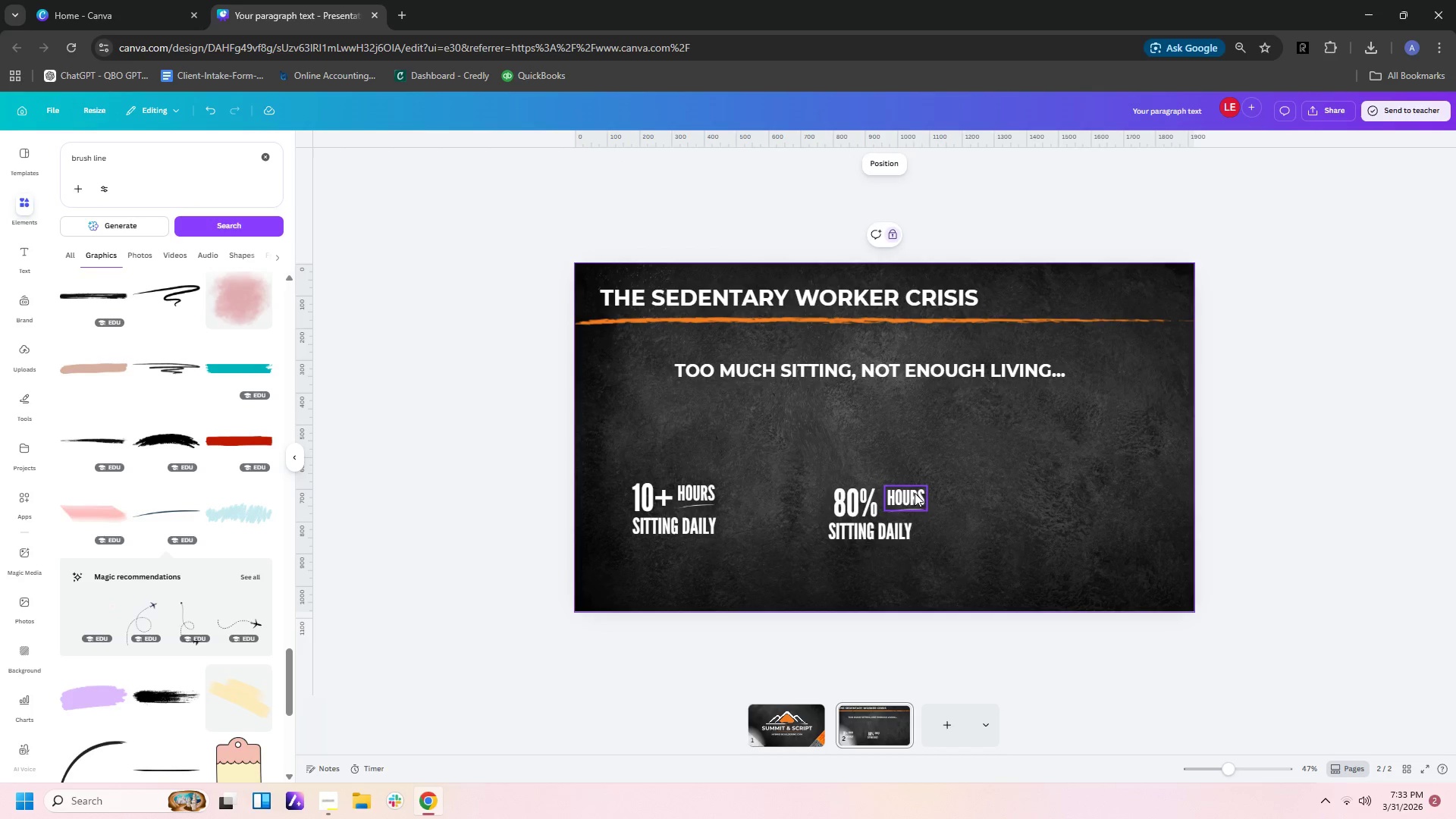 
left_click_drag(start_coordinate=[912, 494], to_coordinate=[913, 478])
 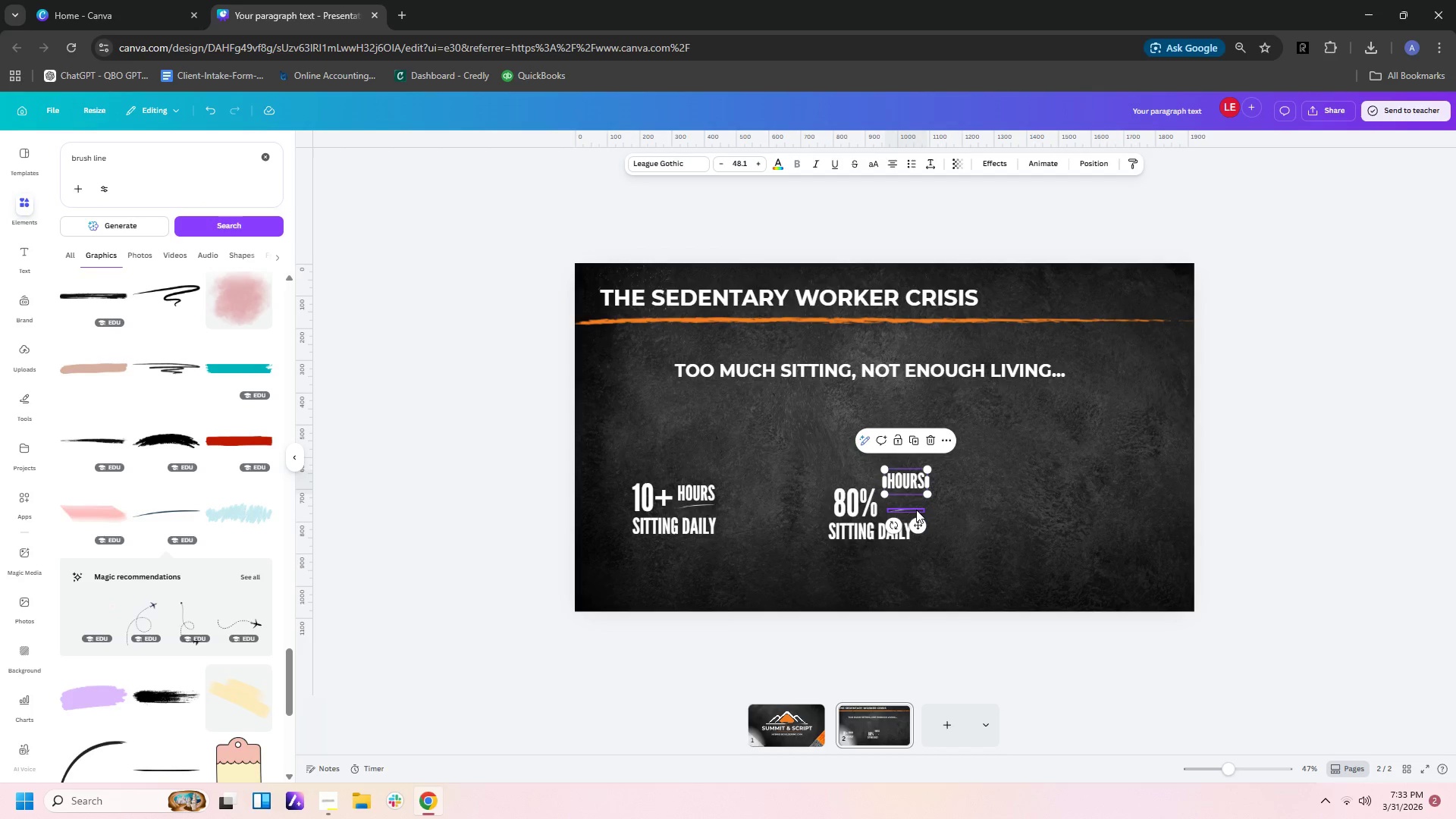 
left_click([916, 510])
 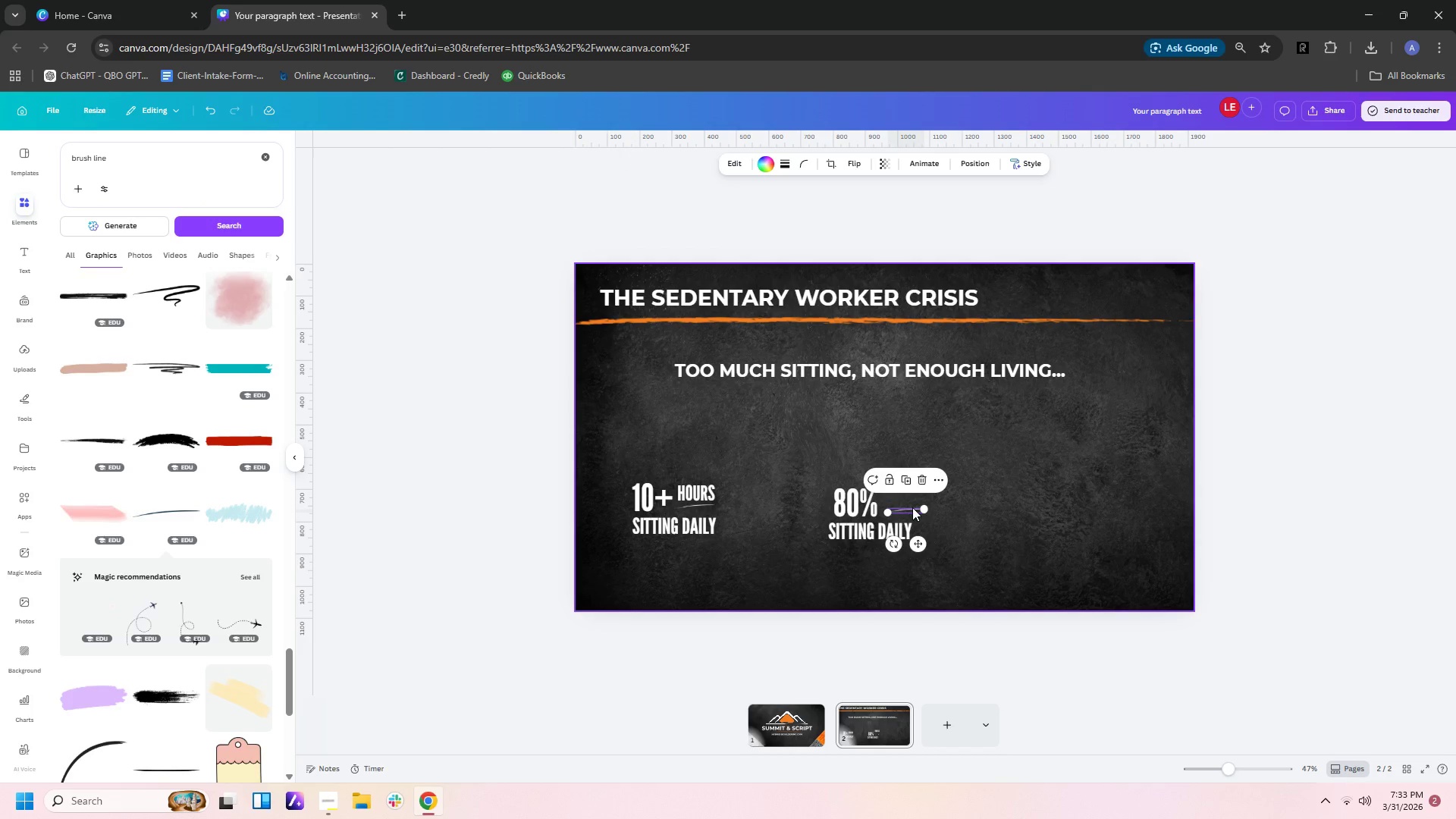 
key(Delete)
 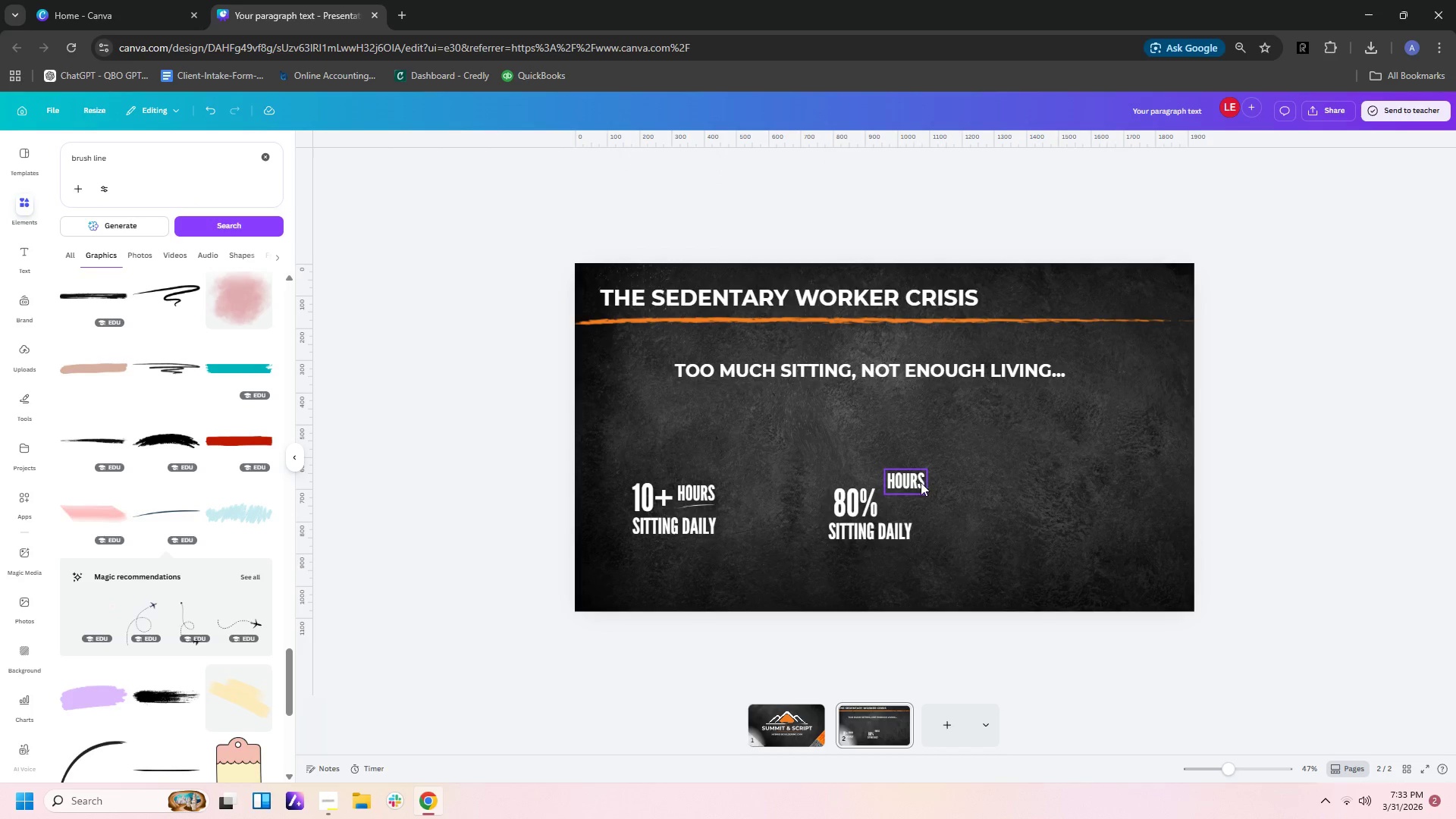 
left_click_drag(start_coordinate=[919, 479], to_coordinate=[915, 497])
 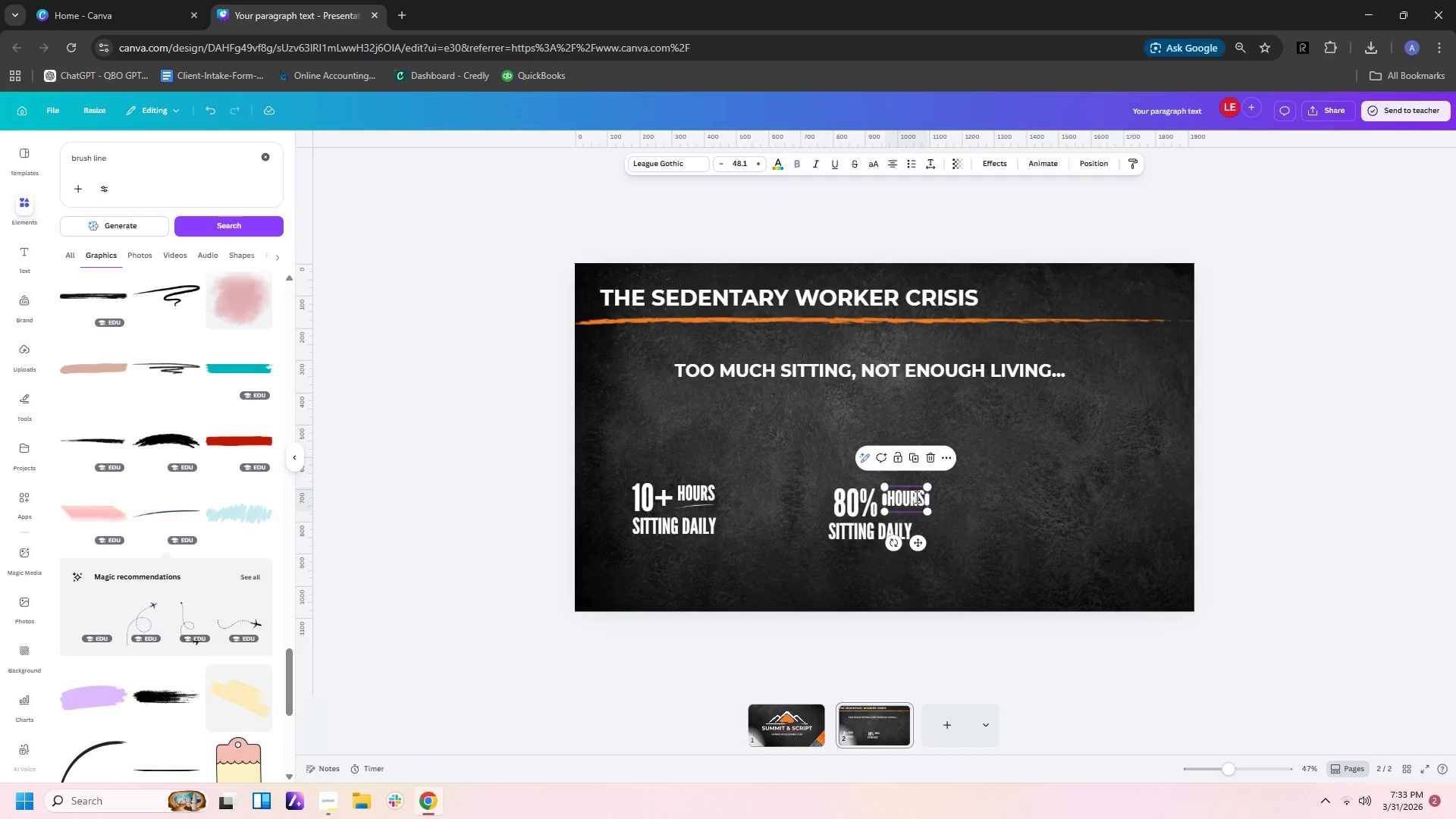 
double_click([915, 497])
 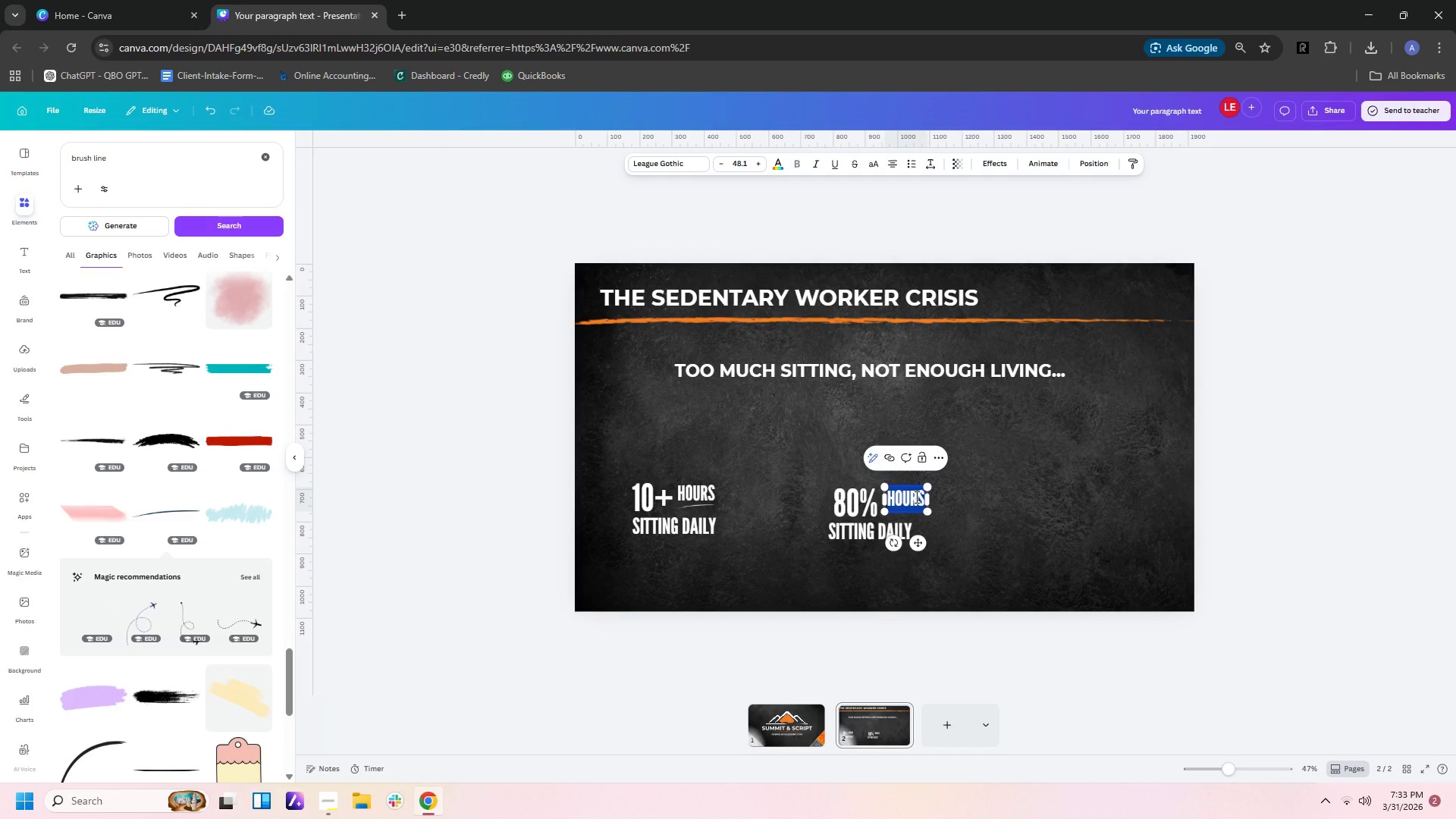 
type(feel stressted)
key(Backspace)
key(Backspace)
key(Backspace)
type(ed)
 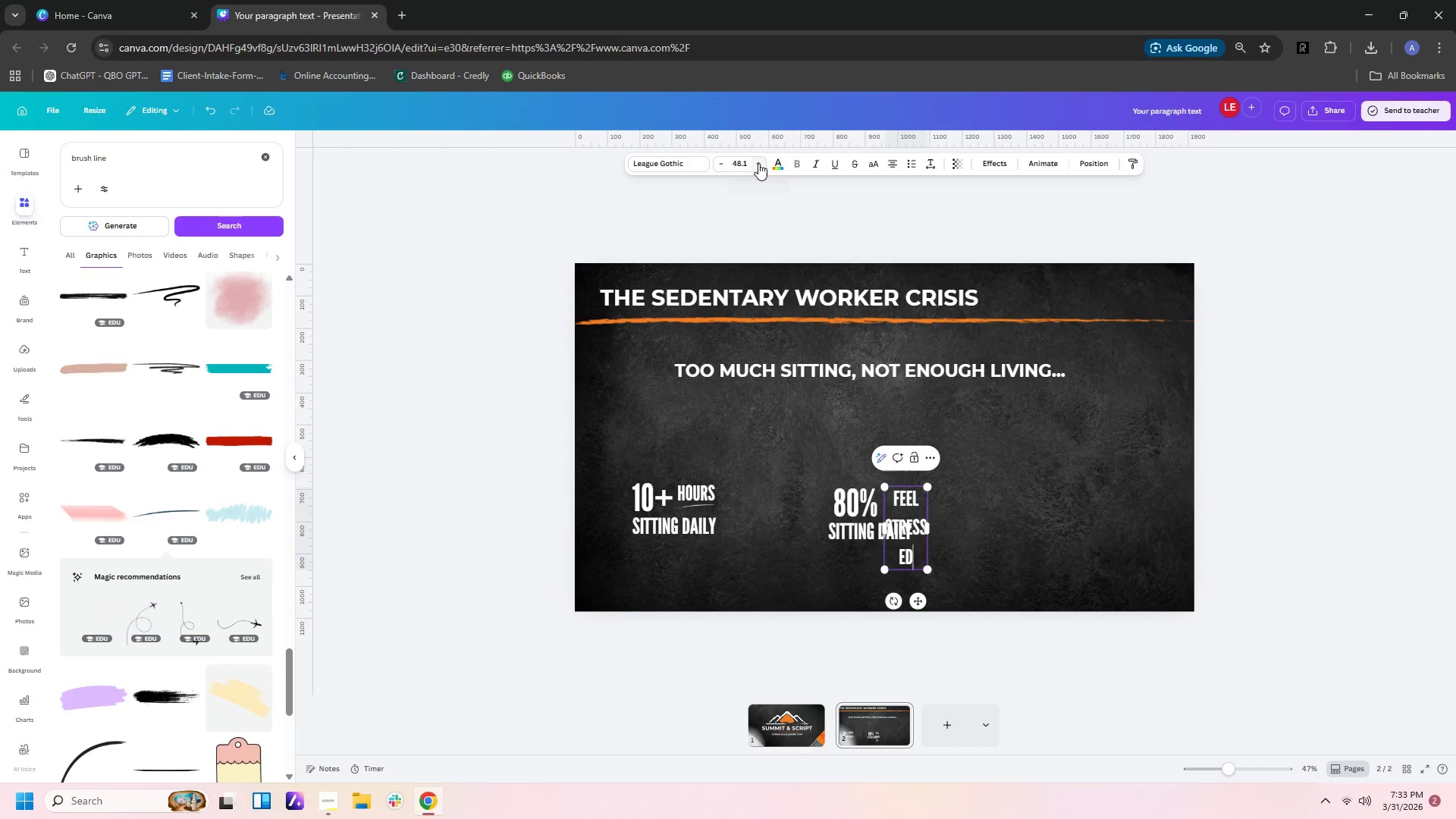 
left_click([739, 165])
 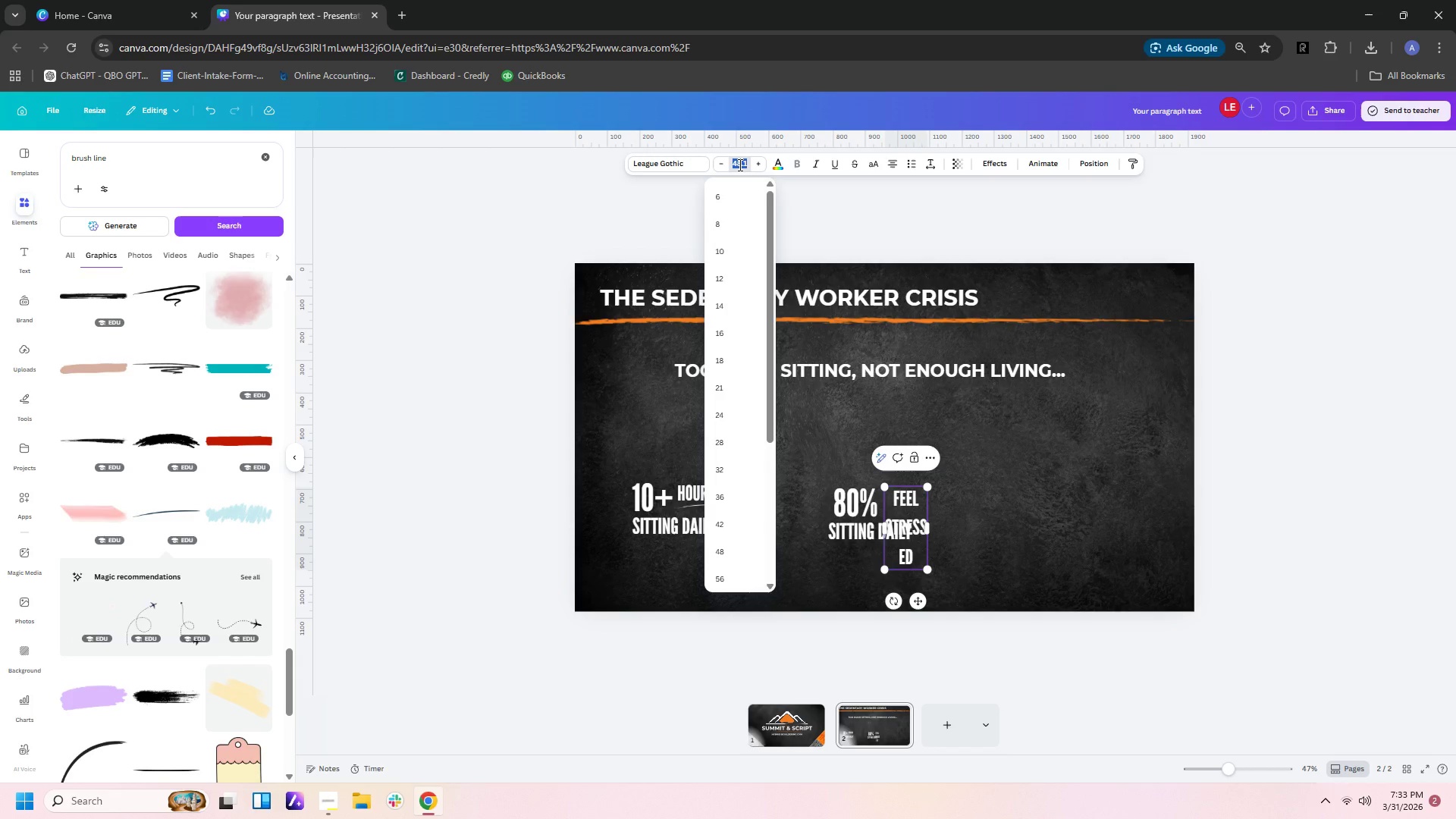 
type(40)
 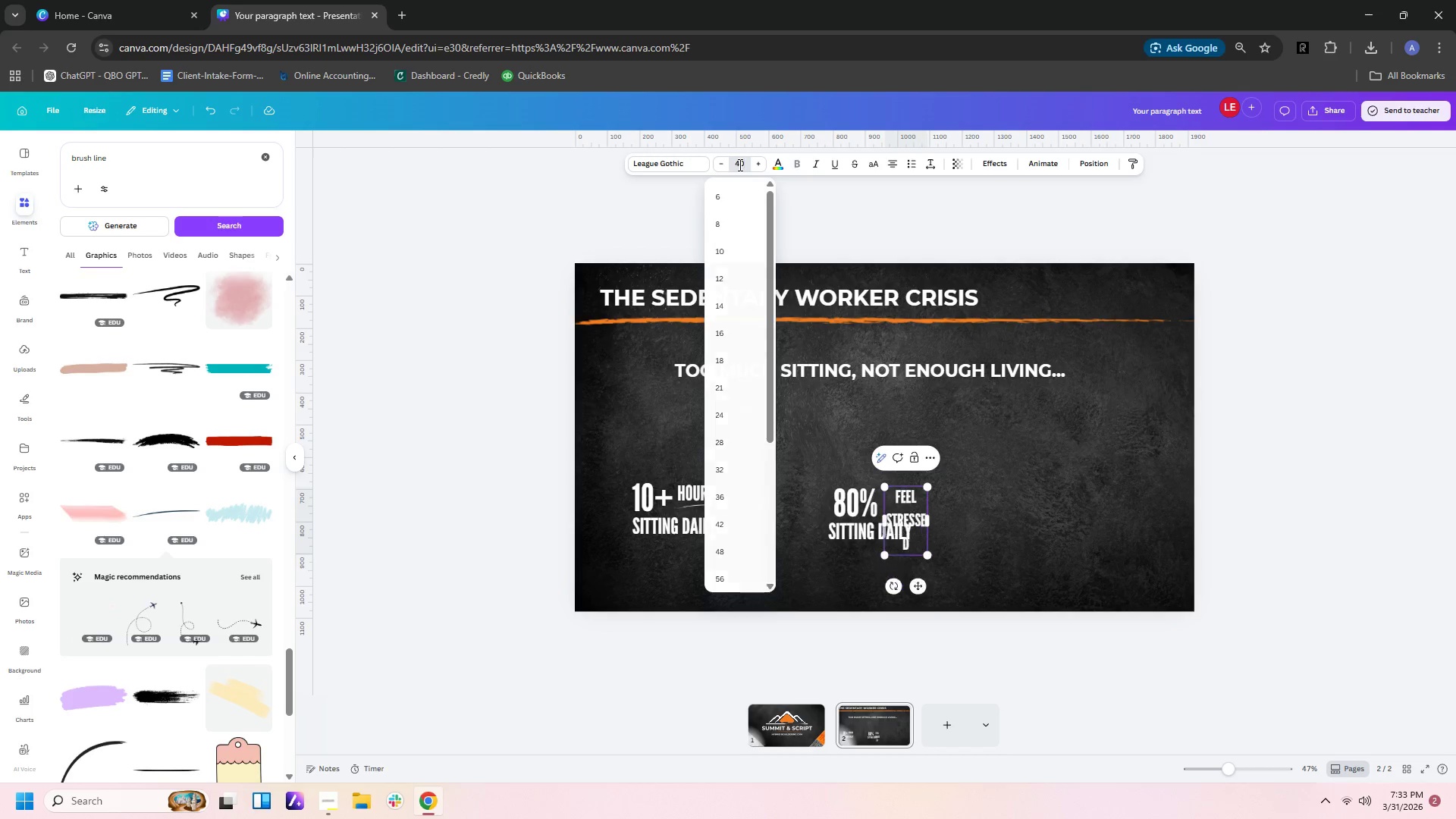 
key(Enter)
 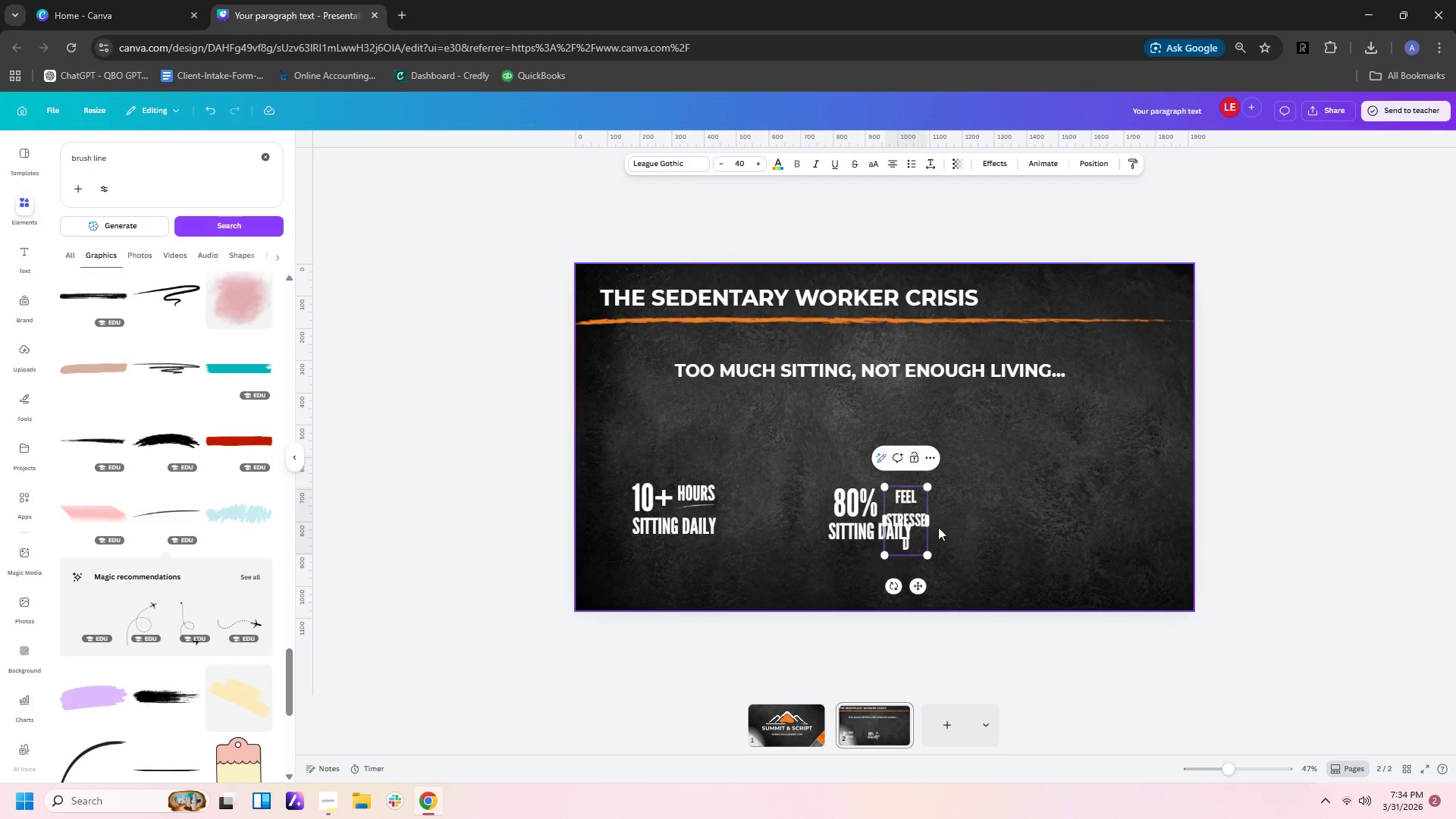 
left_click_drag(start_coordinate=[931, 523], to_coordinate=[944, 522])
 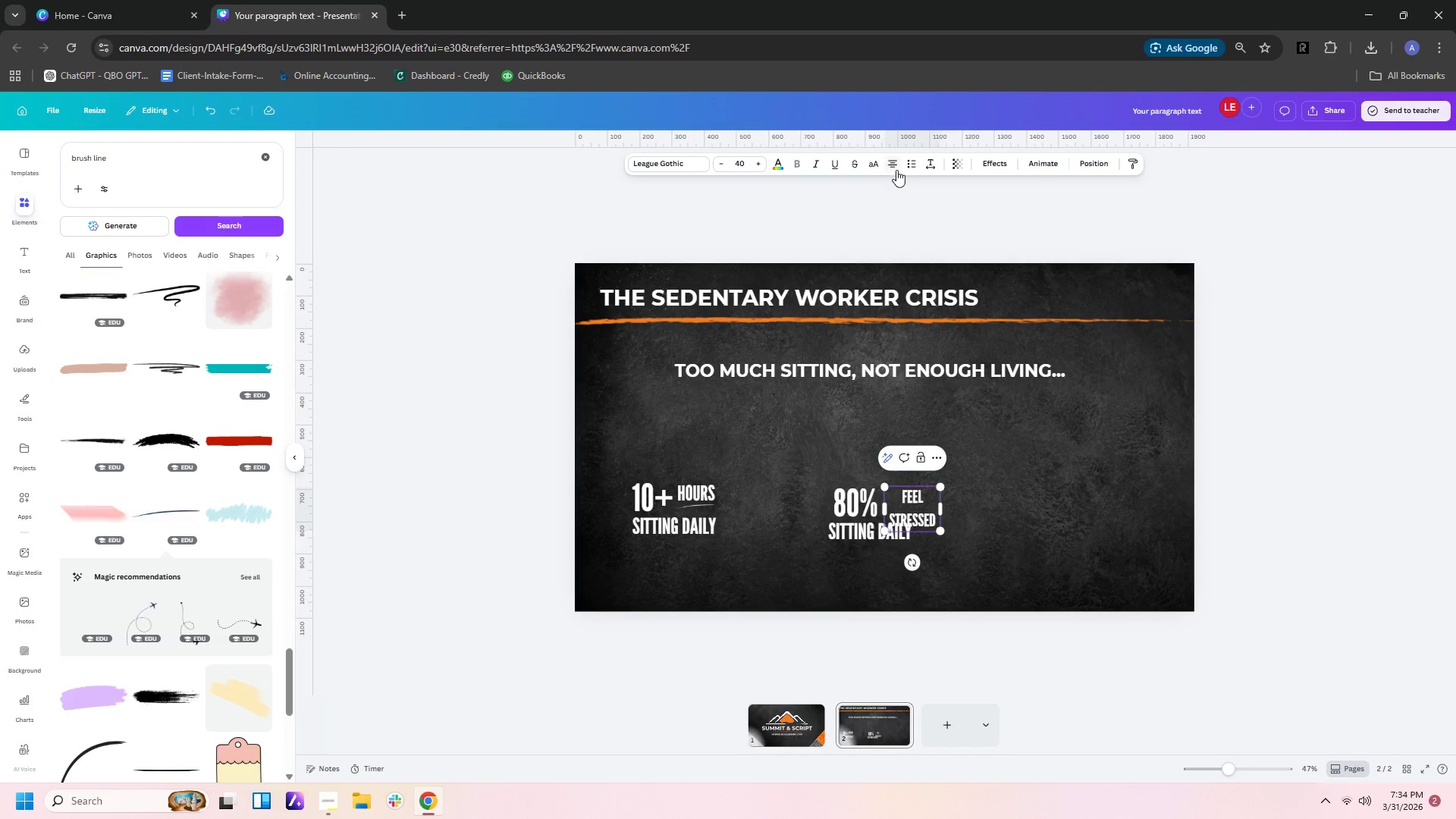 
left_click([893, 160])
 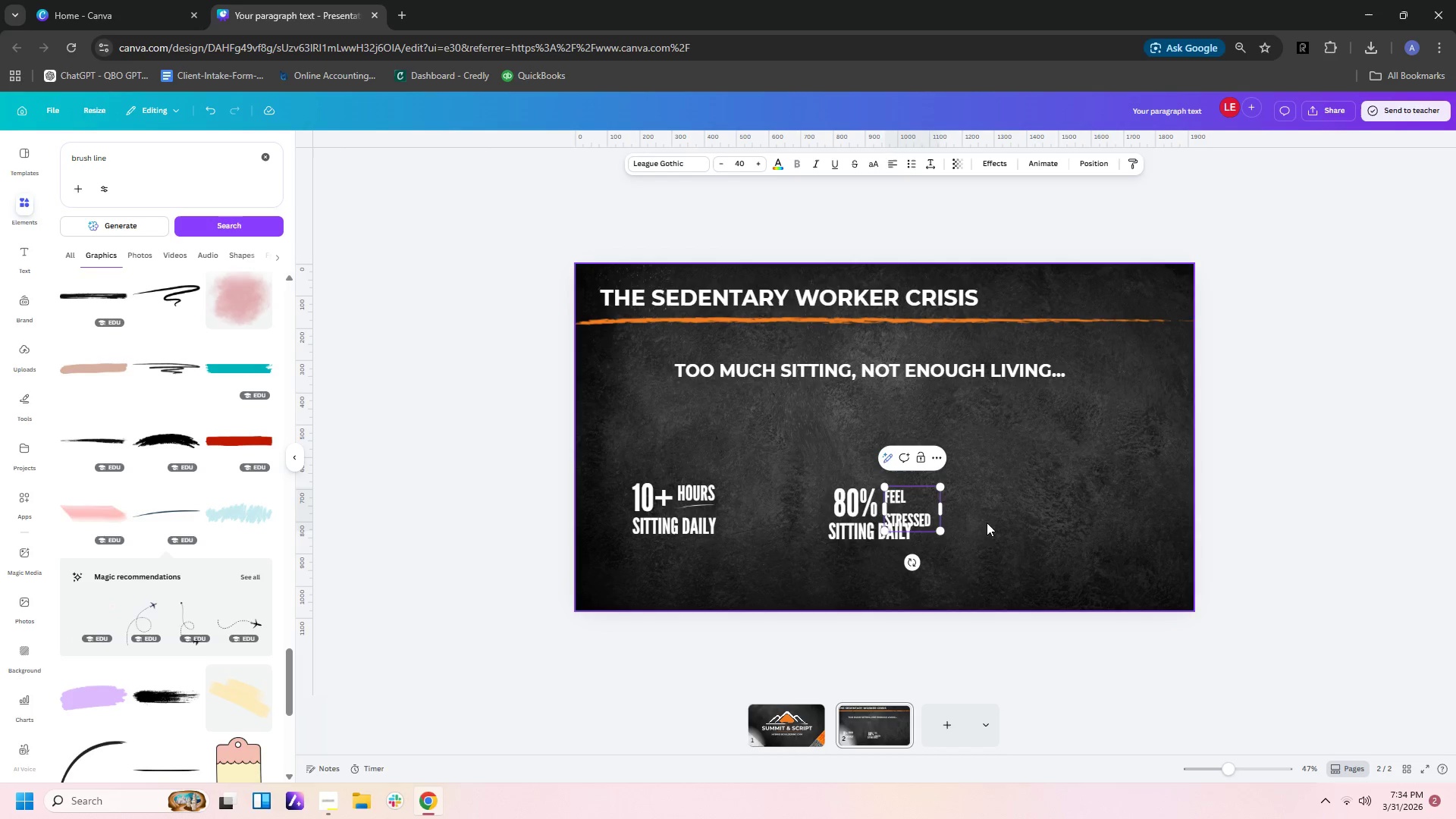 
left_click([971, 528])
 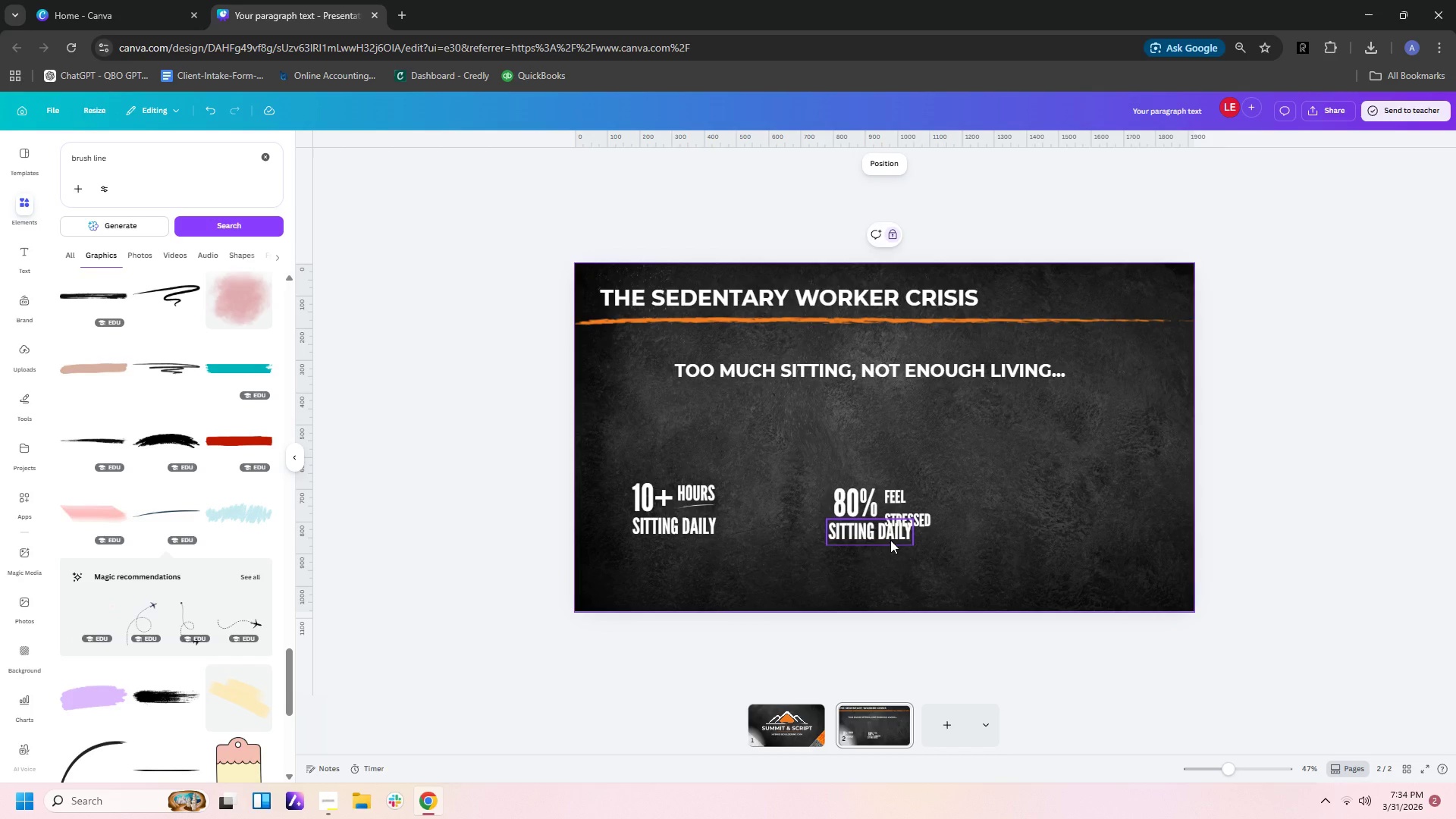 
double_click([890, 539])
 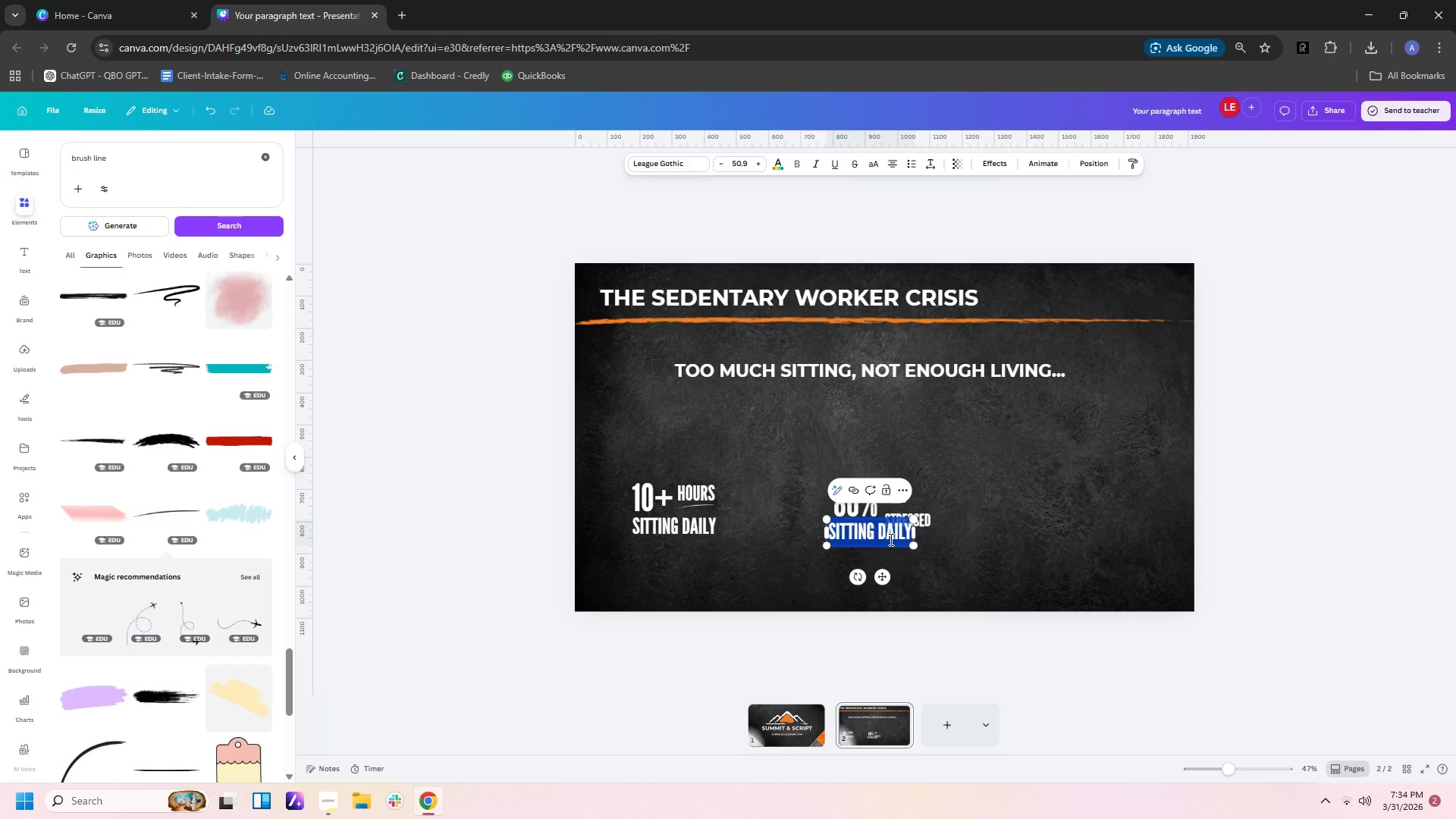 
type(AT)
key(Backspace)
key(Backspace)
type(at work)
 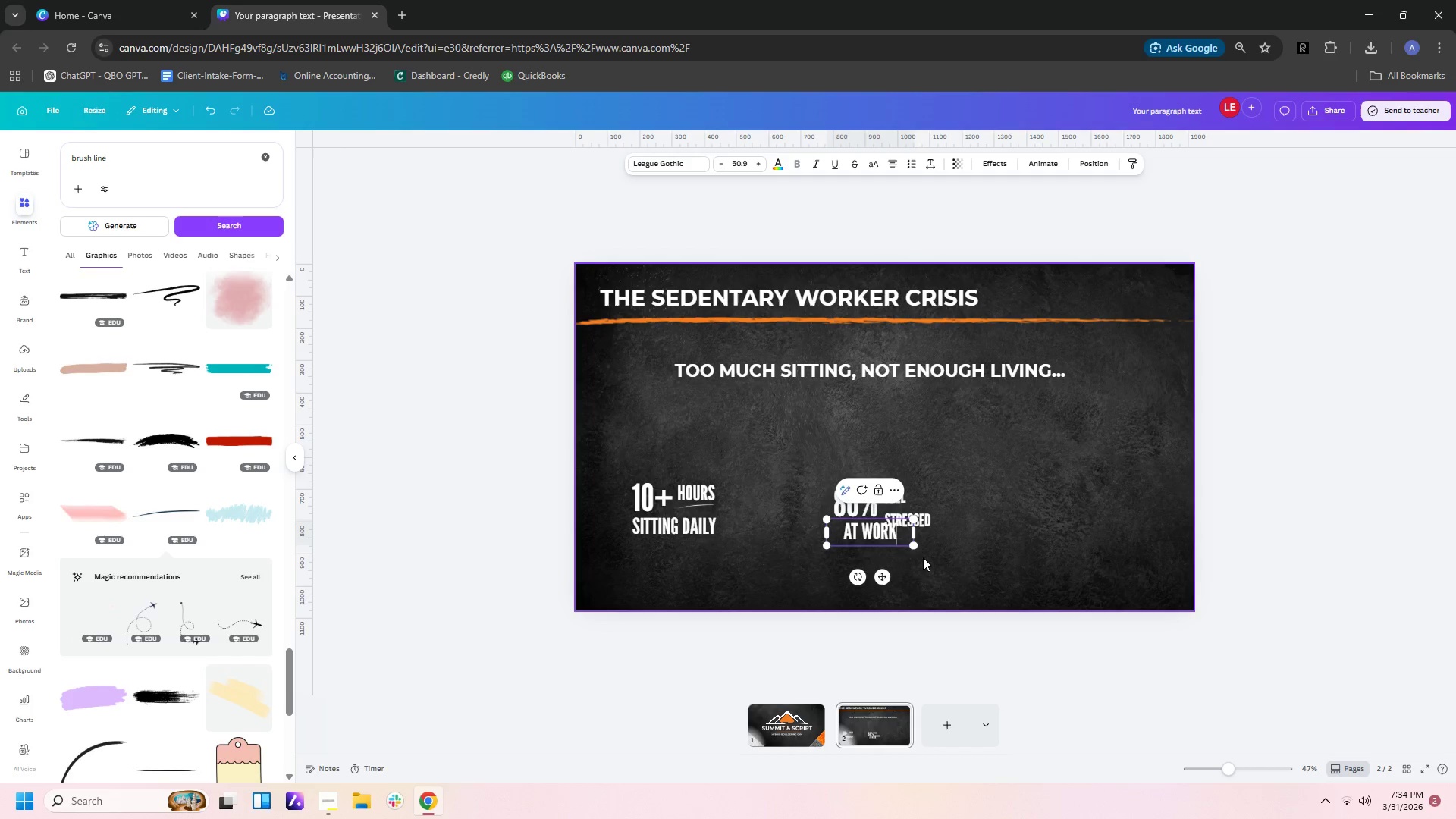 
left_click_drag(start_coordinate=[913, 536], to_coordinate=[869, 536])
 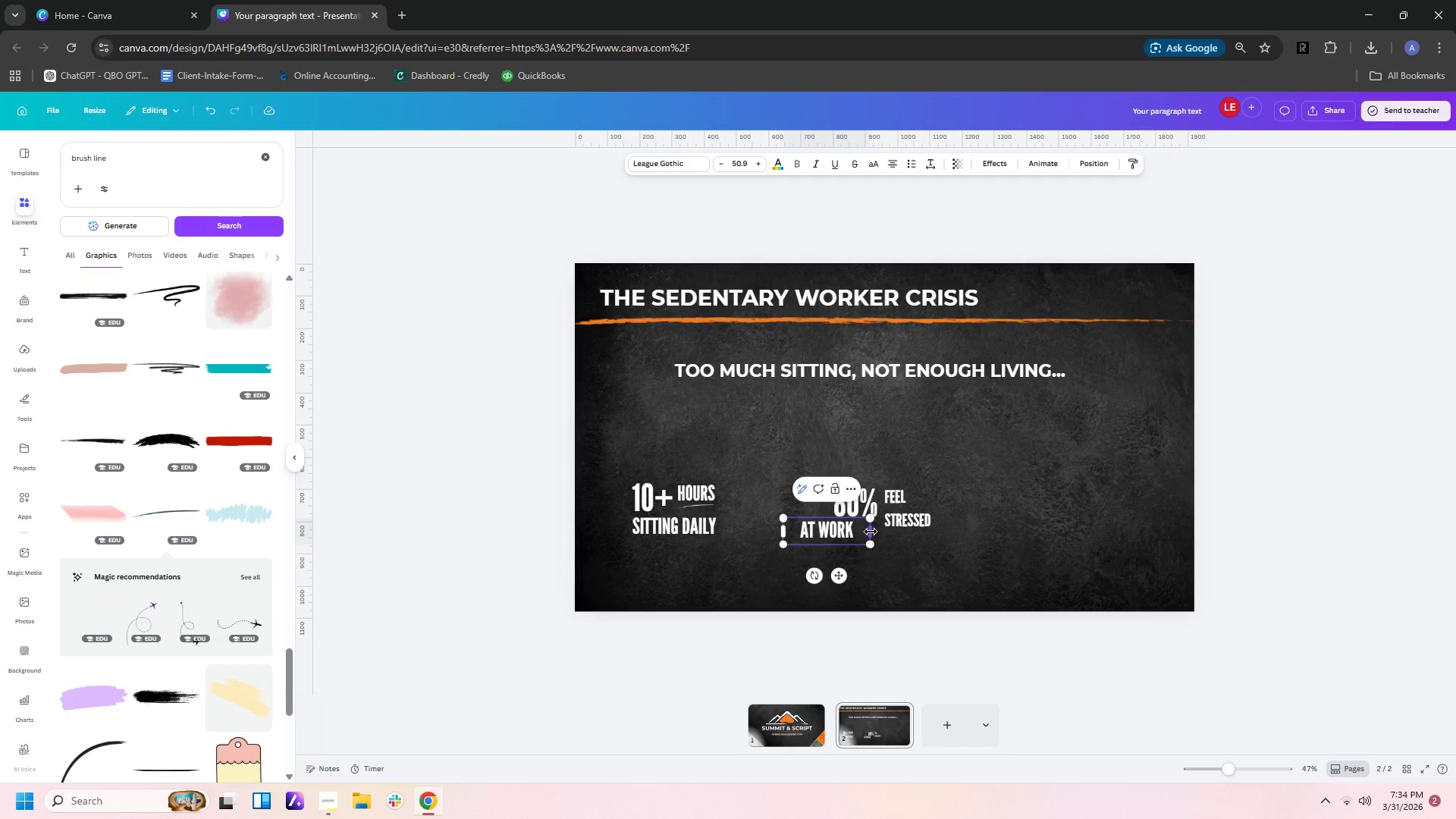 
left_click_drag(start_coordinate=[871, 532], to_coordinate=[846, 532])
 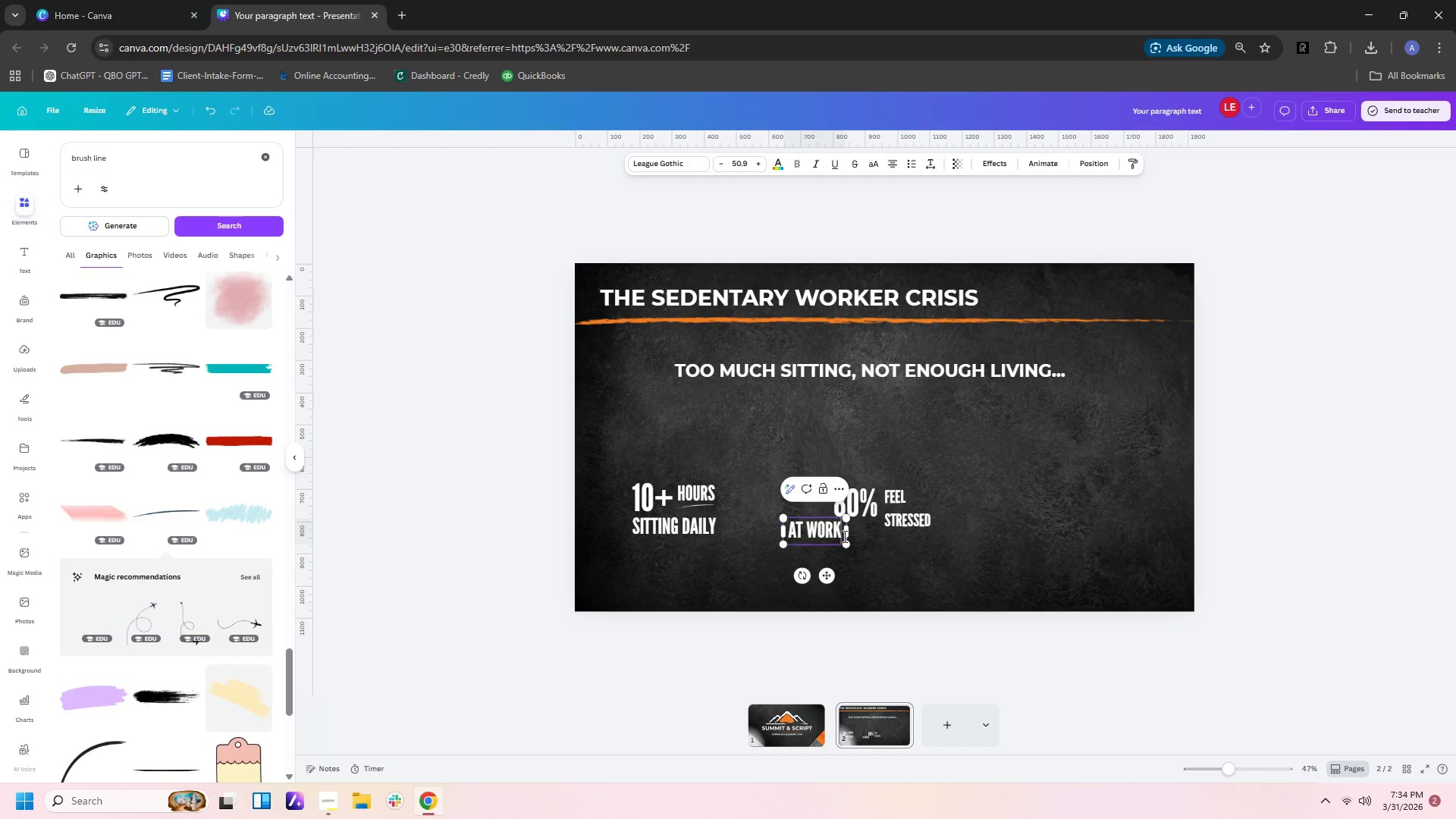 
left_click([905, 602])
 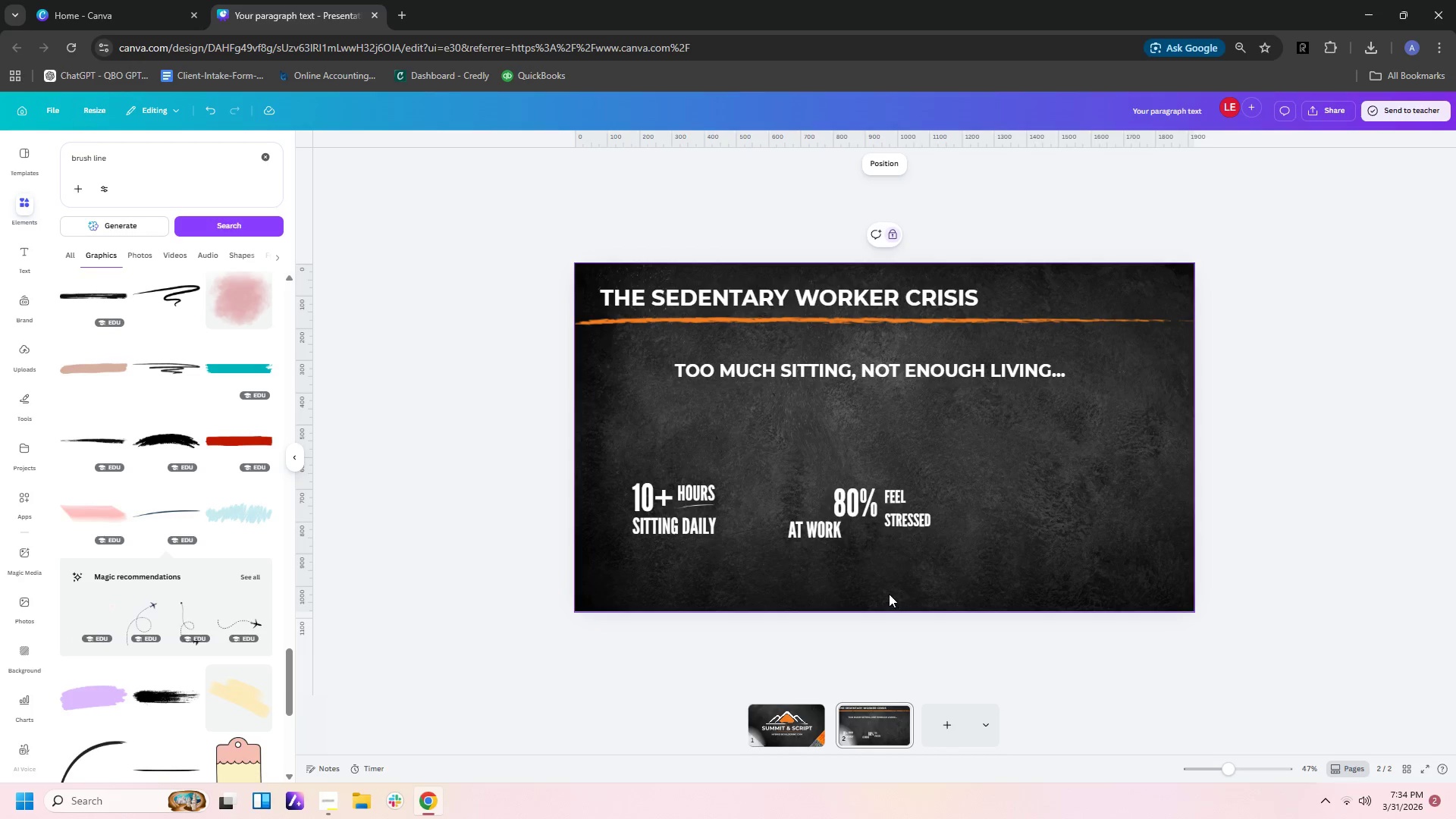 
left_click_drag(start_coordinate=[818, 530], to_coordinate=[902, 543])
 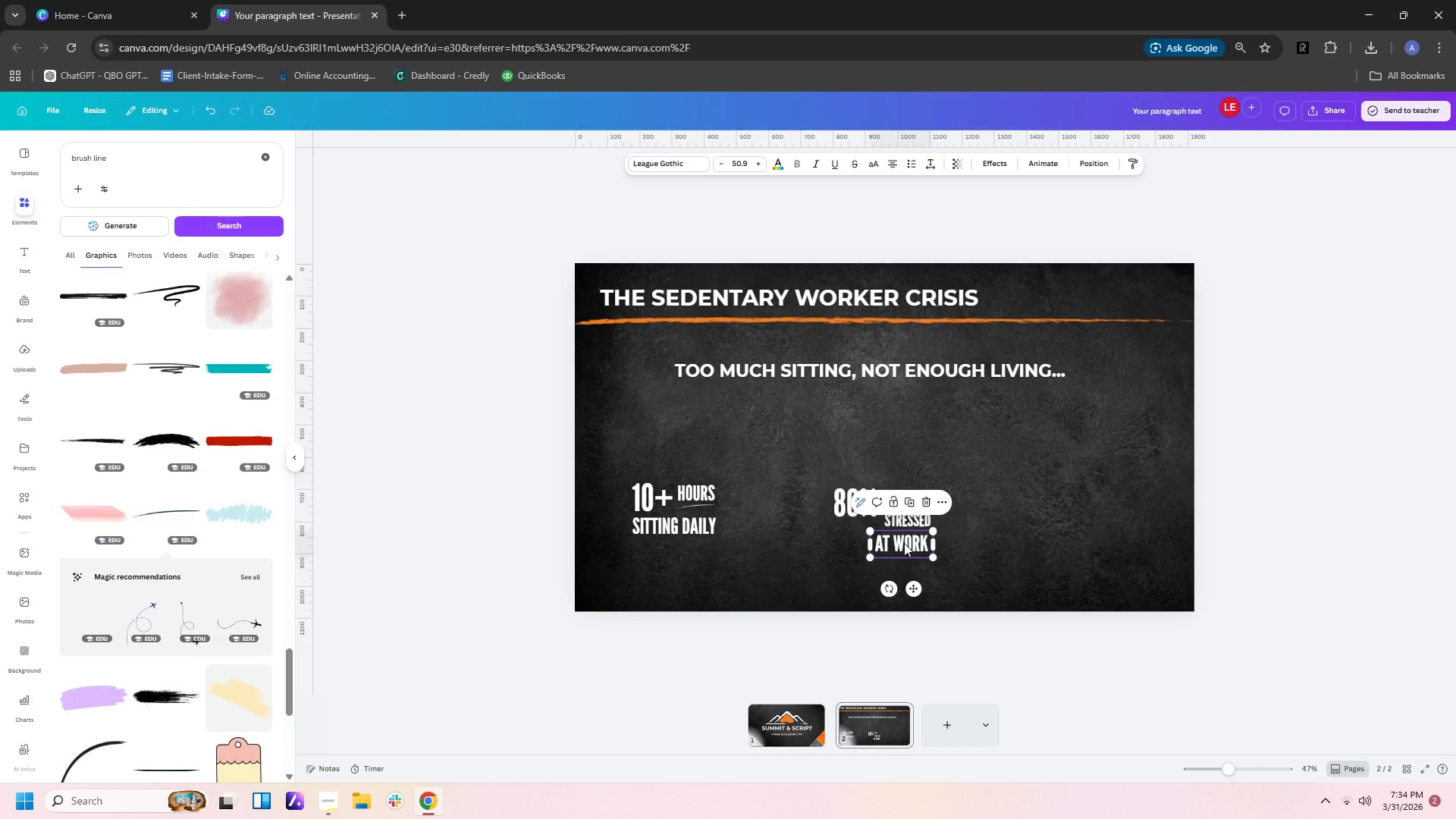 
left_click_drag(start_coordinate=[904, 543], to_coordinate=[892, 543])
 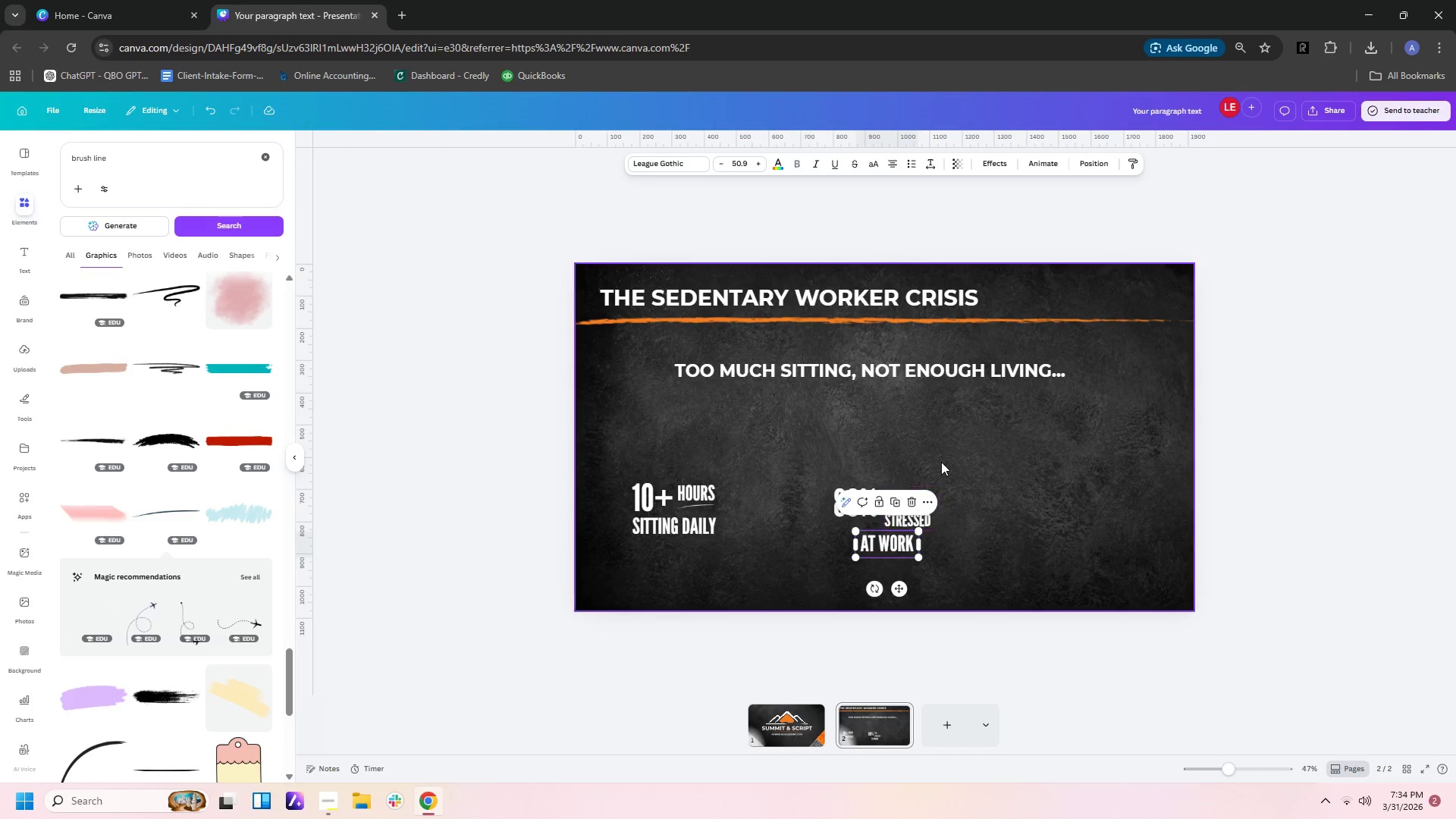 
left_click([969, 458])
 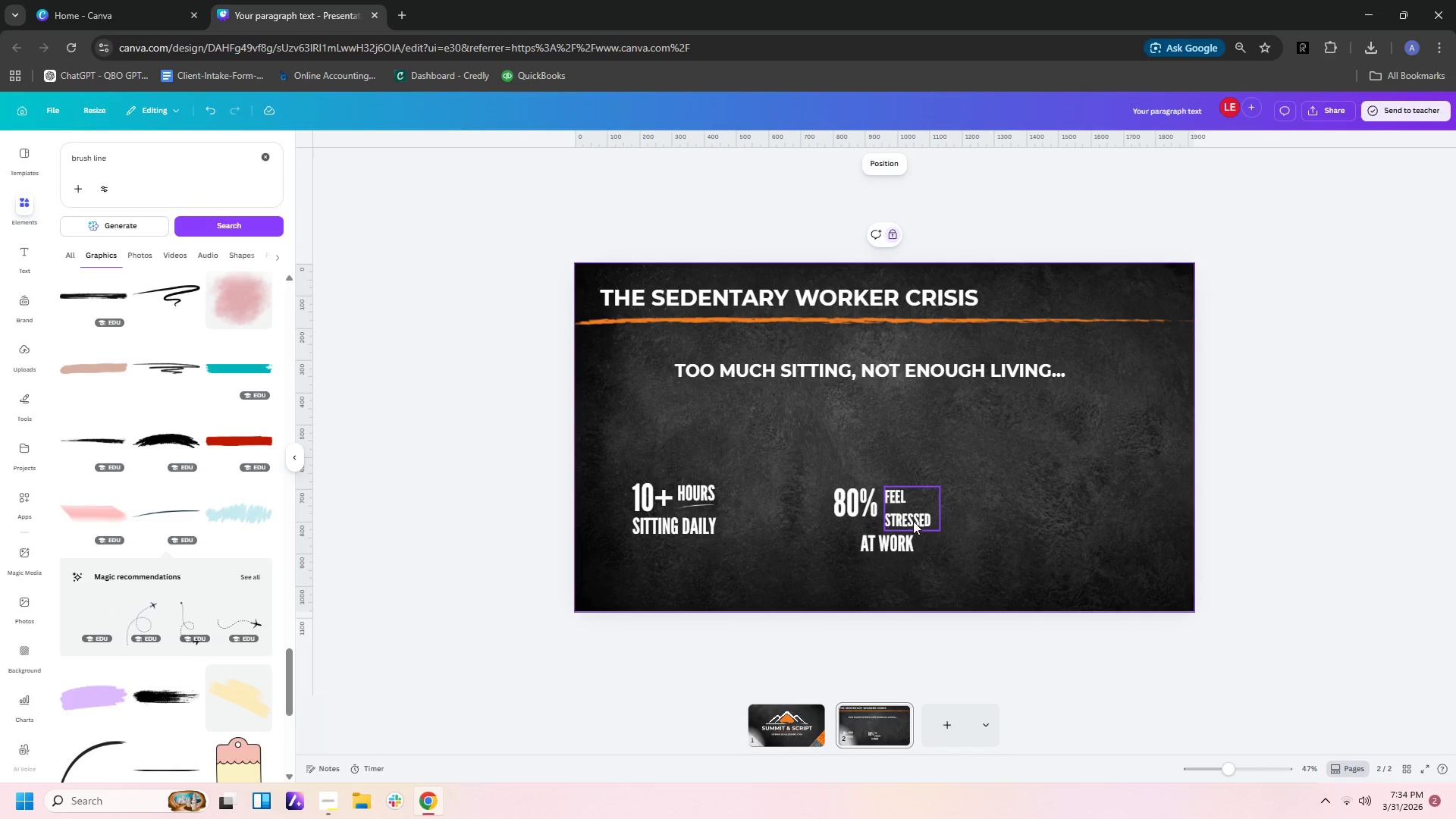 
left_click([912, 521])
 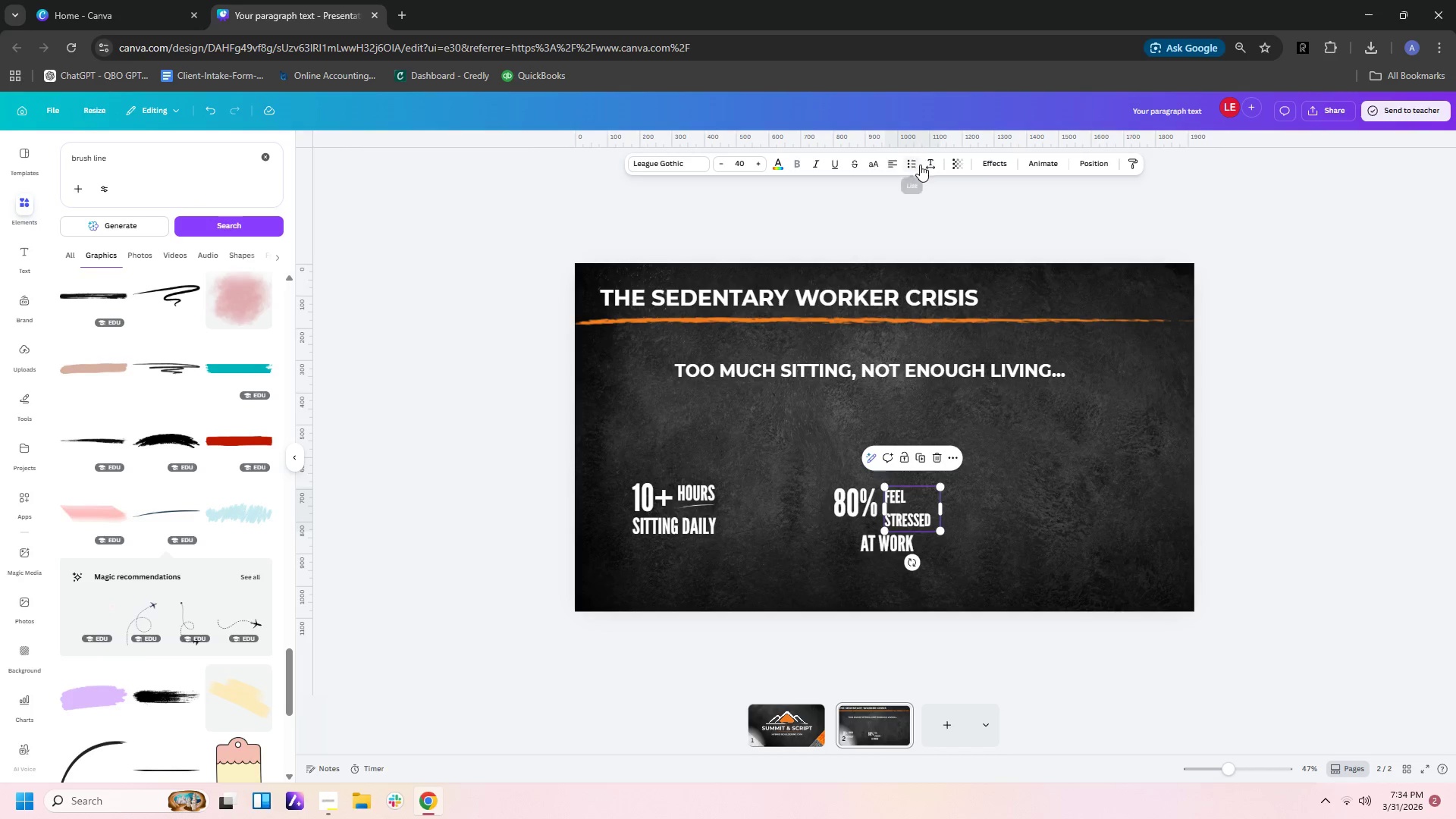 
left_click([934, 159])
 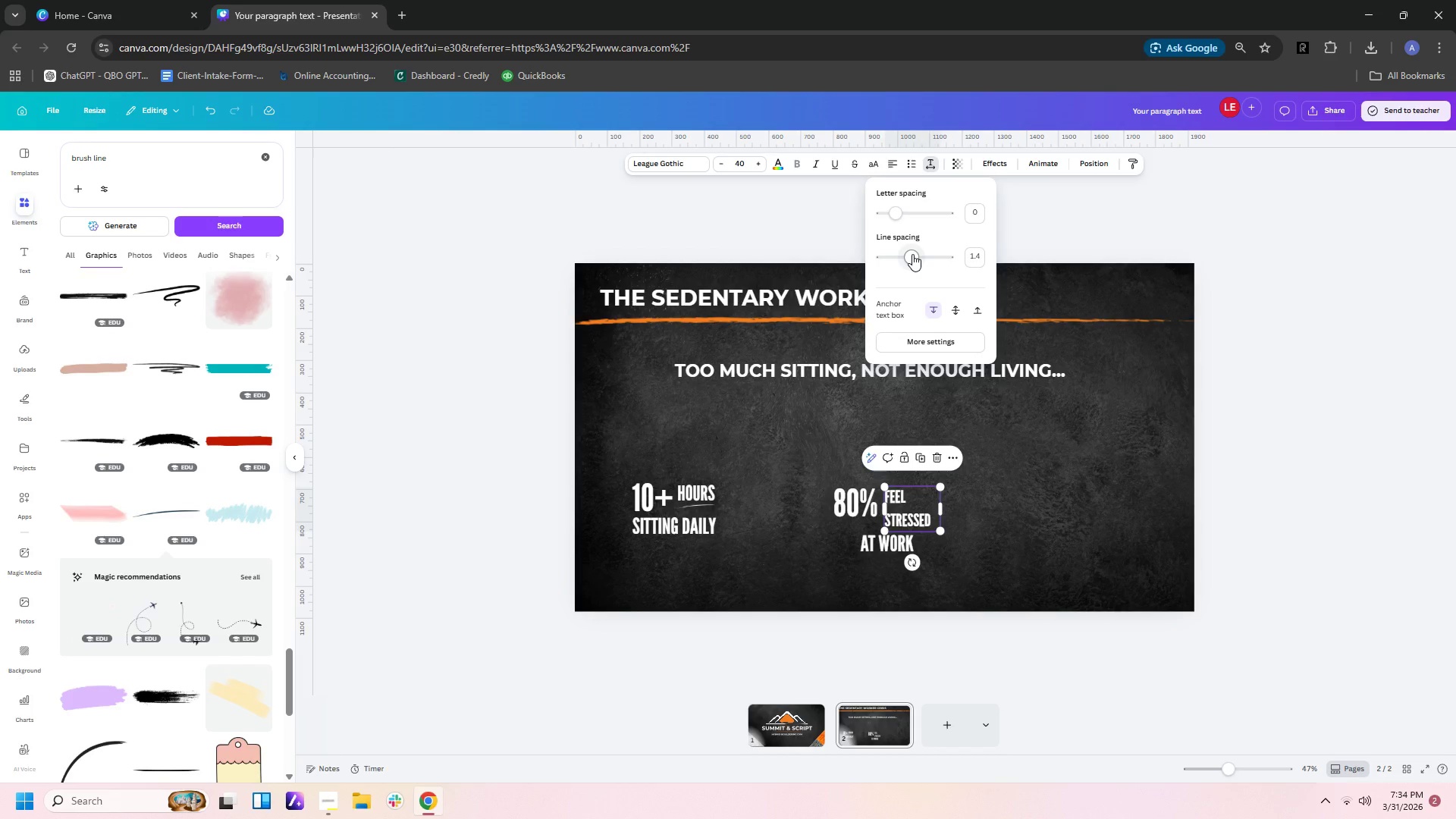 
left_click_drag(start_coordinate=[912, 254], to_coordinate=[902, 255])
 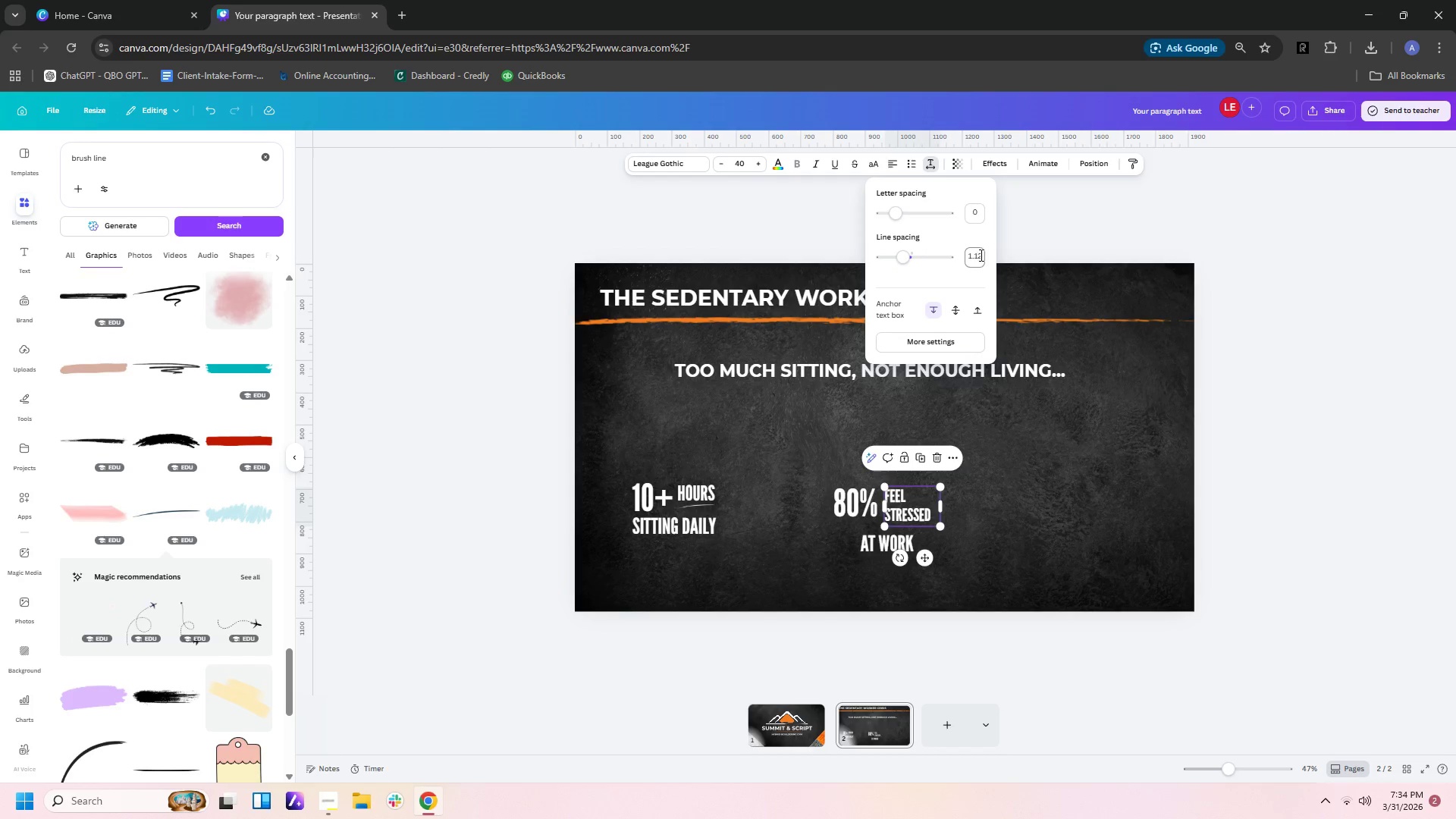 
left_click([980, 255])
 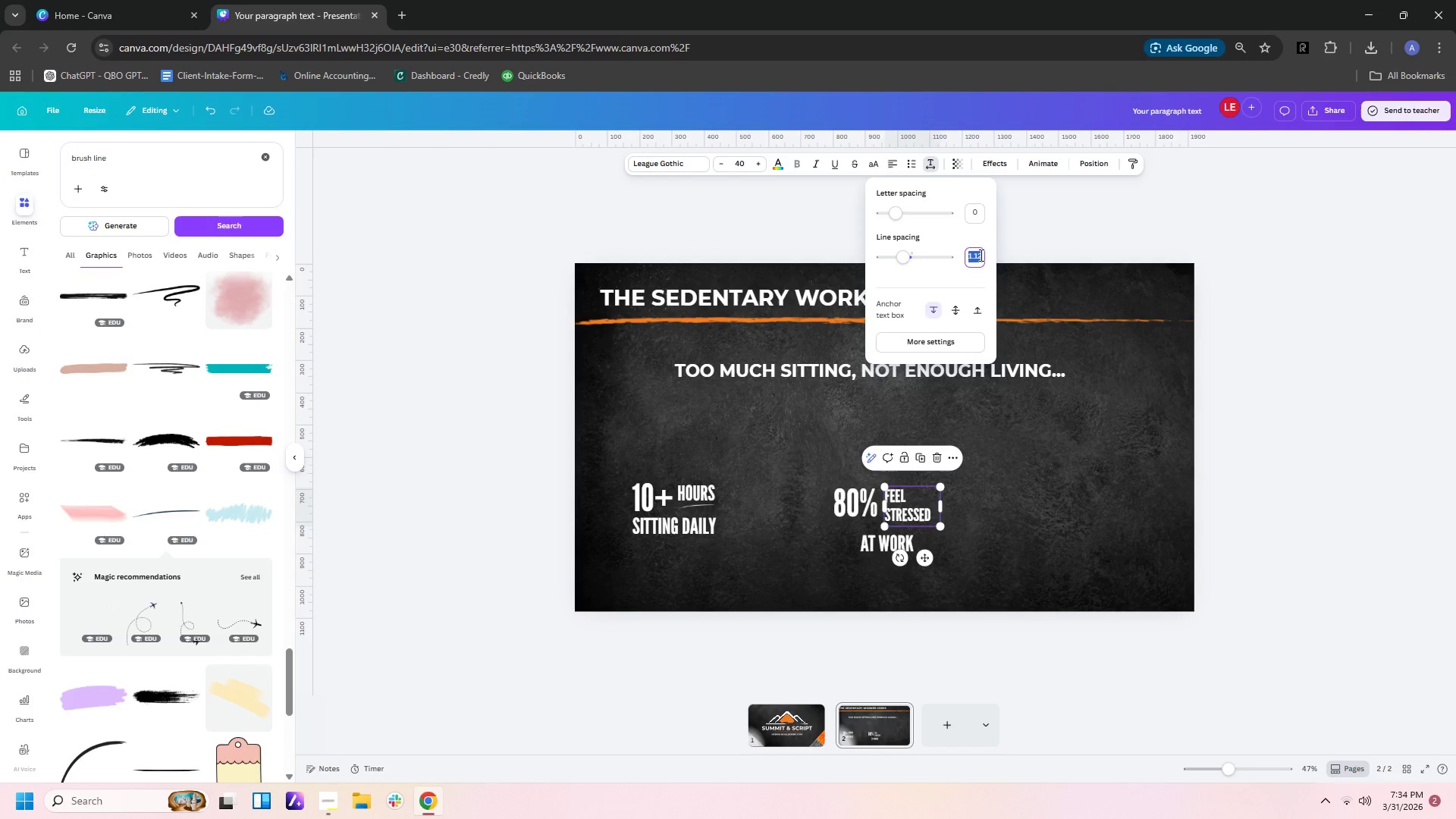 
key(1)
 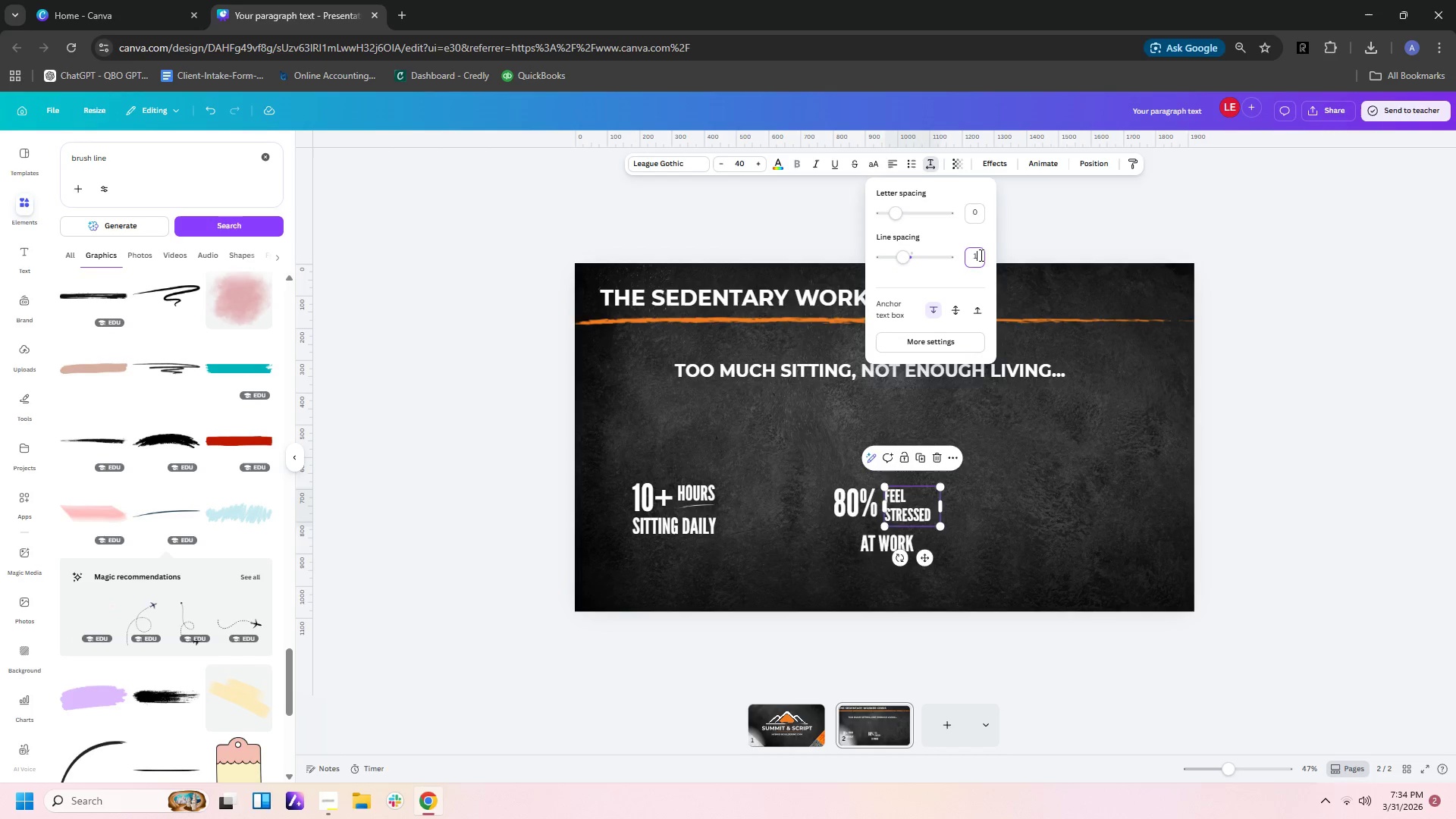 
key(Enter)
 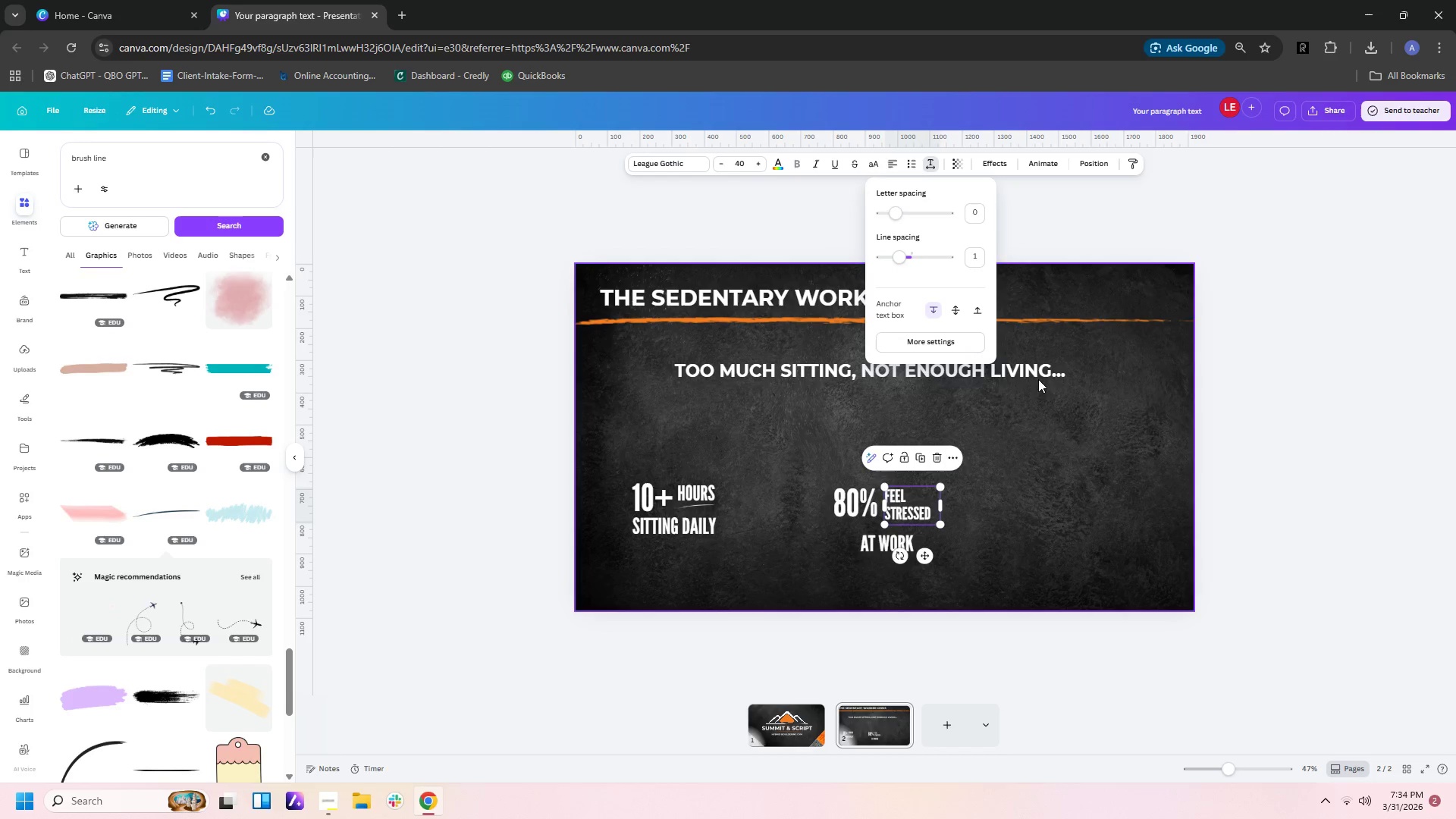 
left_click([1001, 522])
 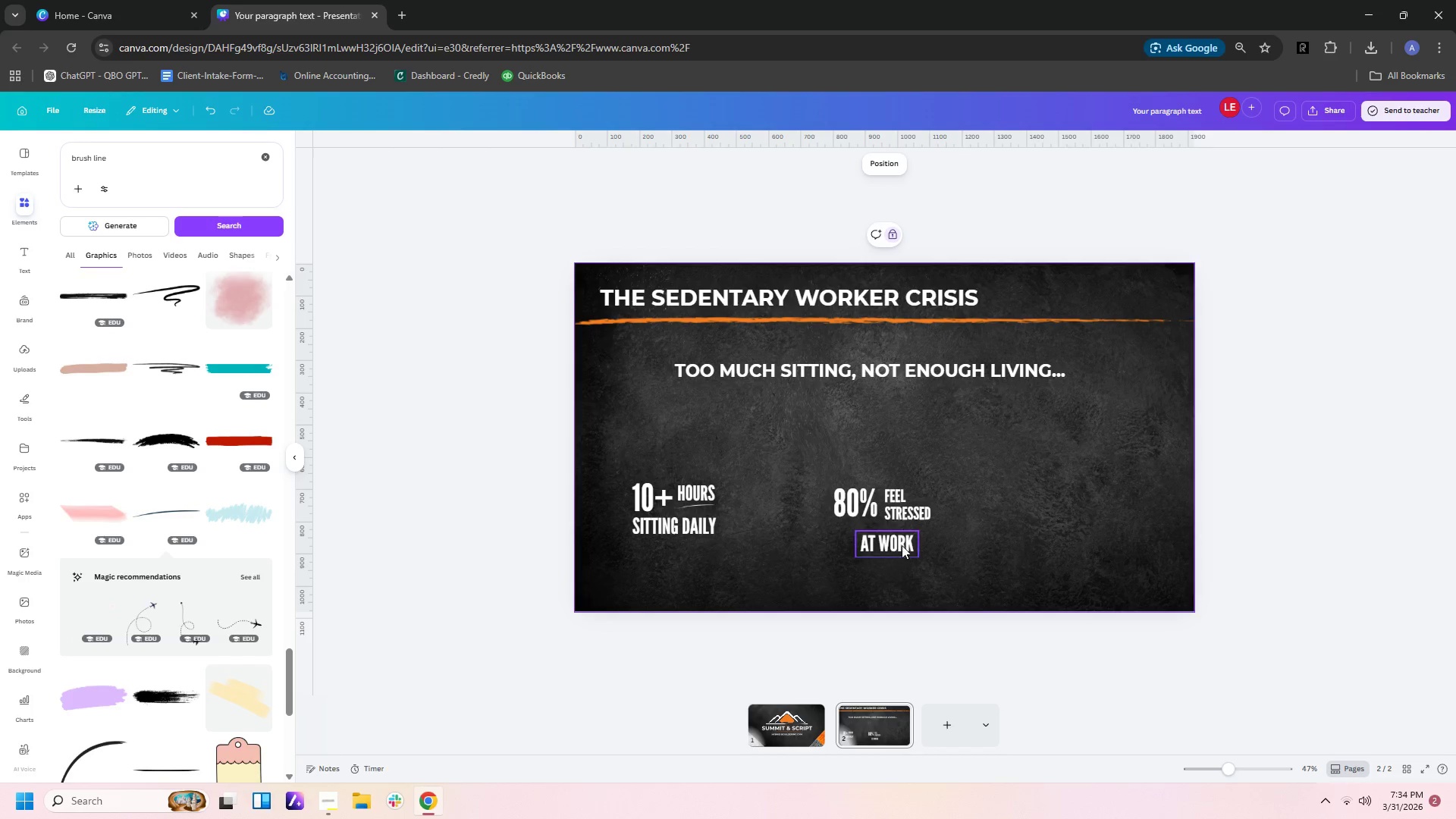 
left_click_drag(start_coordinate=[902, 544], to_coordinate=[905, 538])
 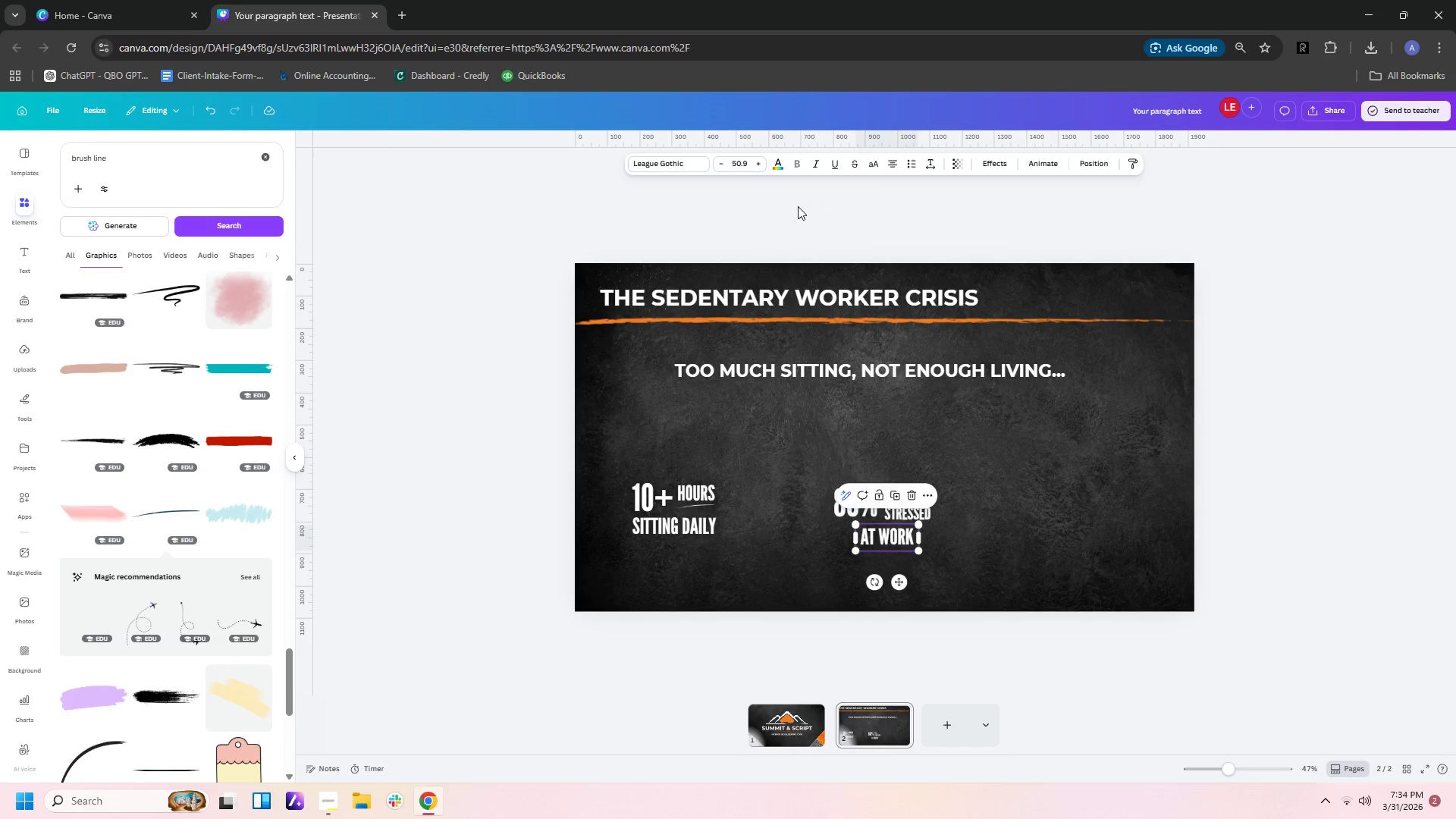 
left_click([748, 168])
 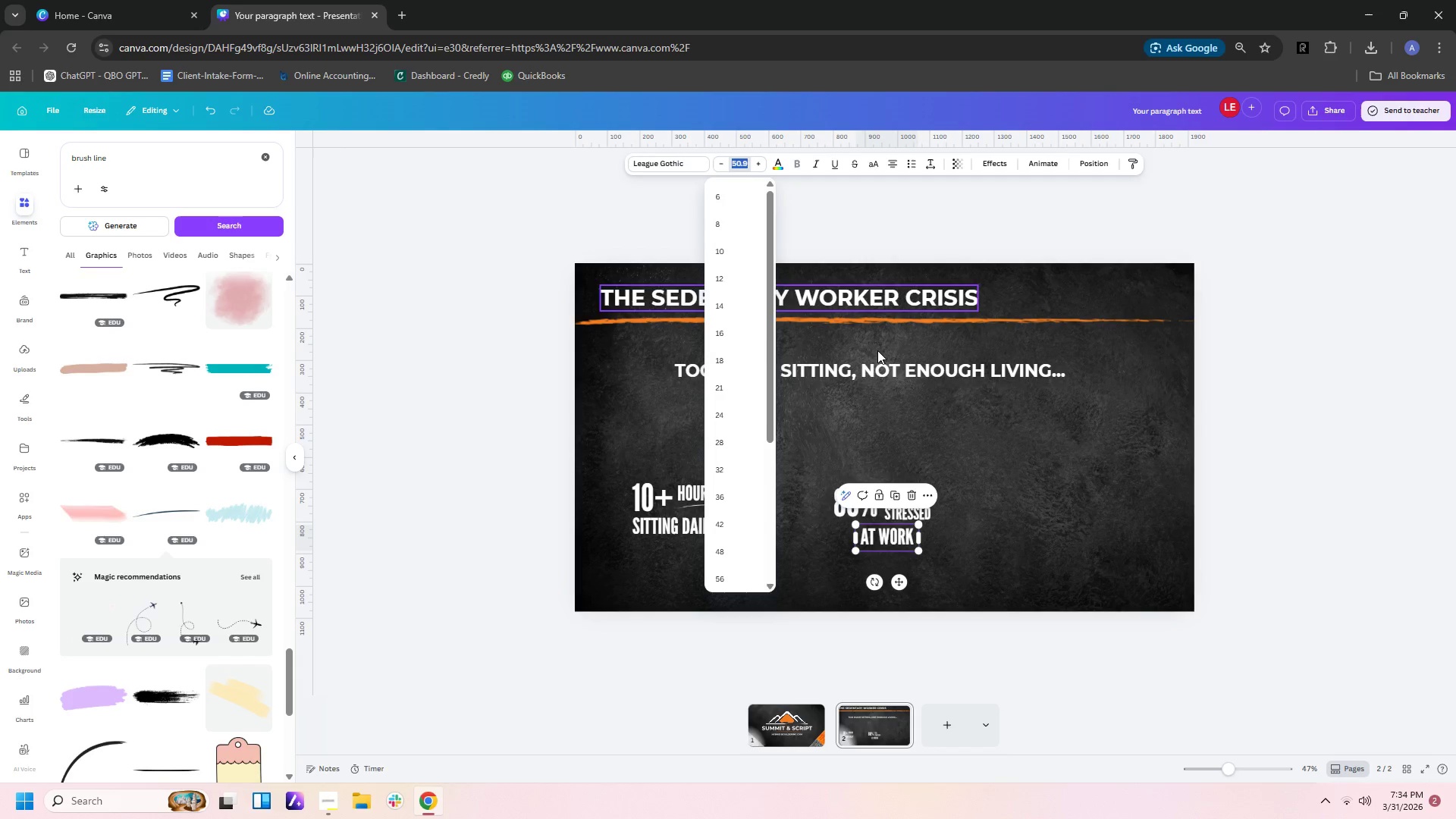 
left_click([952, 544])
 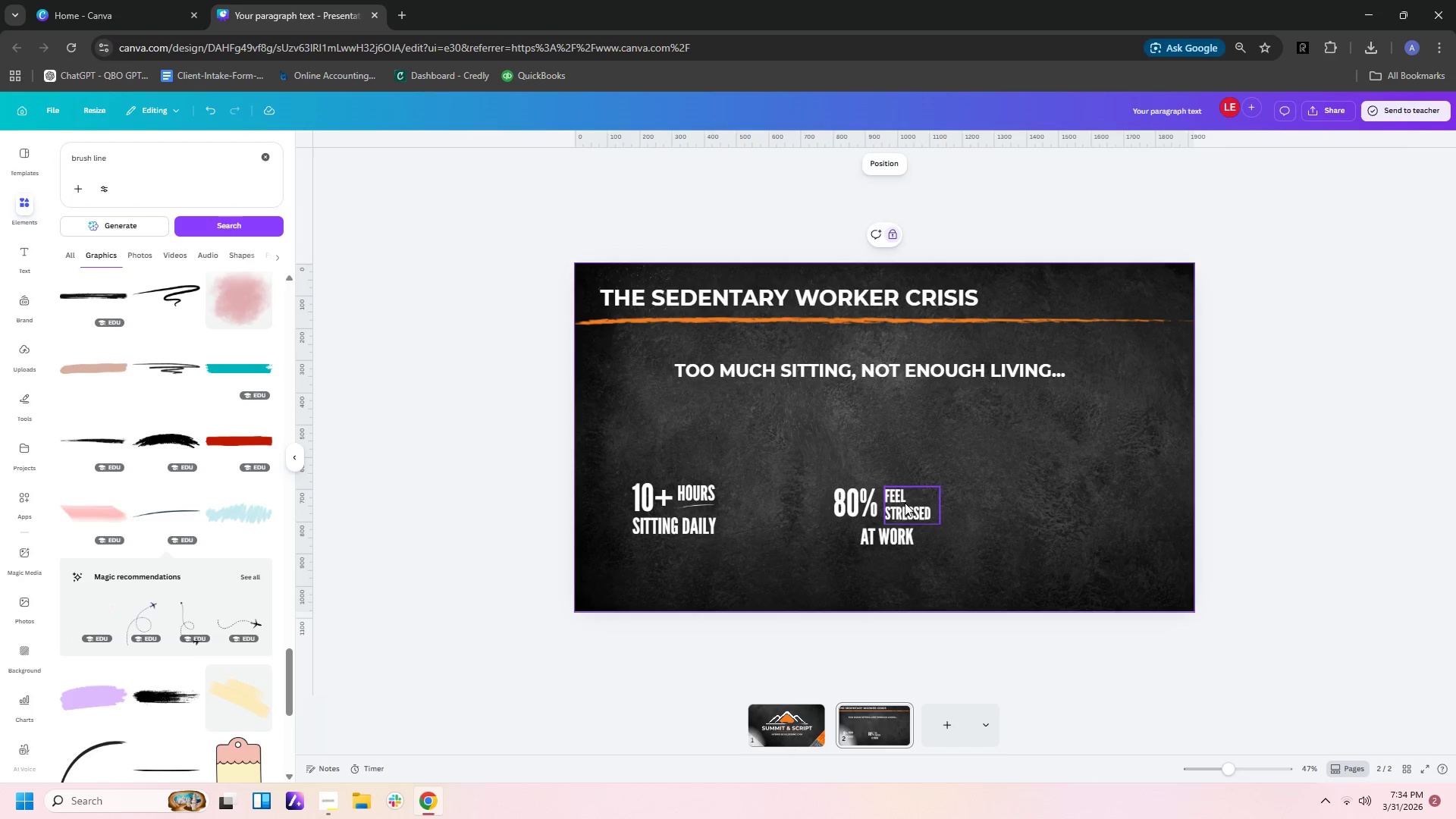 
left_click([905, 507])
 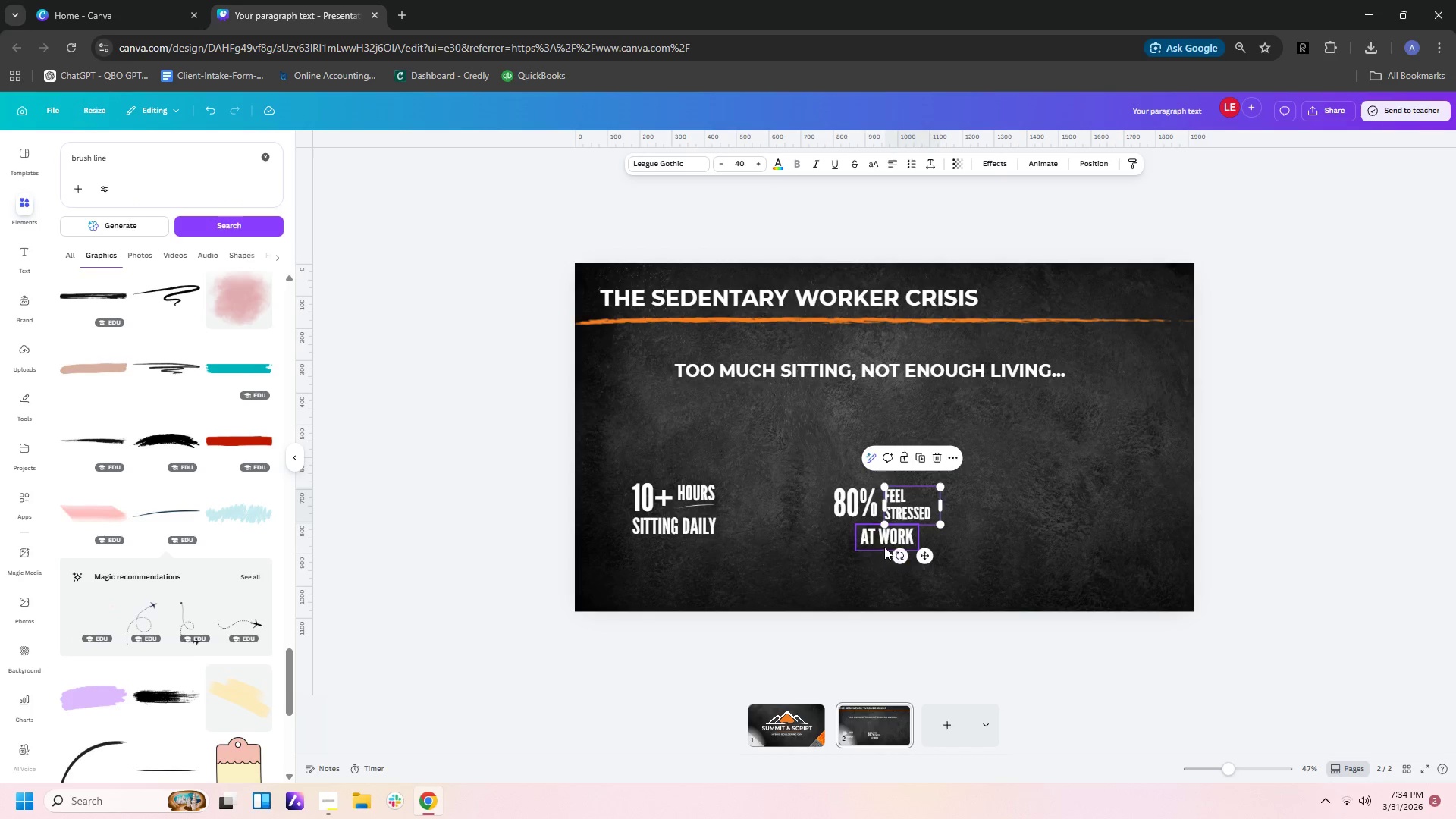 
left_click([887, 542])
 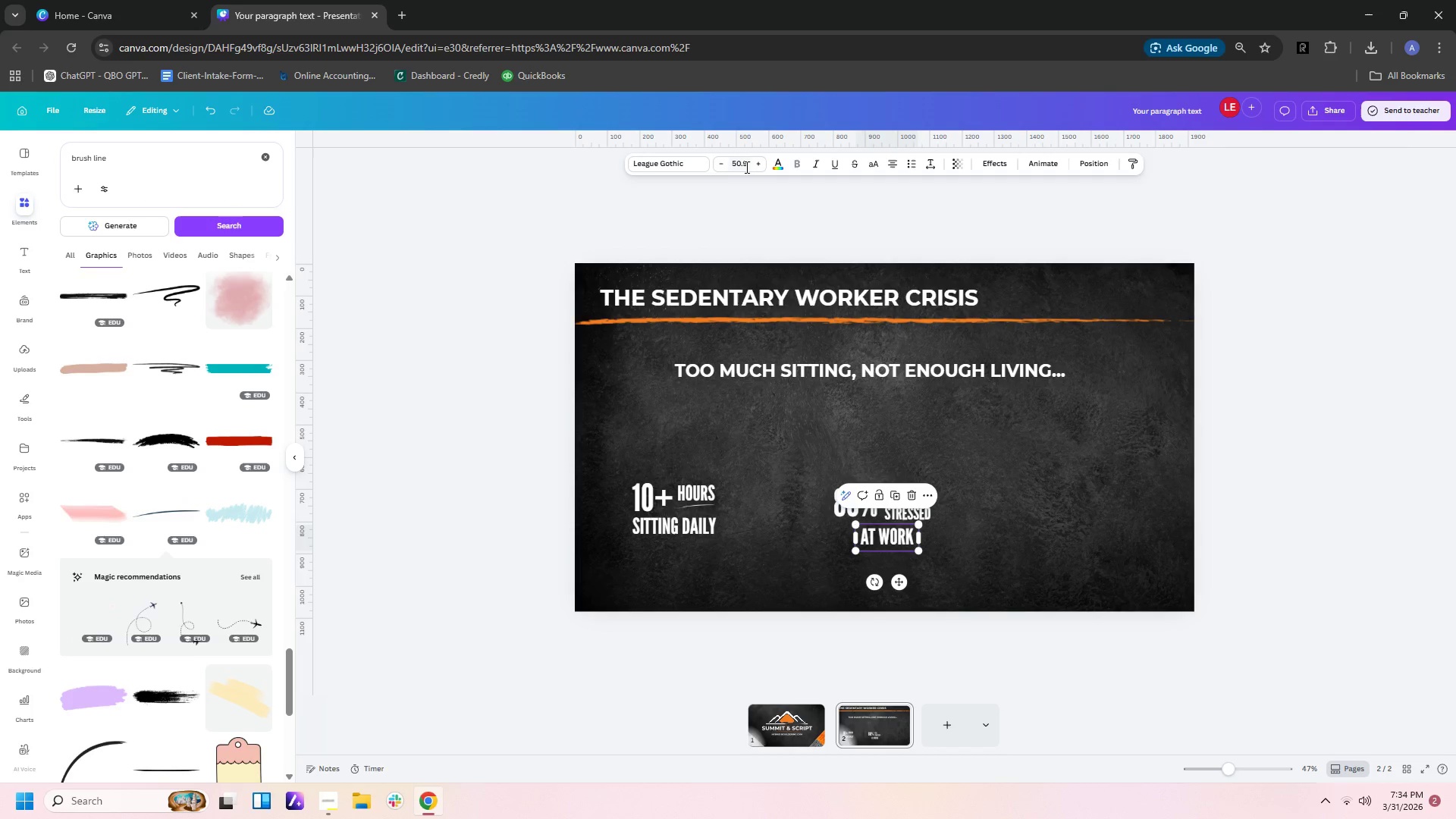 
left_click([746, 167])
 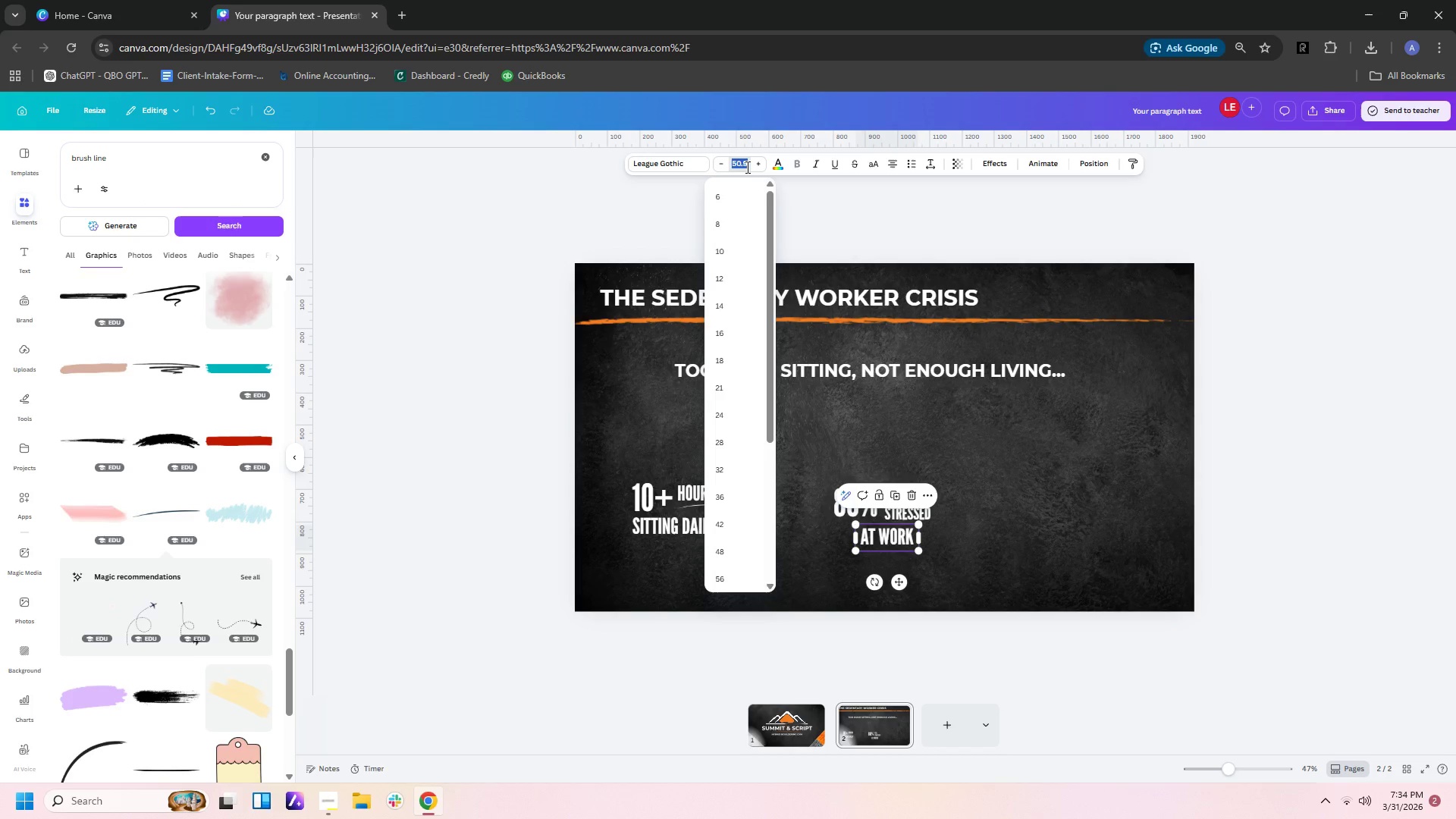 
type(40)
 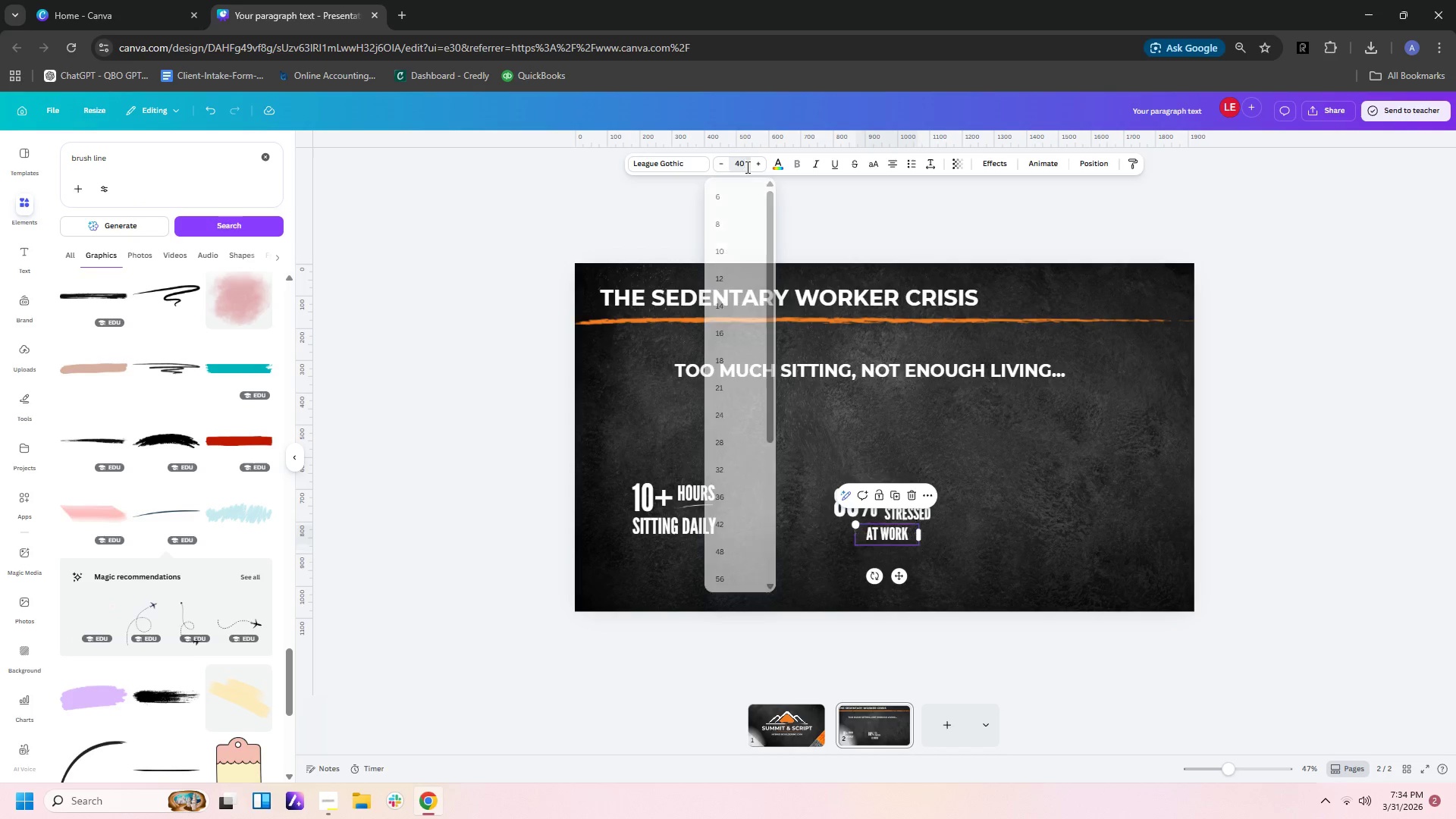 
key(Enter)
 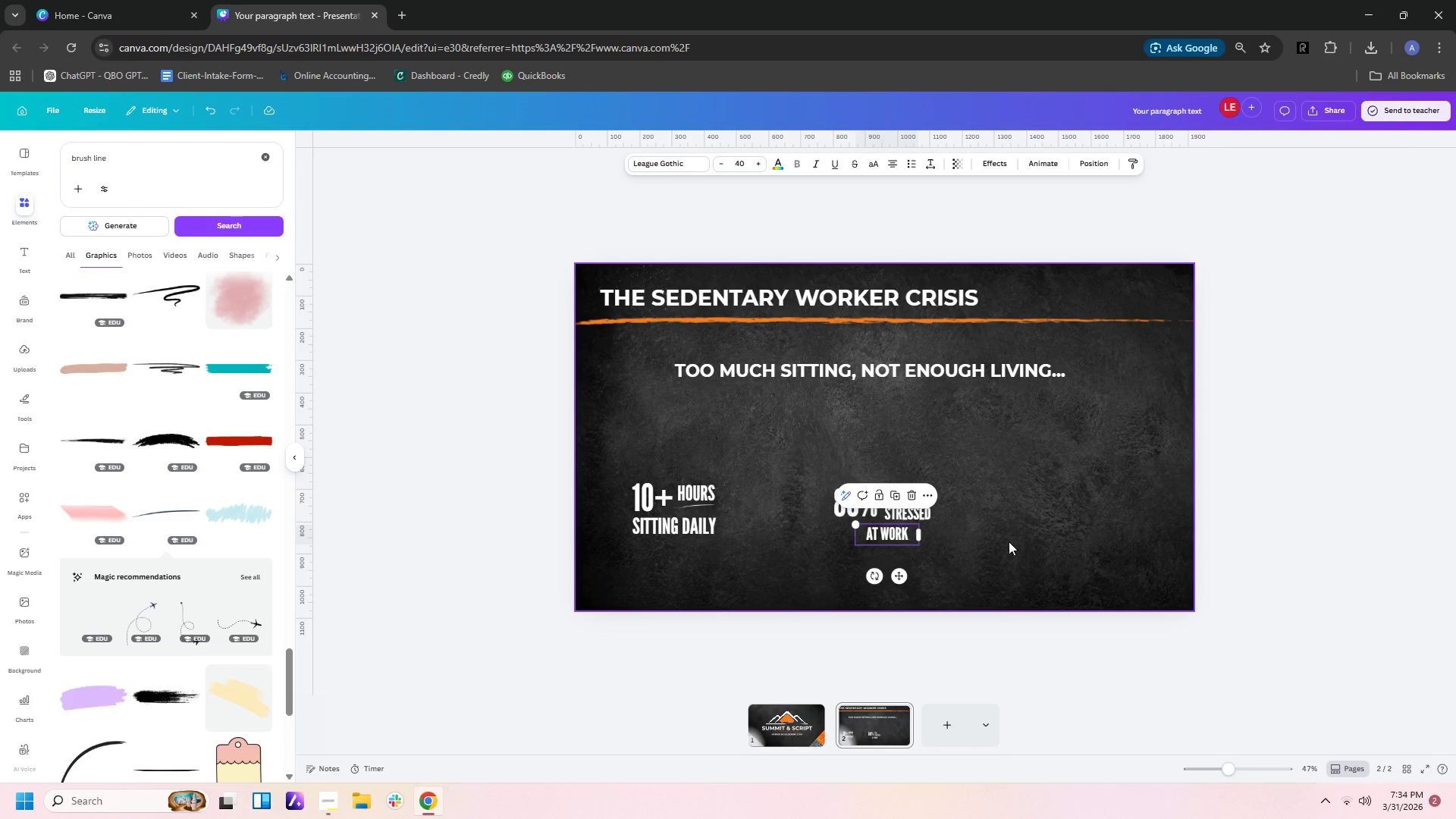 
left_click([977, 541])
 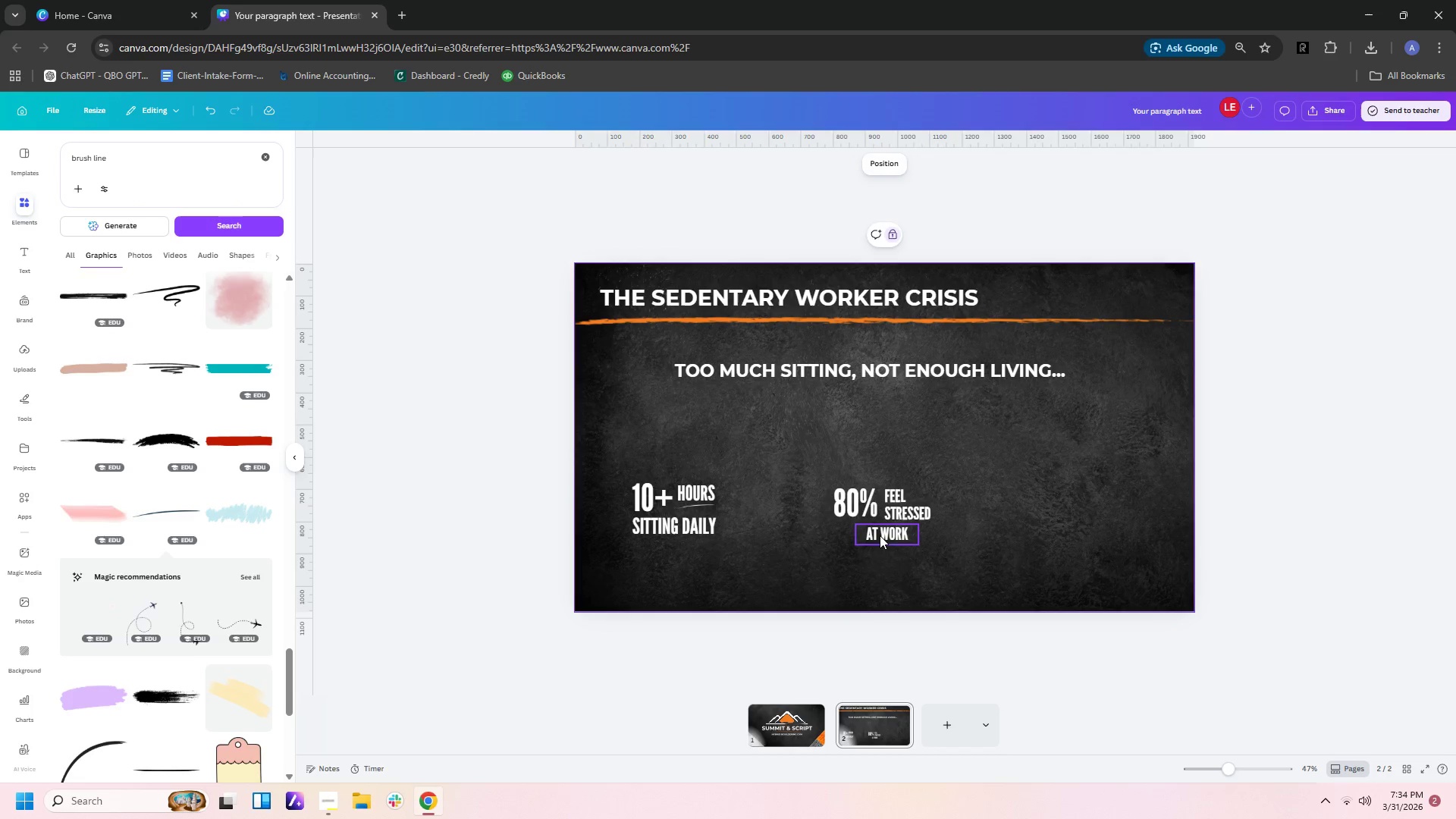 
left_click_drag(start_coordinate=[880, 535], to_coordinate=[883, 531])
 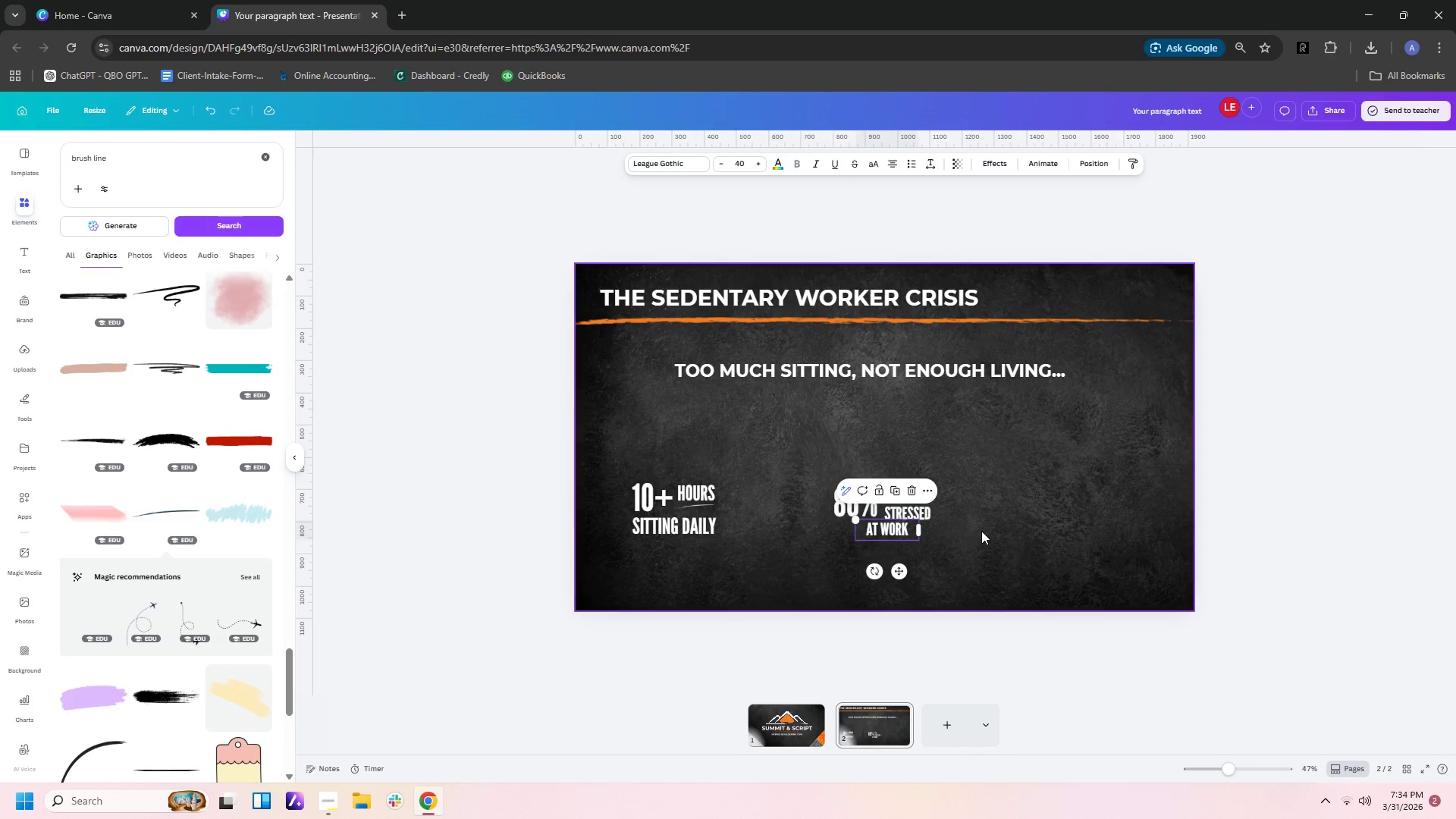 
left_click([981, 531])
 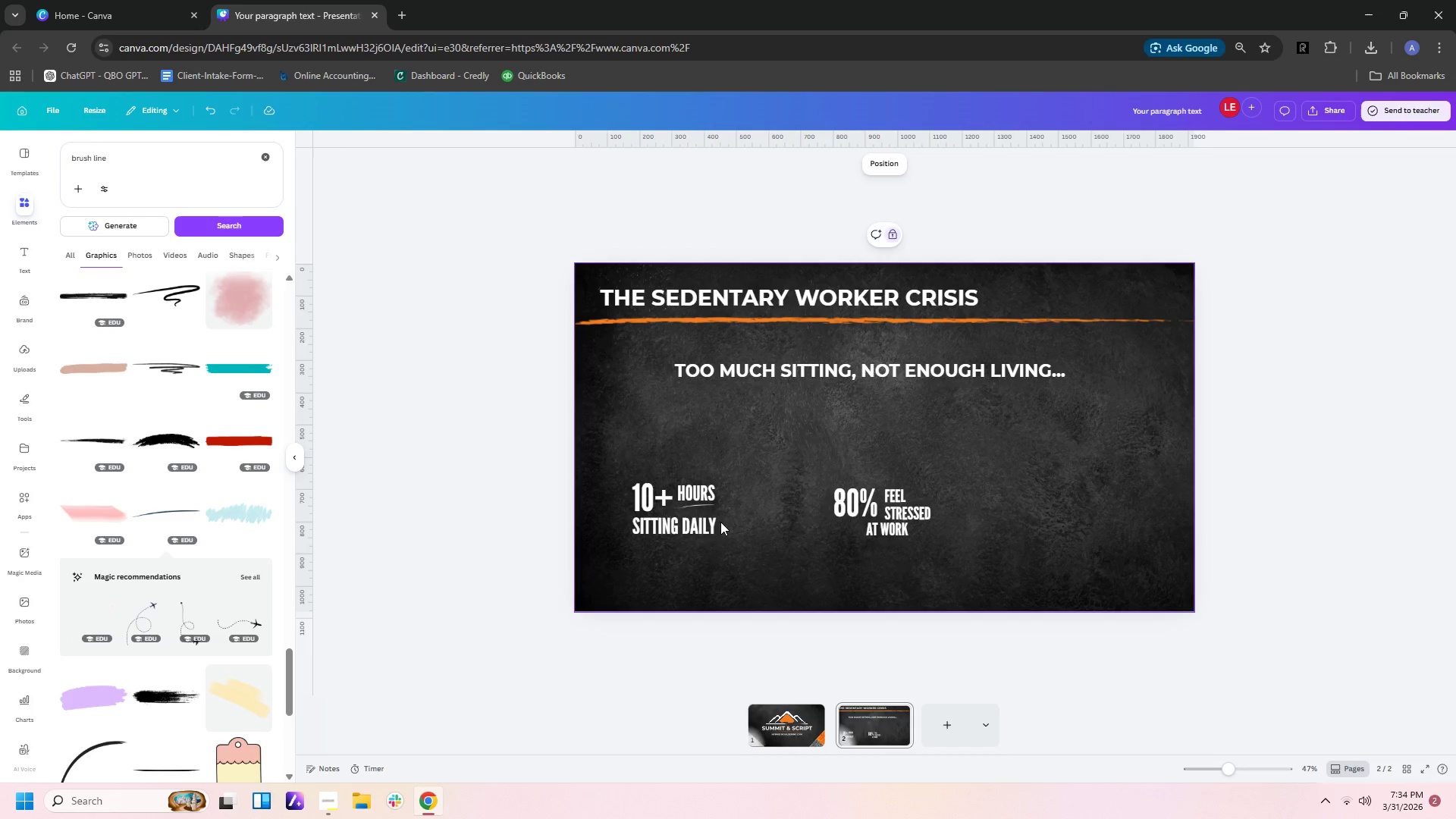 
left_click([714, 497])
 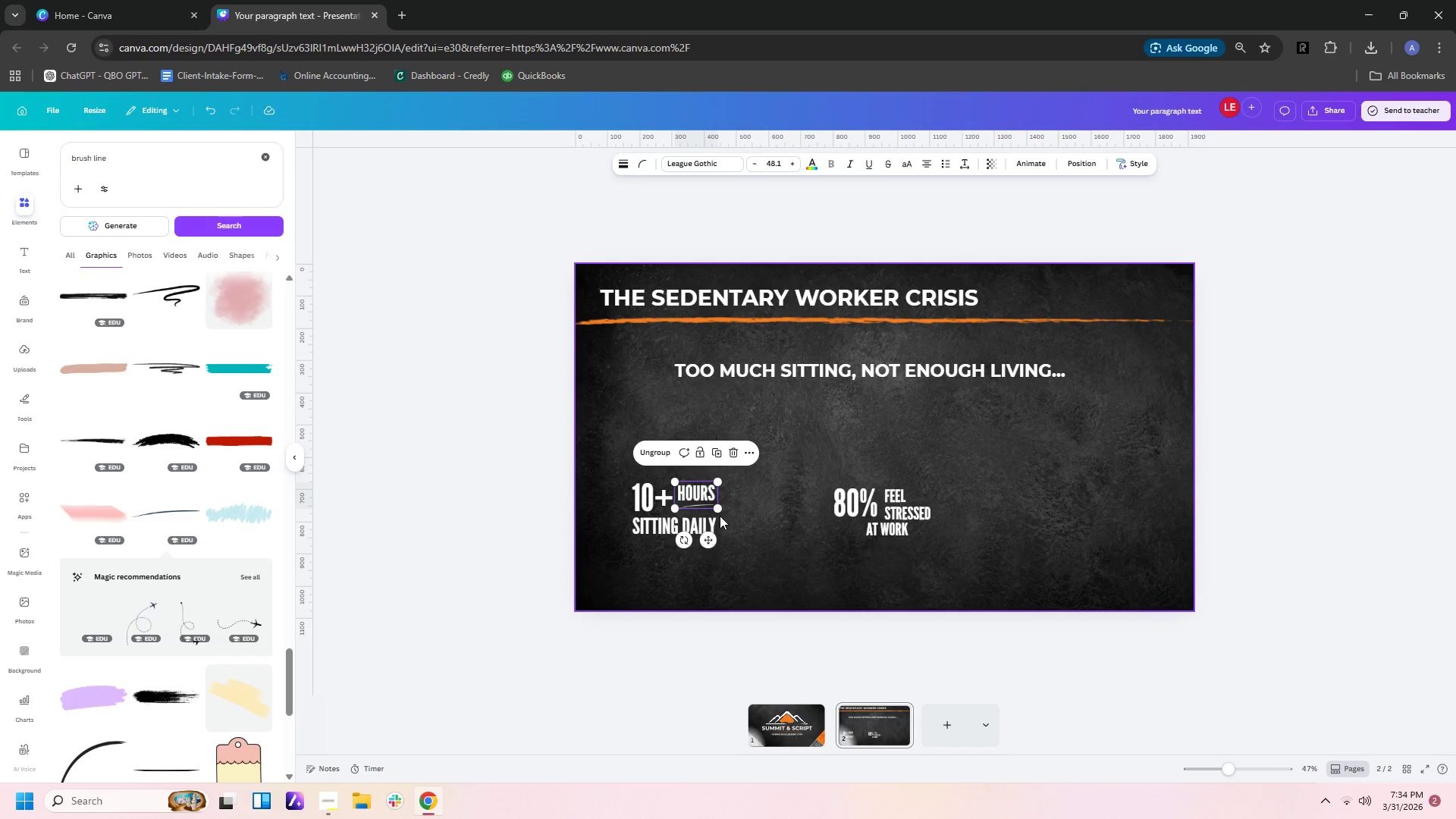 
key(Control+C)
 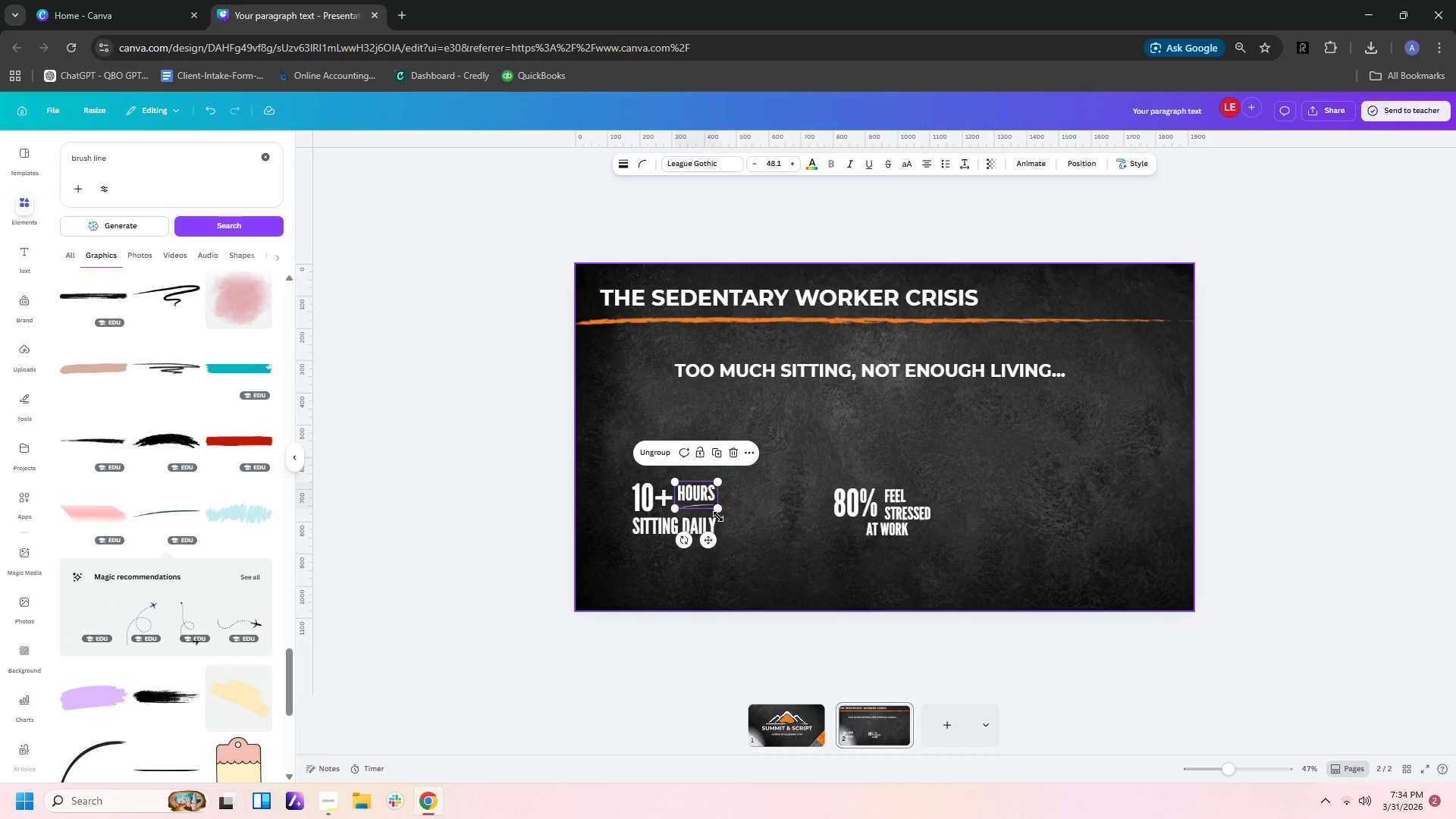 
key(Control+V)
 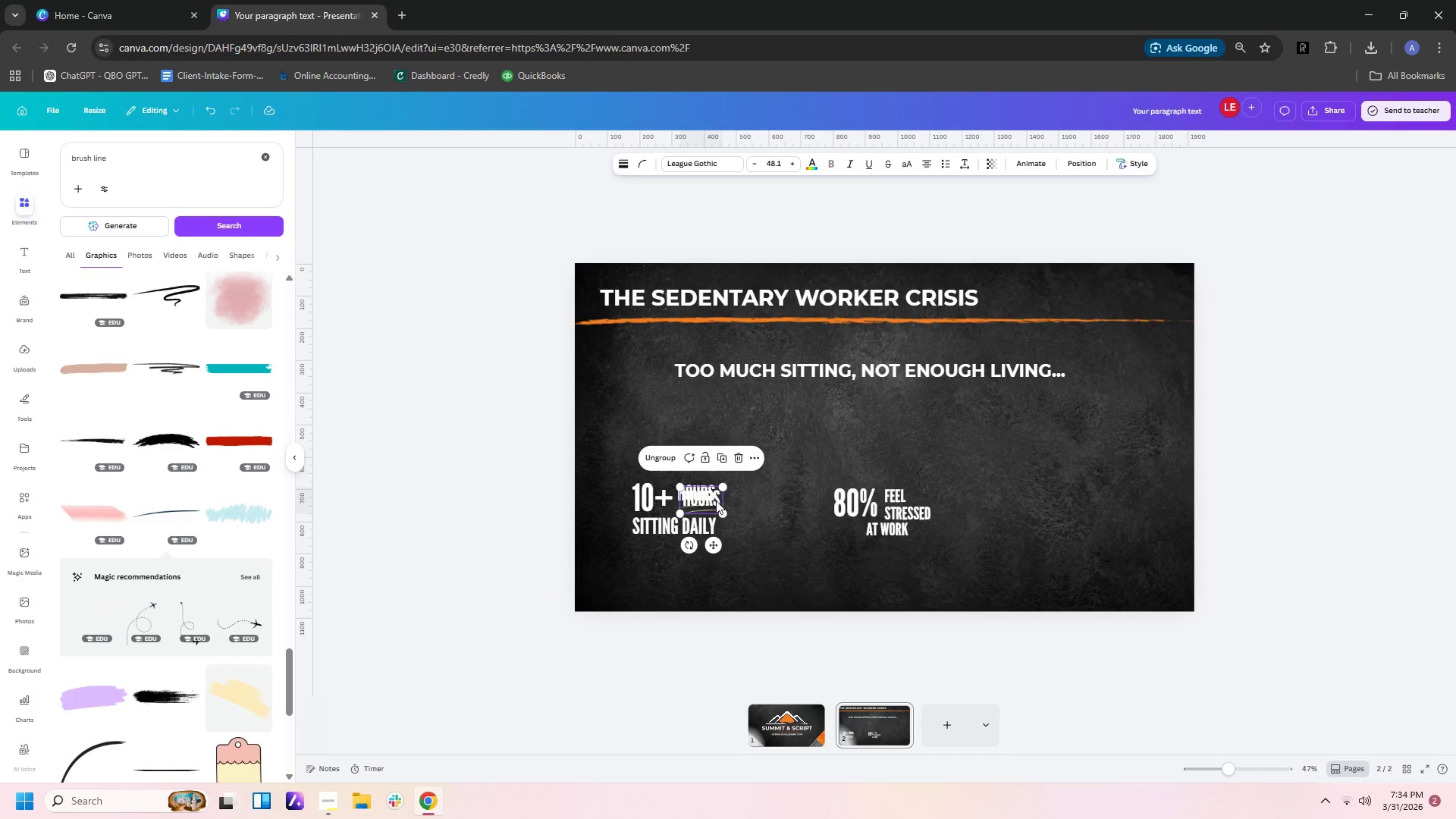 
left_click_drag(start_coordinate=[711, 501], to_coordinate=[786, 506])
 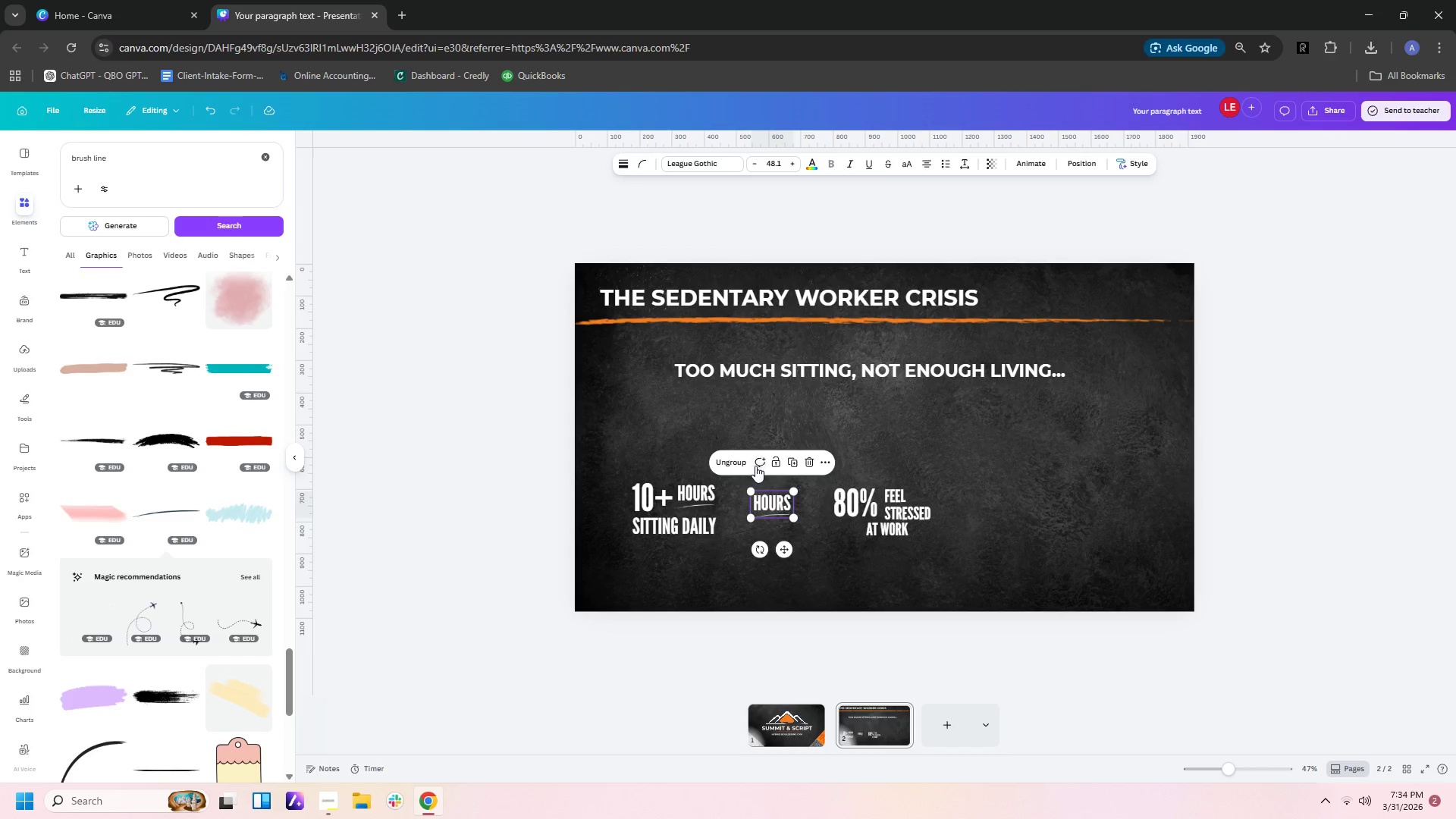 
left_click([734, 459])
 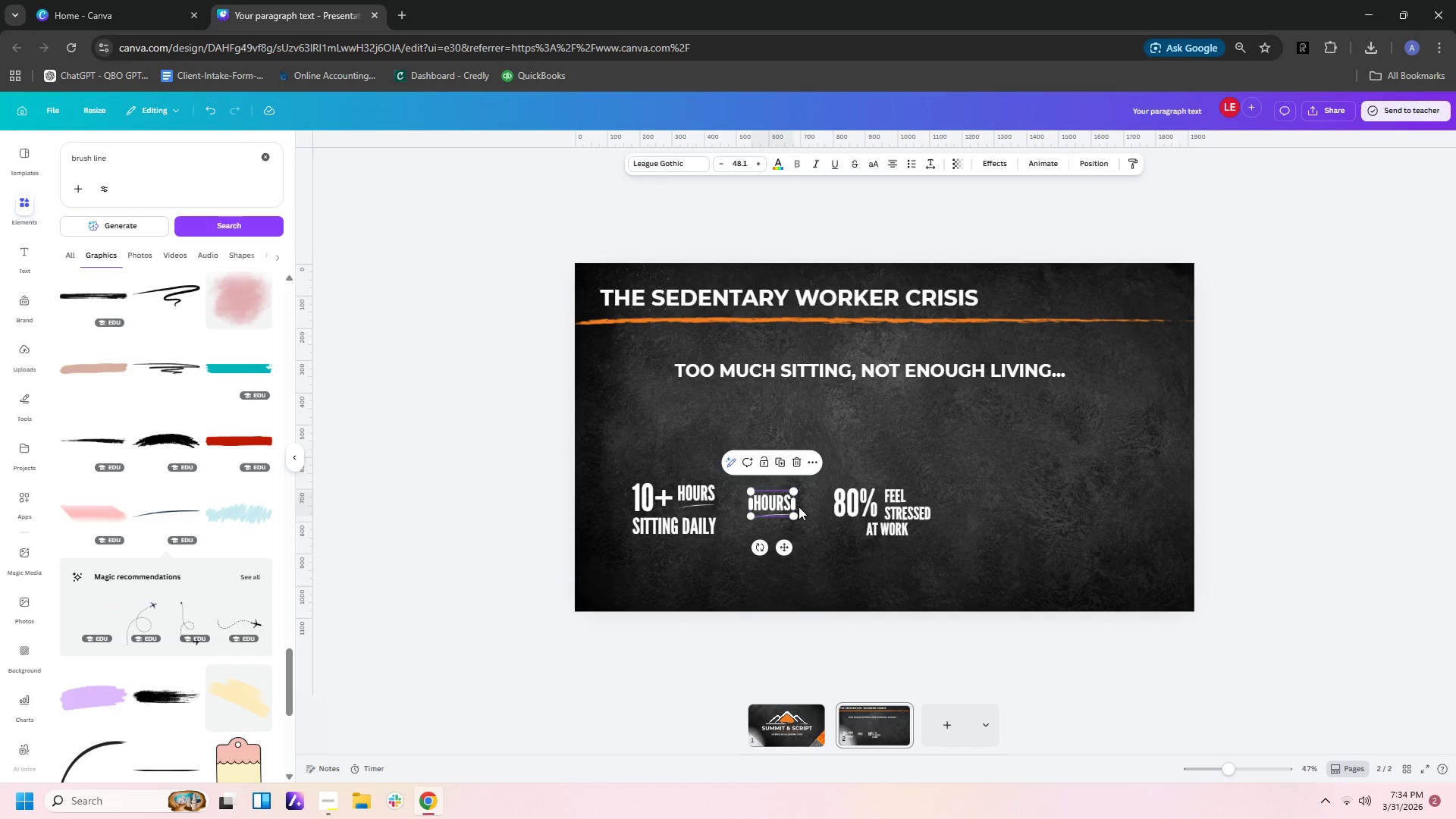 
double_click([849, 508])
 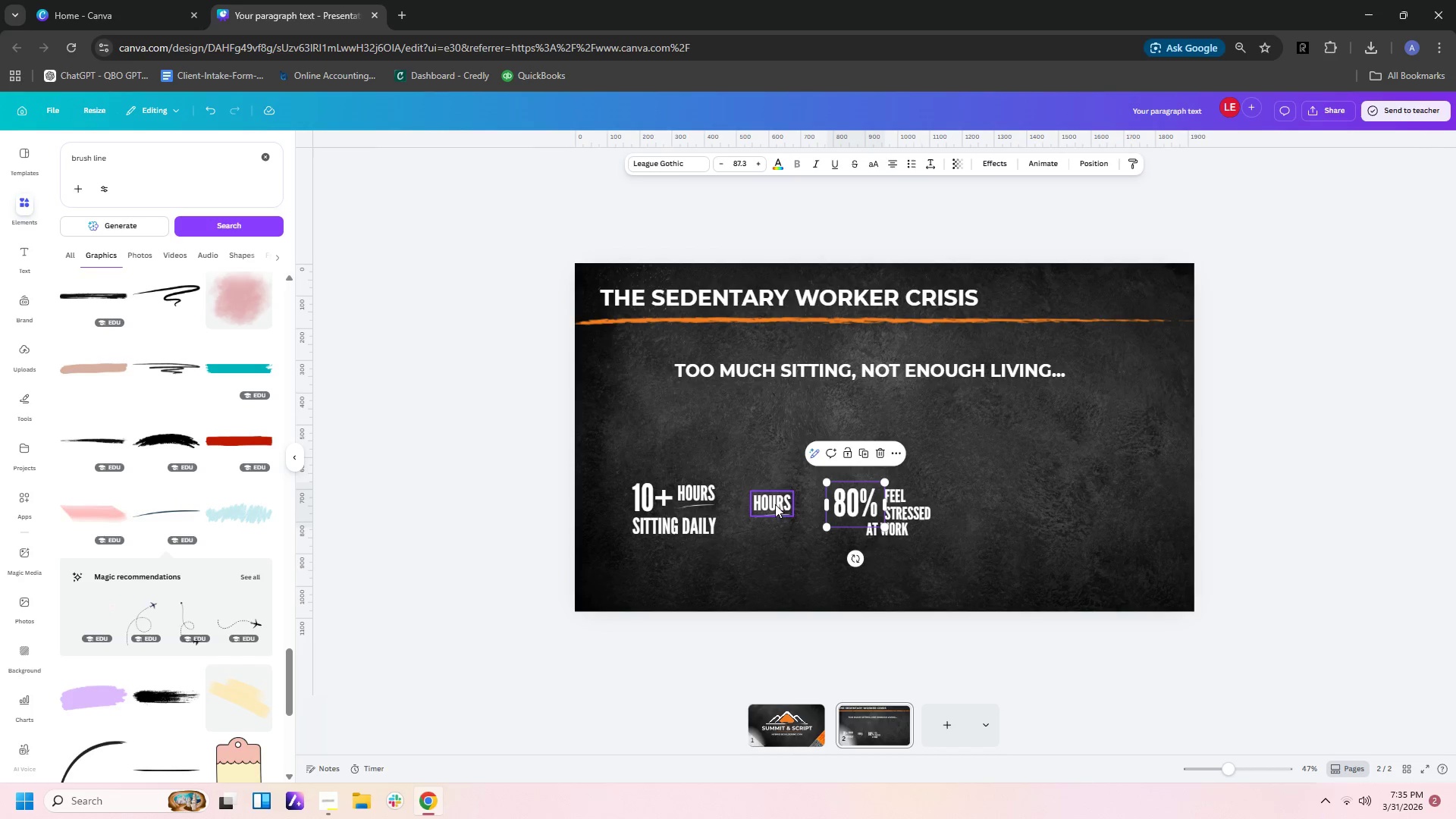 
left_click([776, 504])
 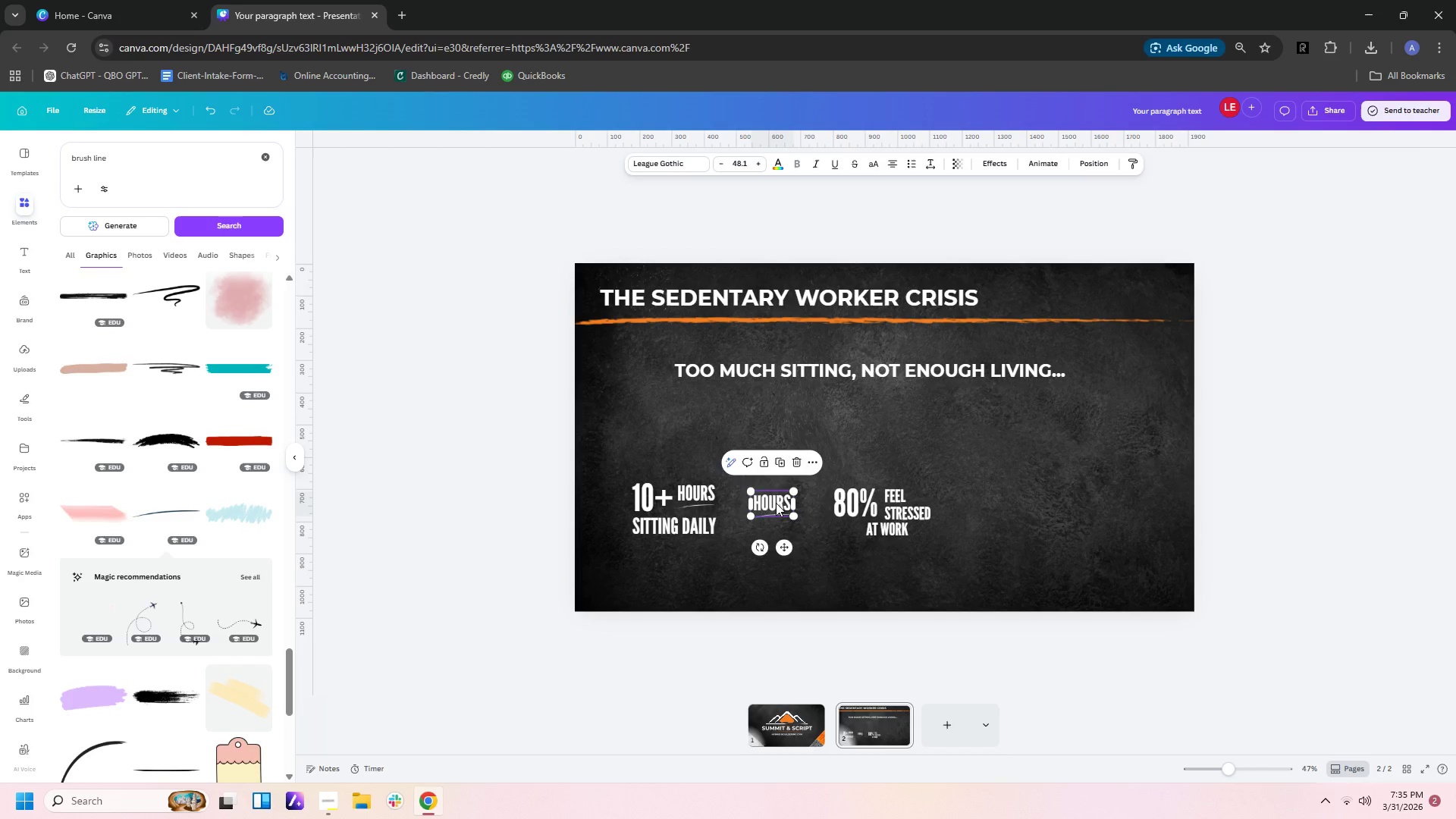 
key(Delete)
 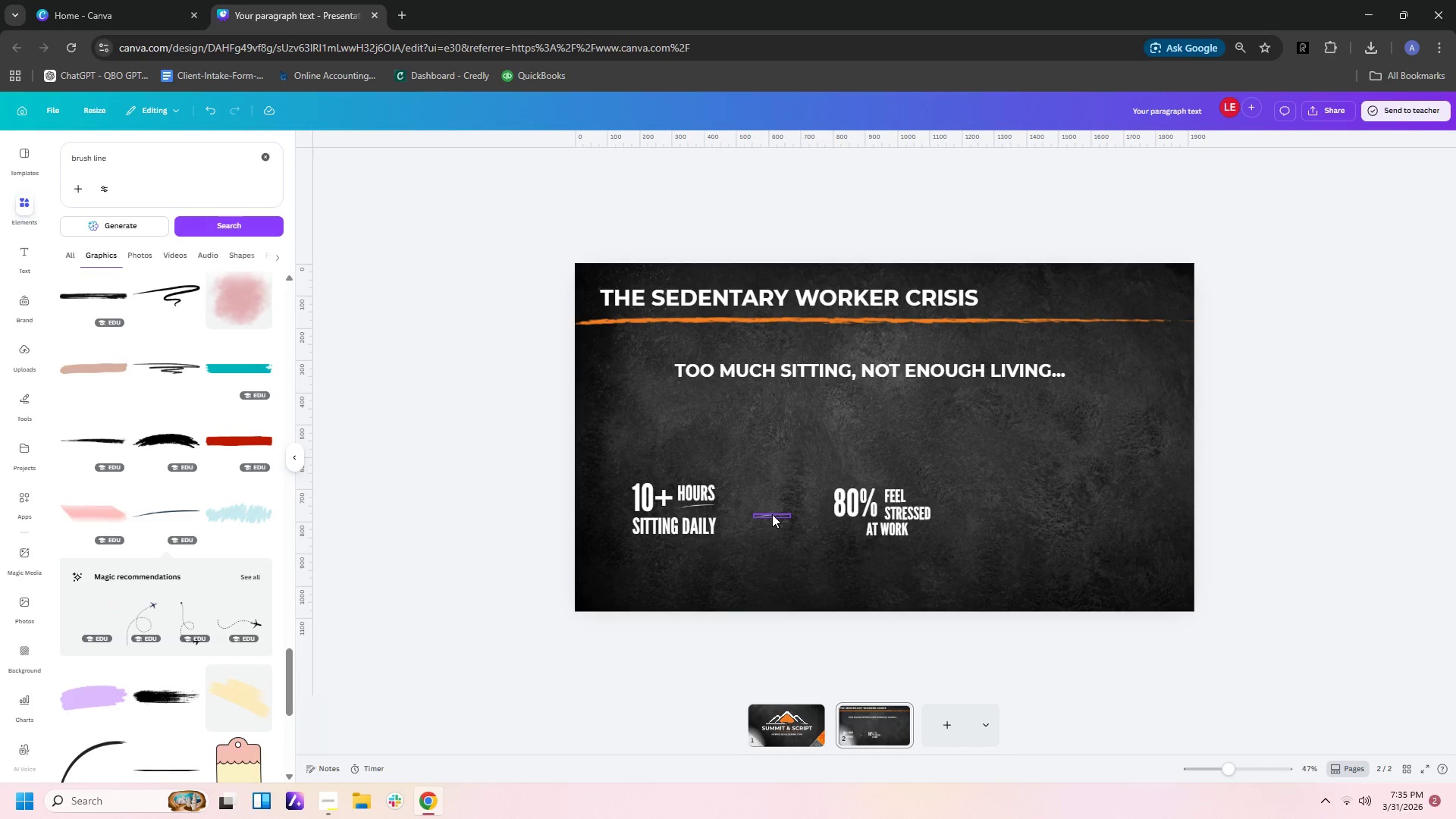 
left_click_drag(start_coordinate=[772, 514], to_coordinate=[853, 520])
 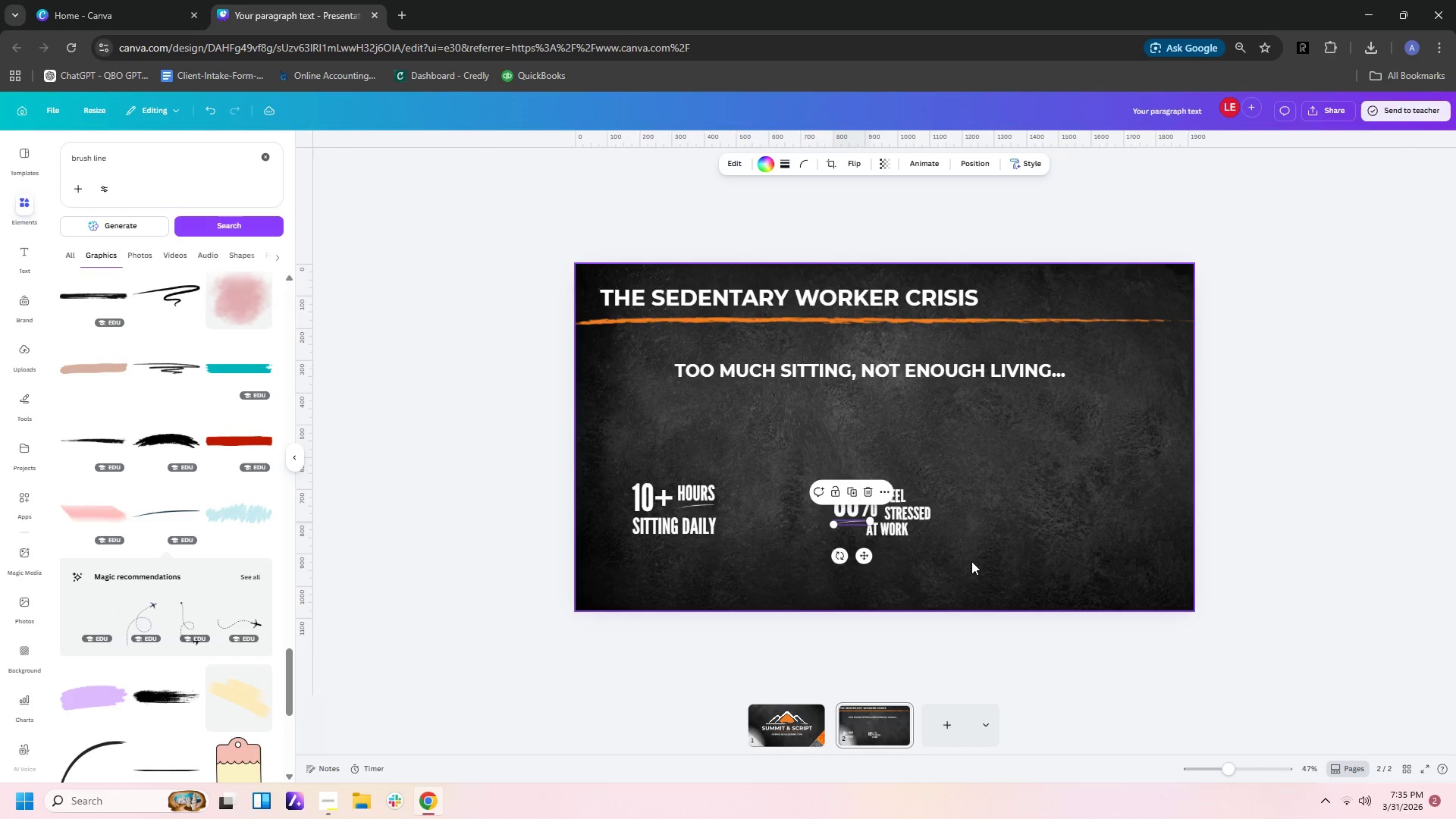 
left_click([971, 561])
 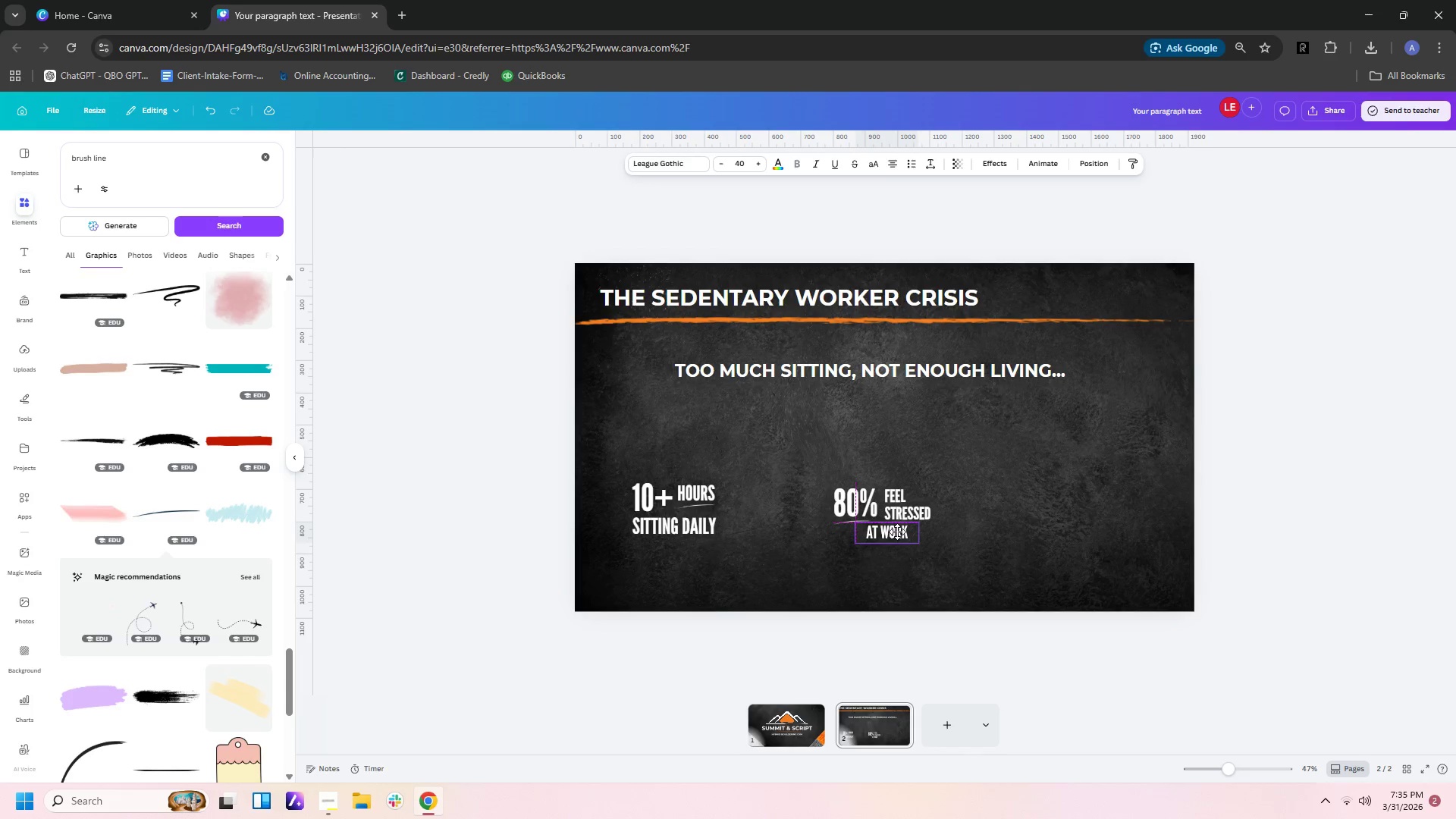 
wait(7.72)
 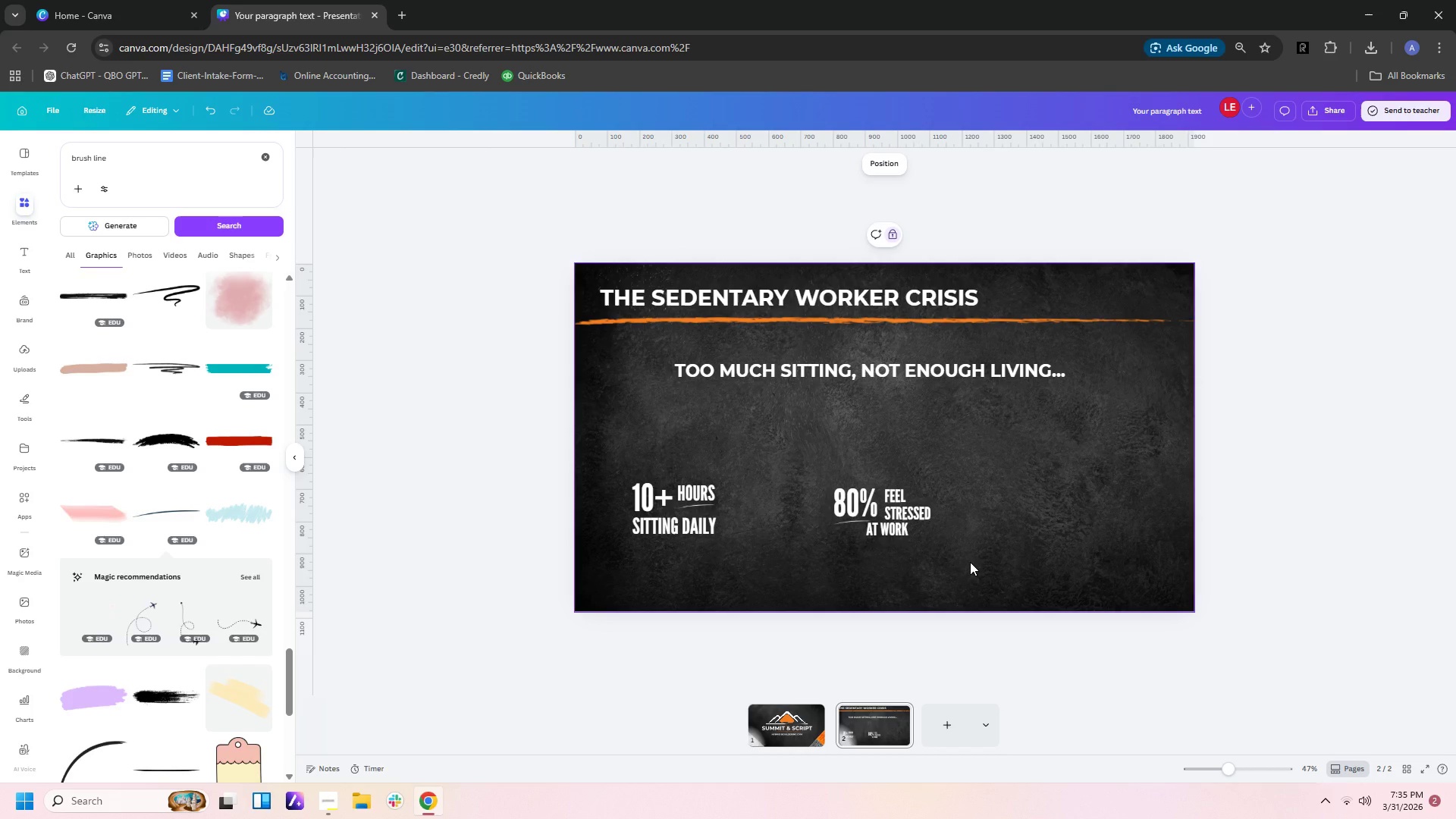 
left_click([844, 522])
 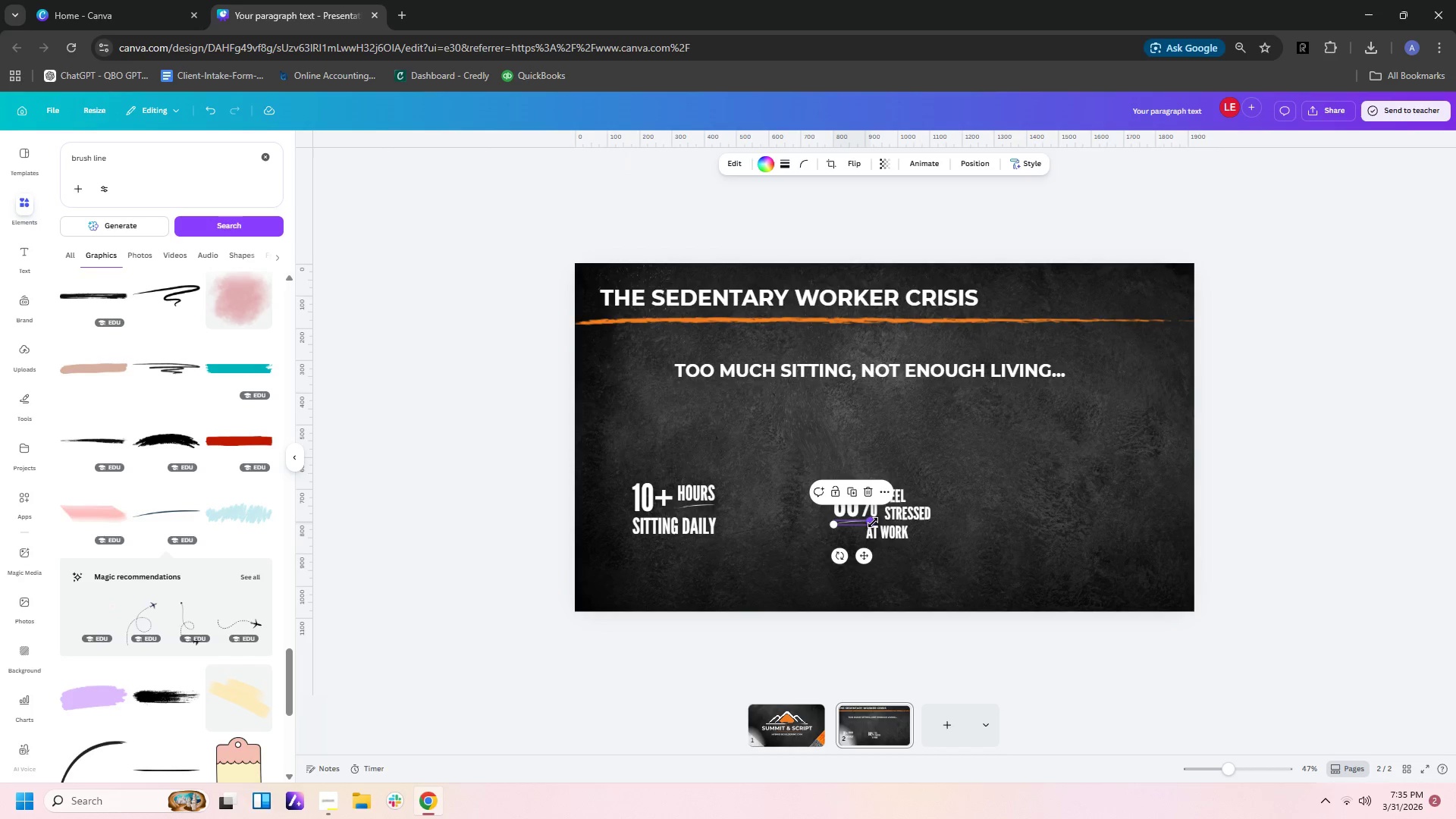 
left_click_drag(start_coordinate=[873, 522], to_coordinate=[878, 520])
 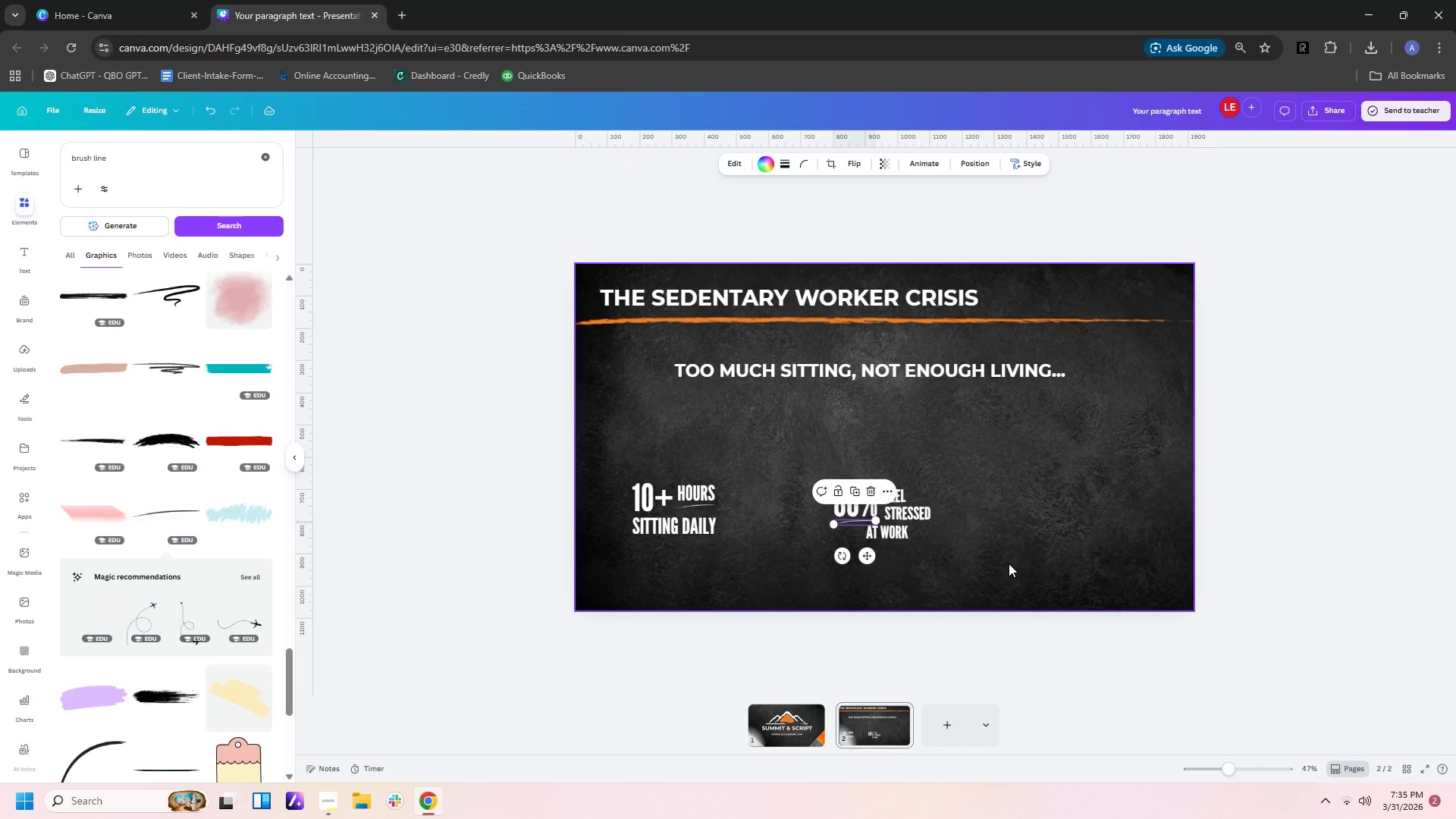 
left_click([1009, 563])
 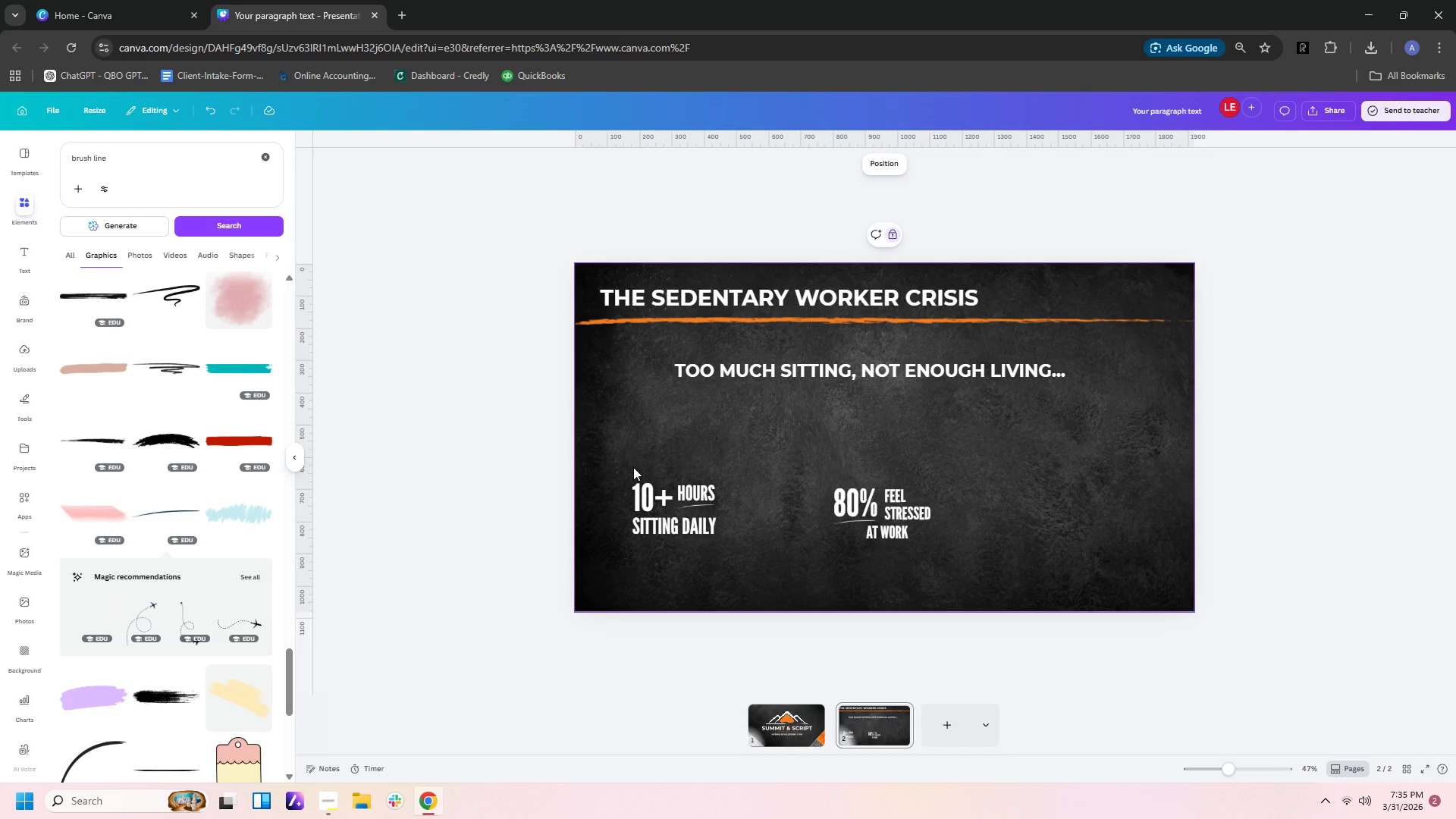 
wait(12.33)
 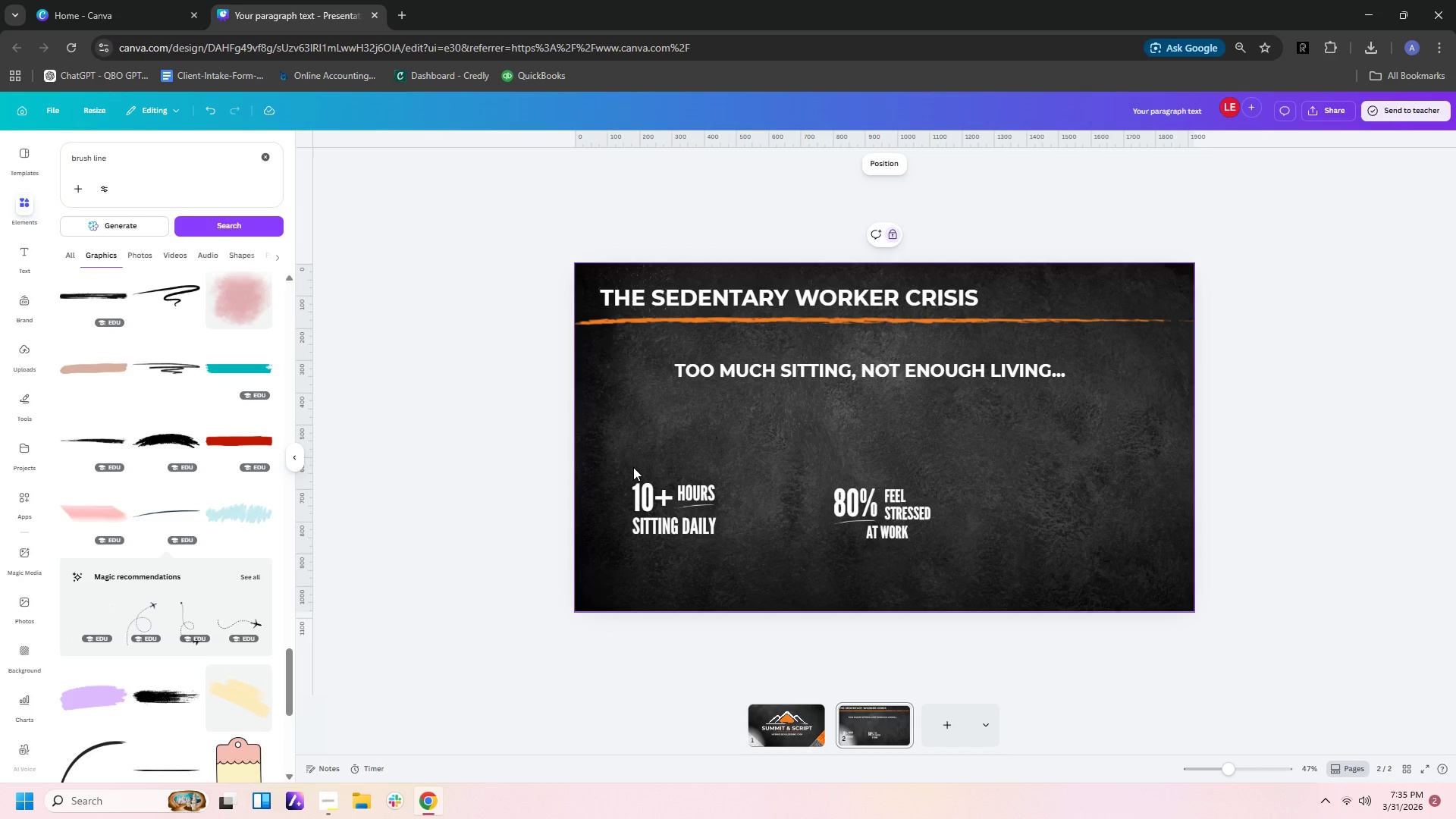 
left_click_drag(start_coordinate=[822, 489], to_coordinate=[951, 557])
 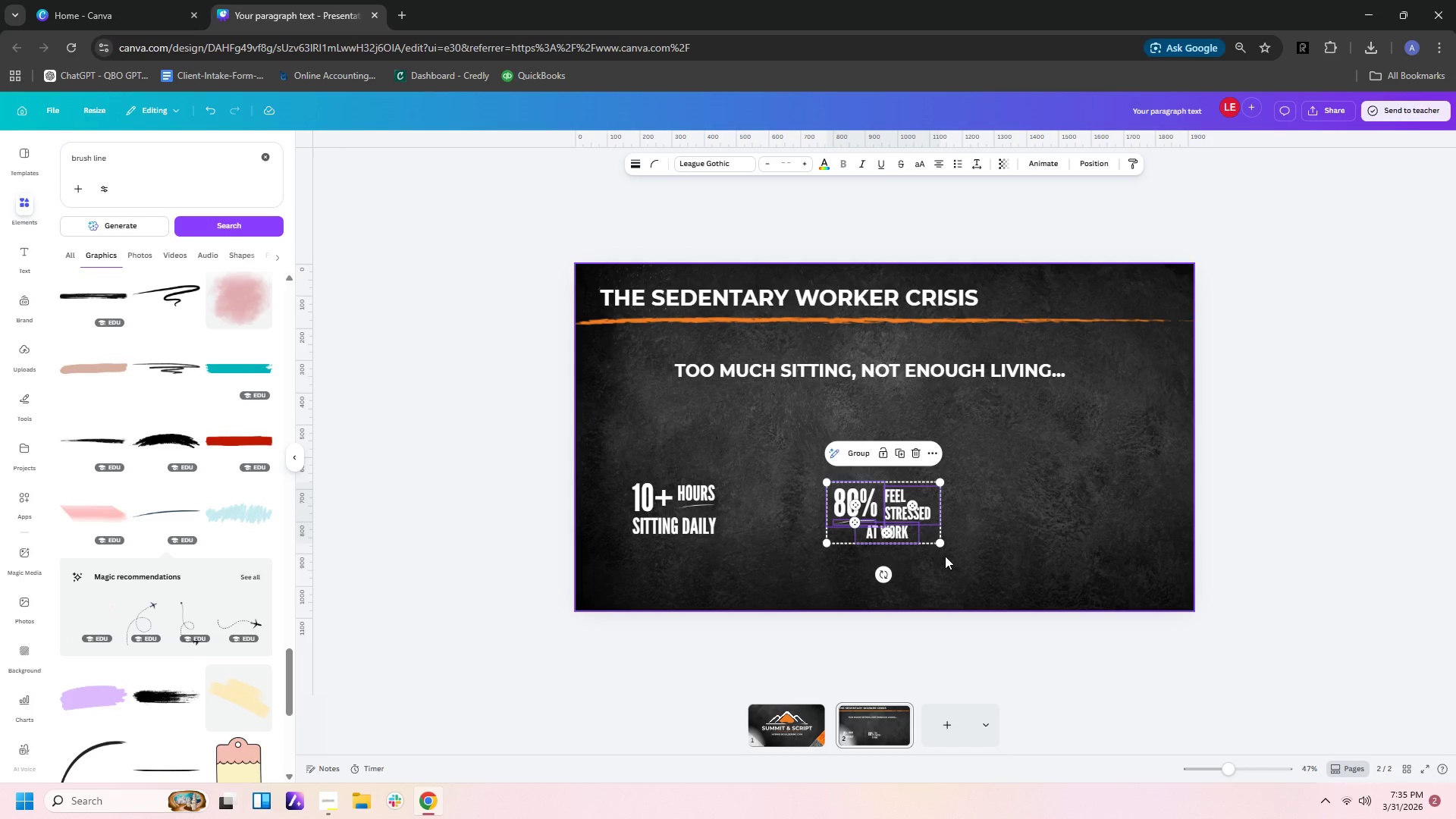 
key(Control+C)
 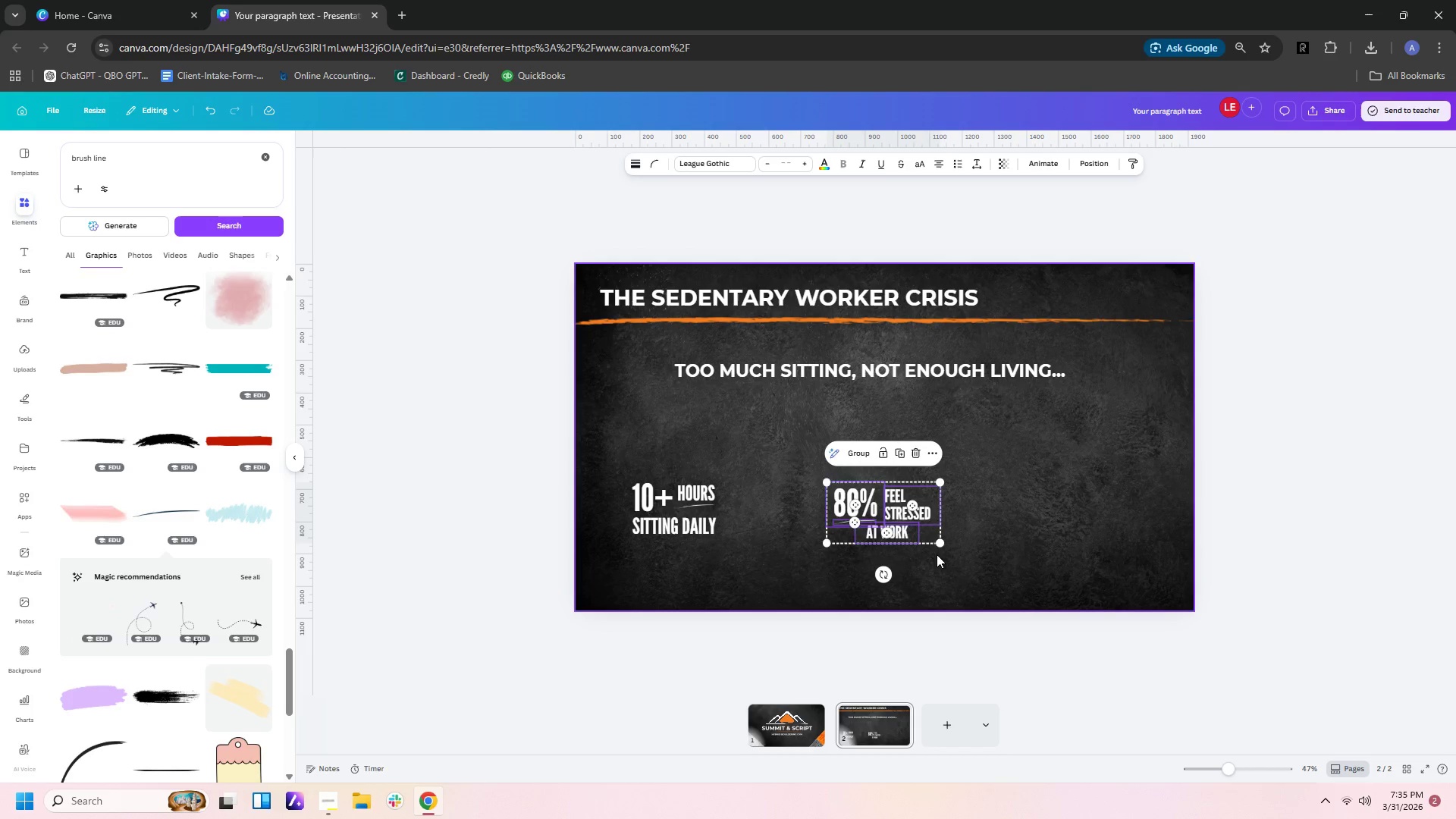 
key(Control+V)
 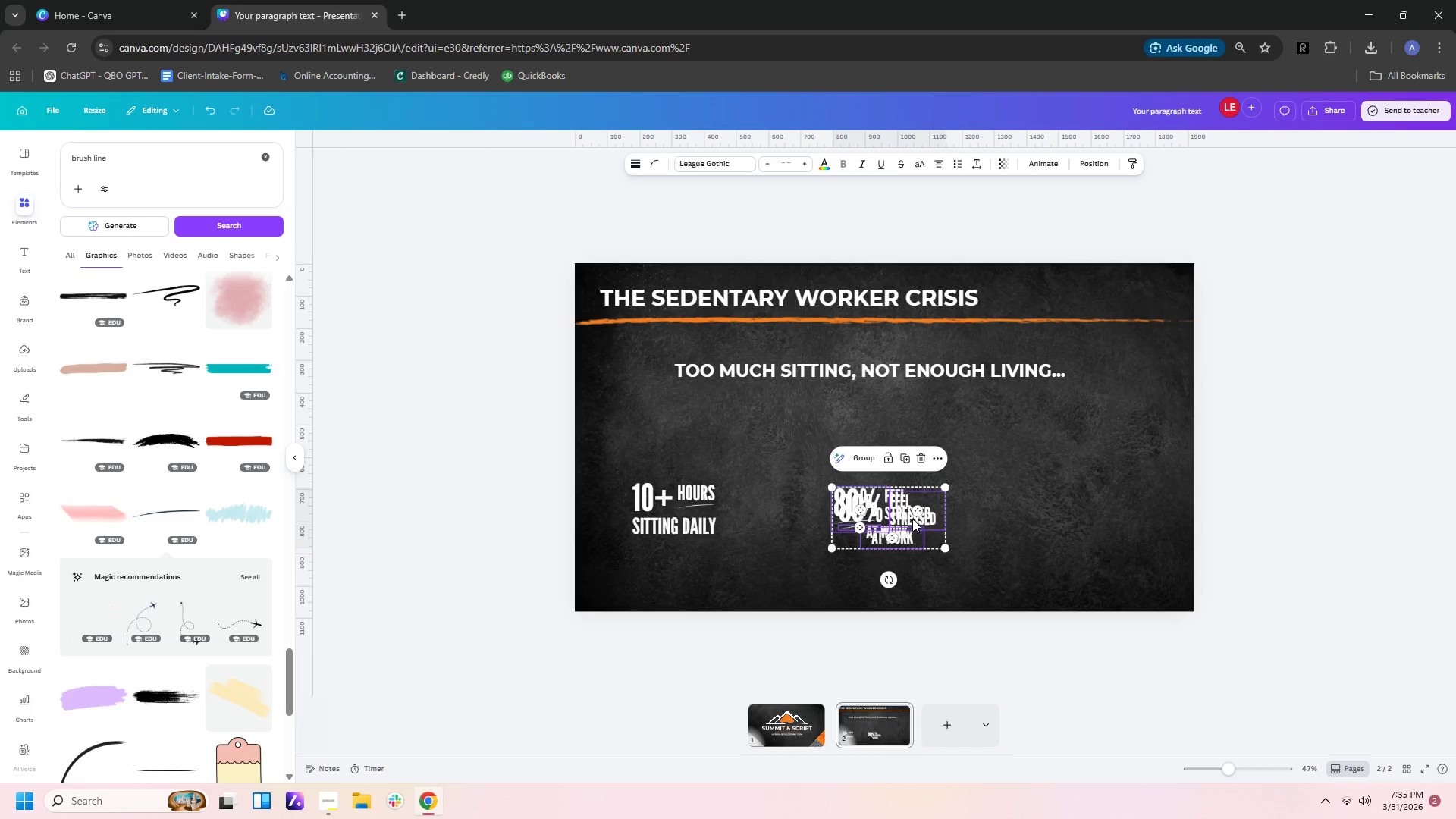 
left_click_drag(start_coordinate=[909, 519], to_coordinate=[1105, 512])
 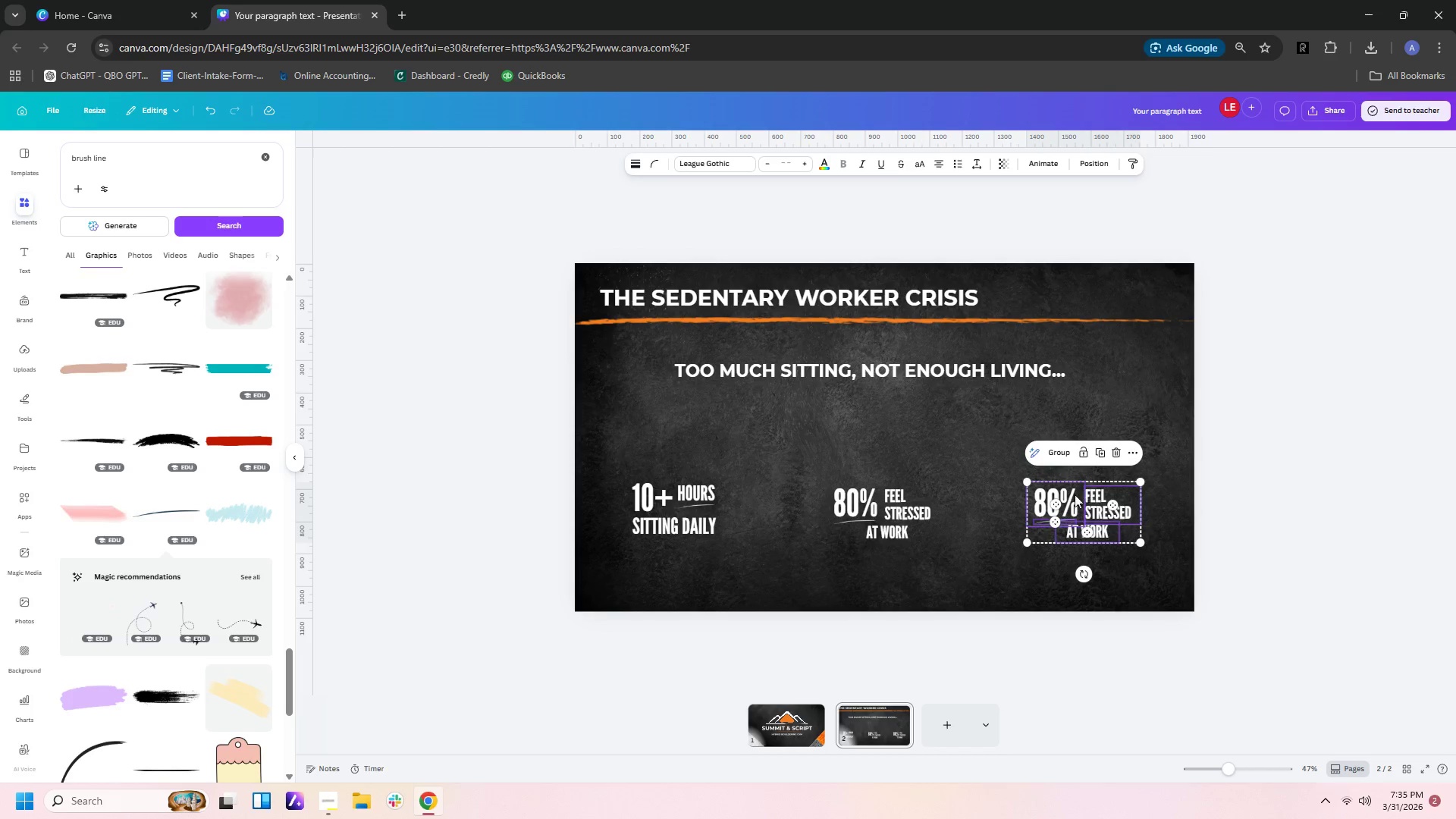 
left_click([1071, 496])
 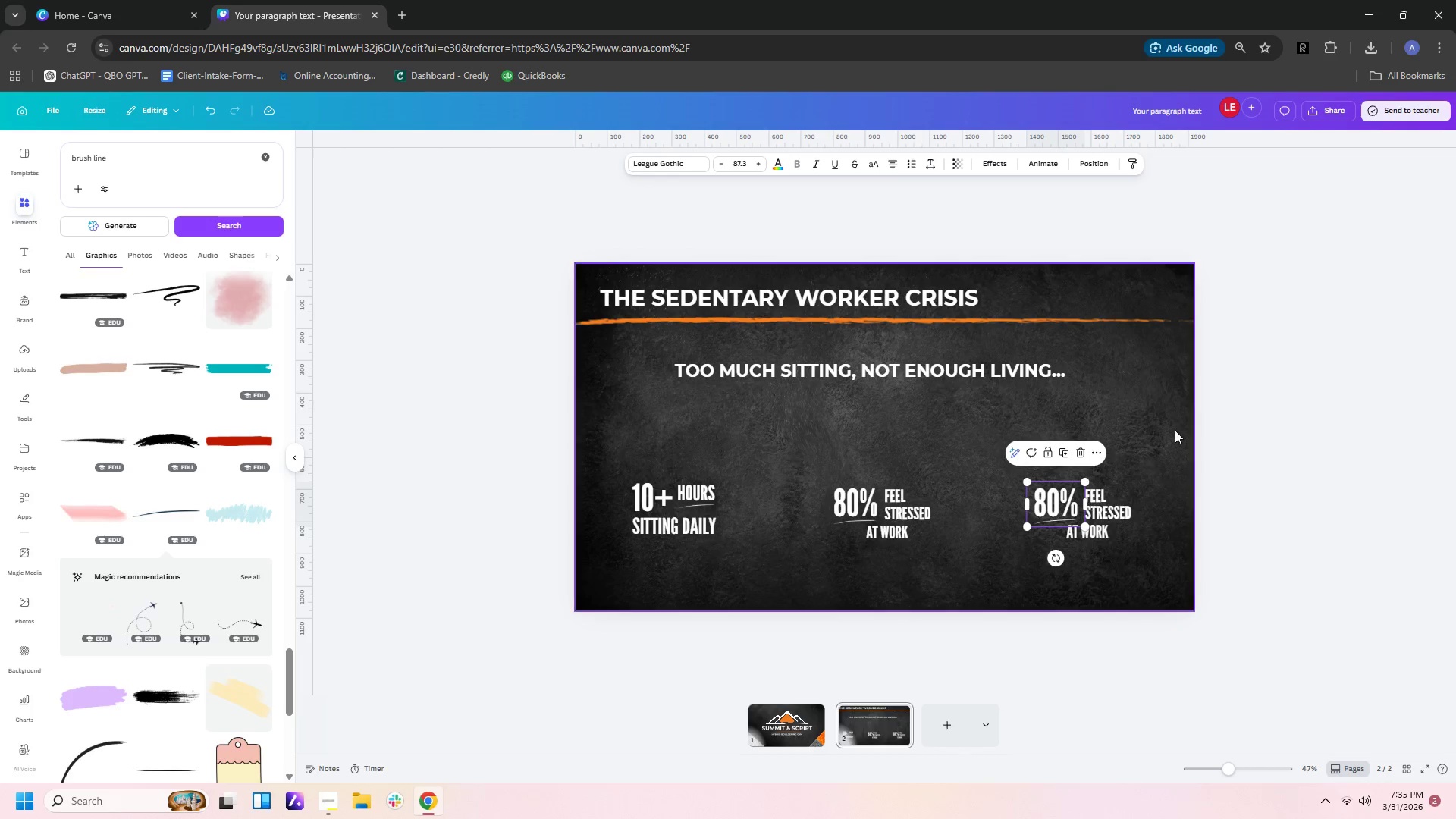 
left_click([1175, 430])
 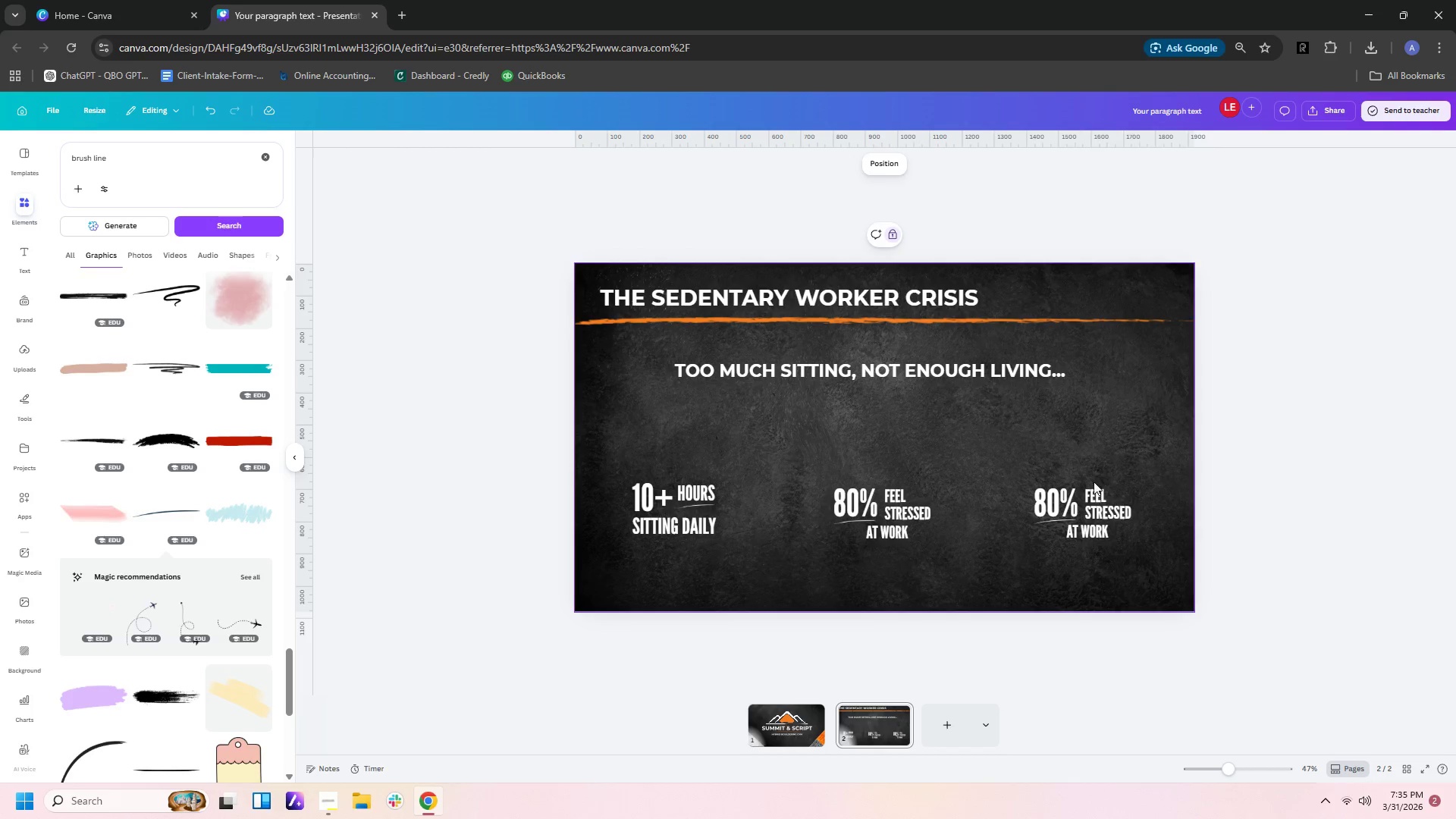 
double_click([1055, 494])
 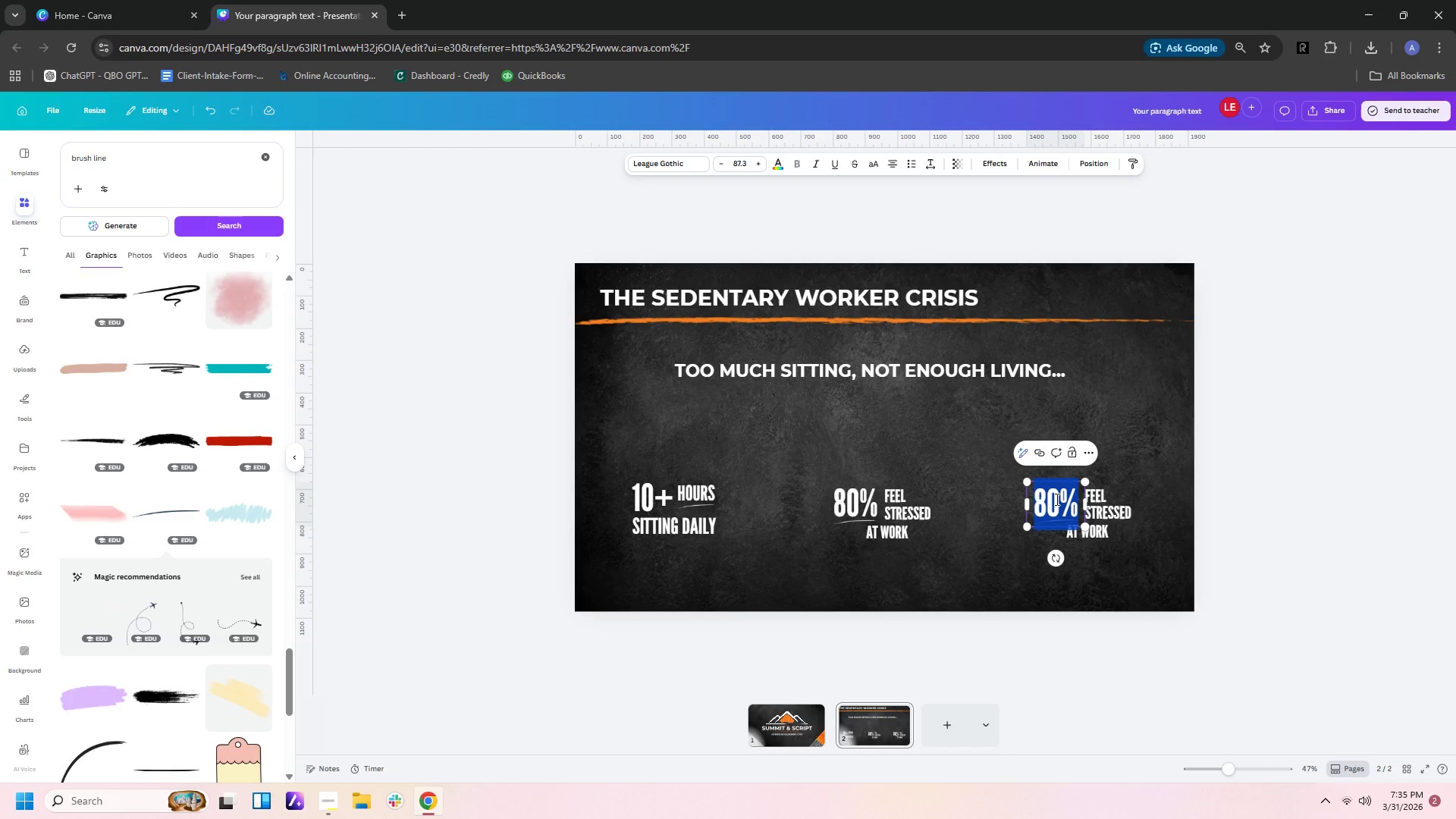 
left_click([1056, 499])
 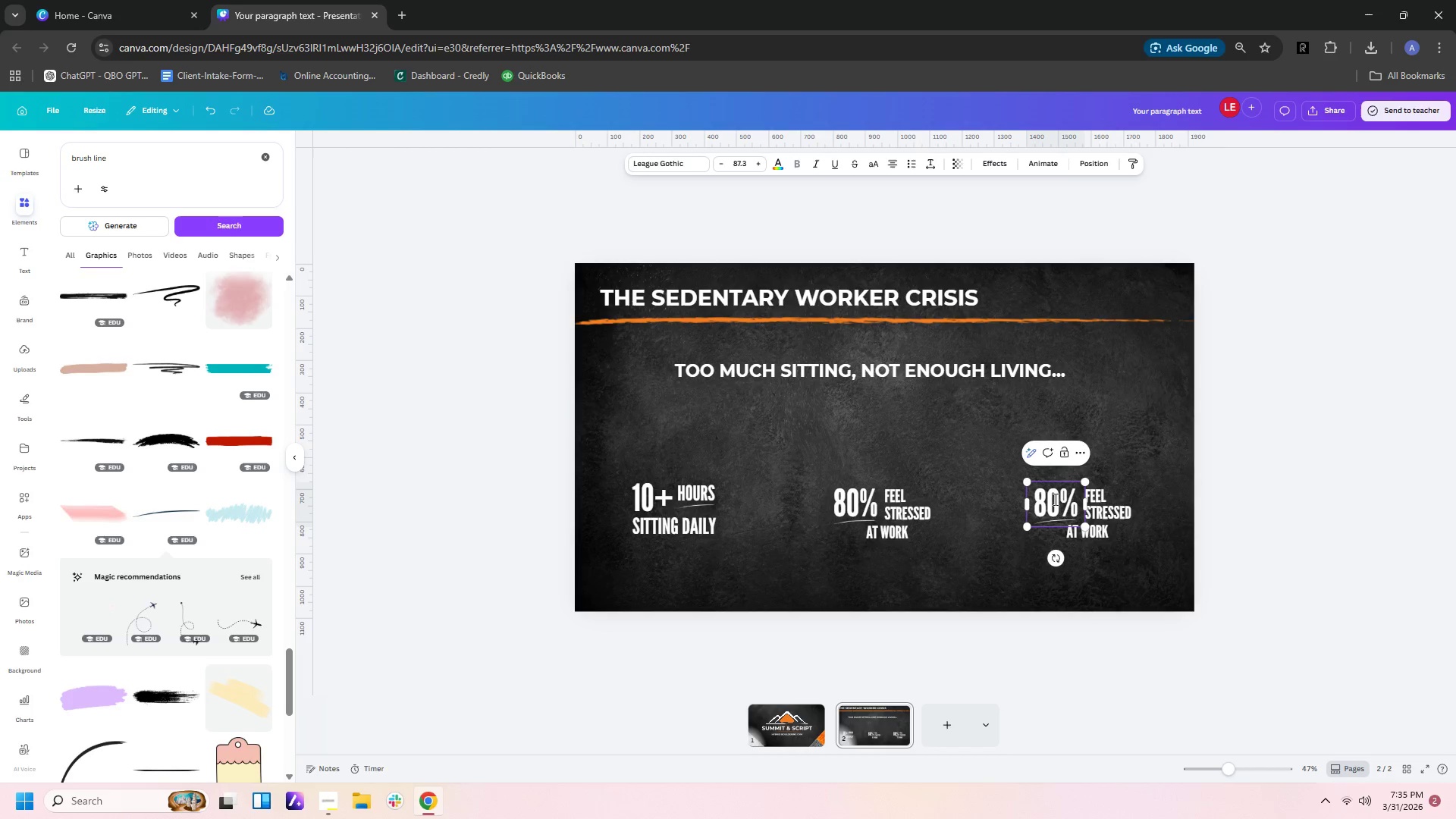 
key(Backspace)
key(Backspace)
type(32)
 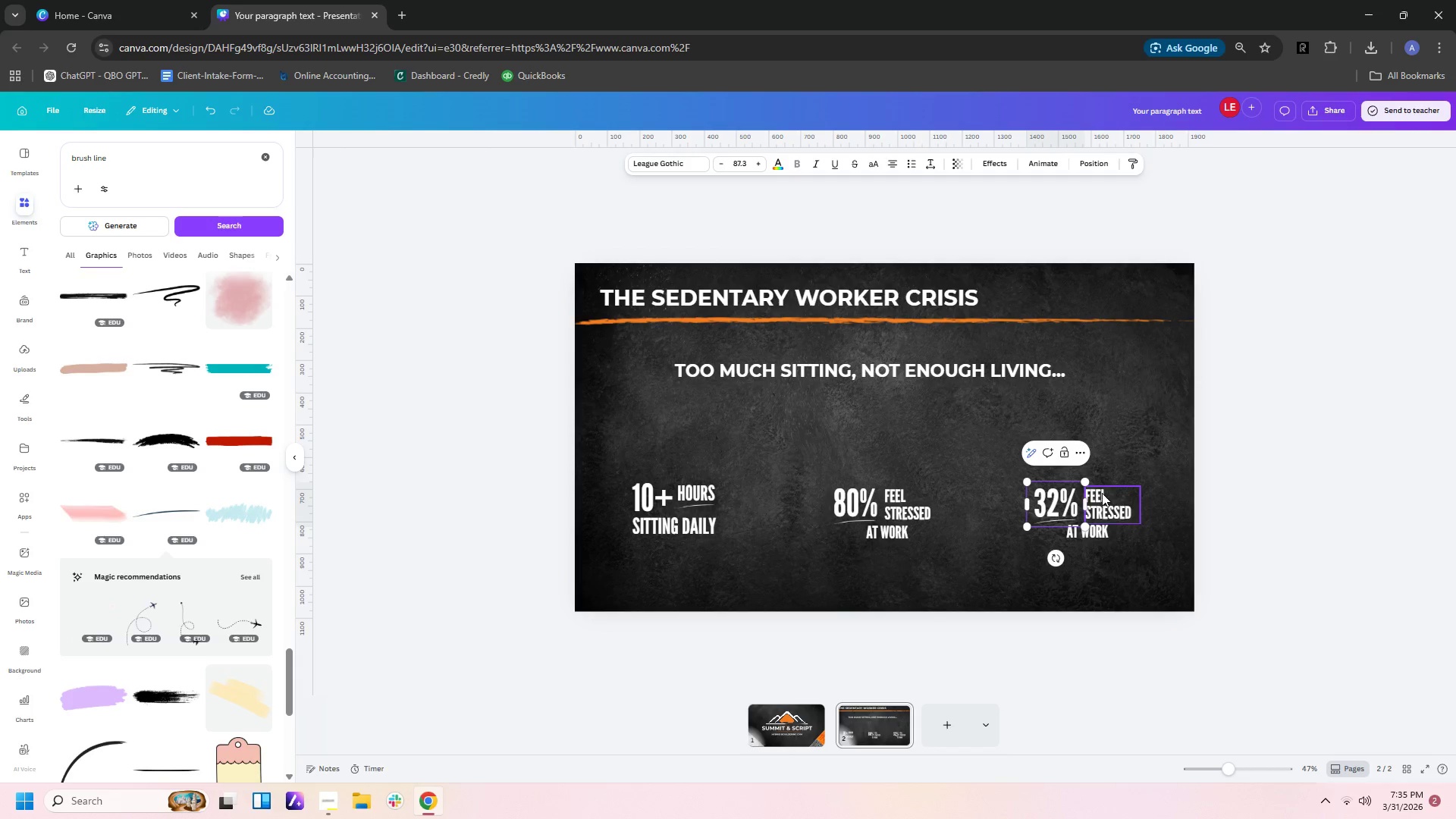 
double_click([1106, 496])
 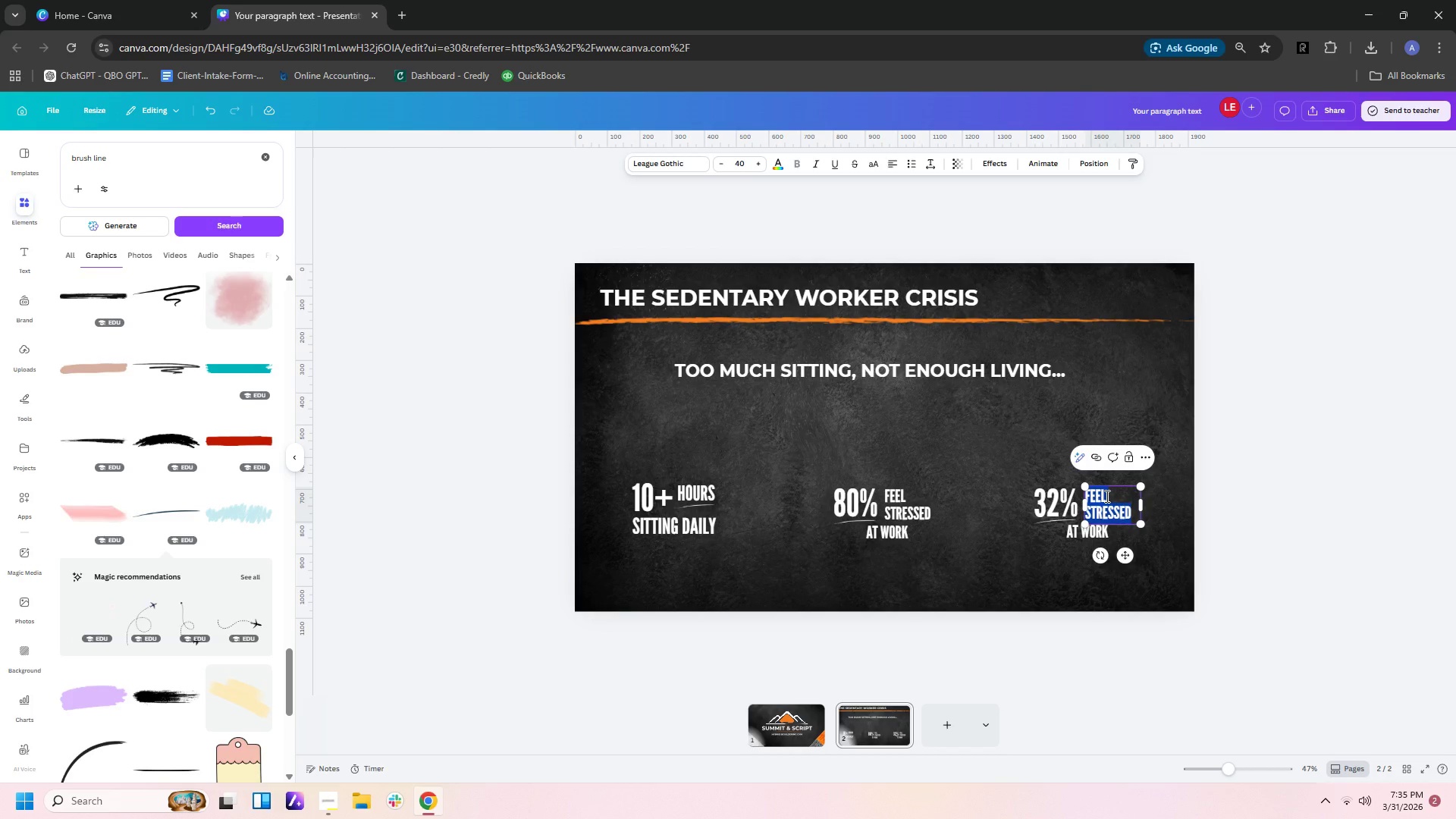 
type(report)
 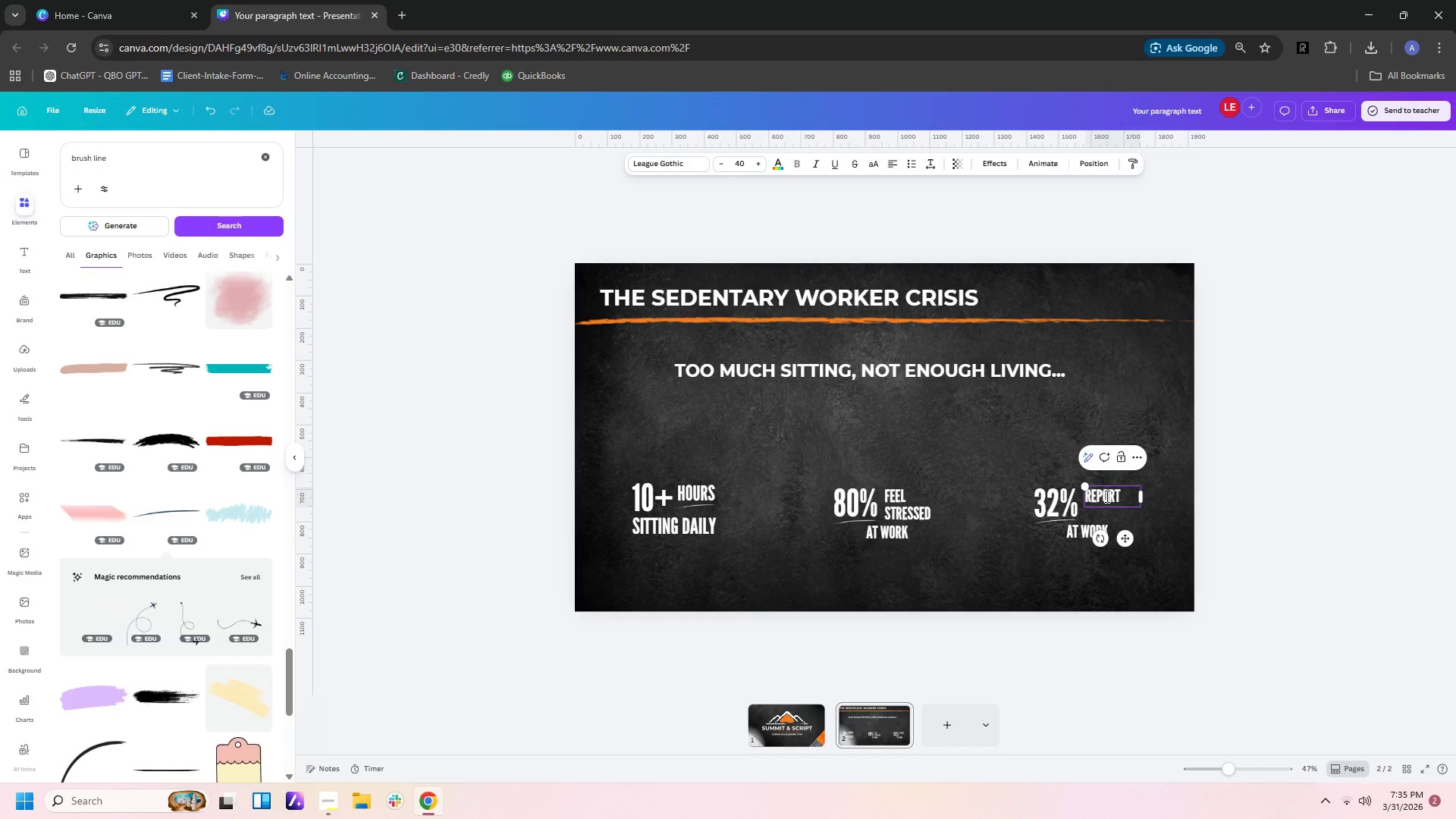 
key(Enter)
 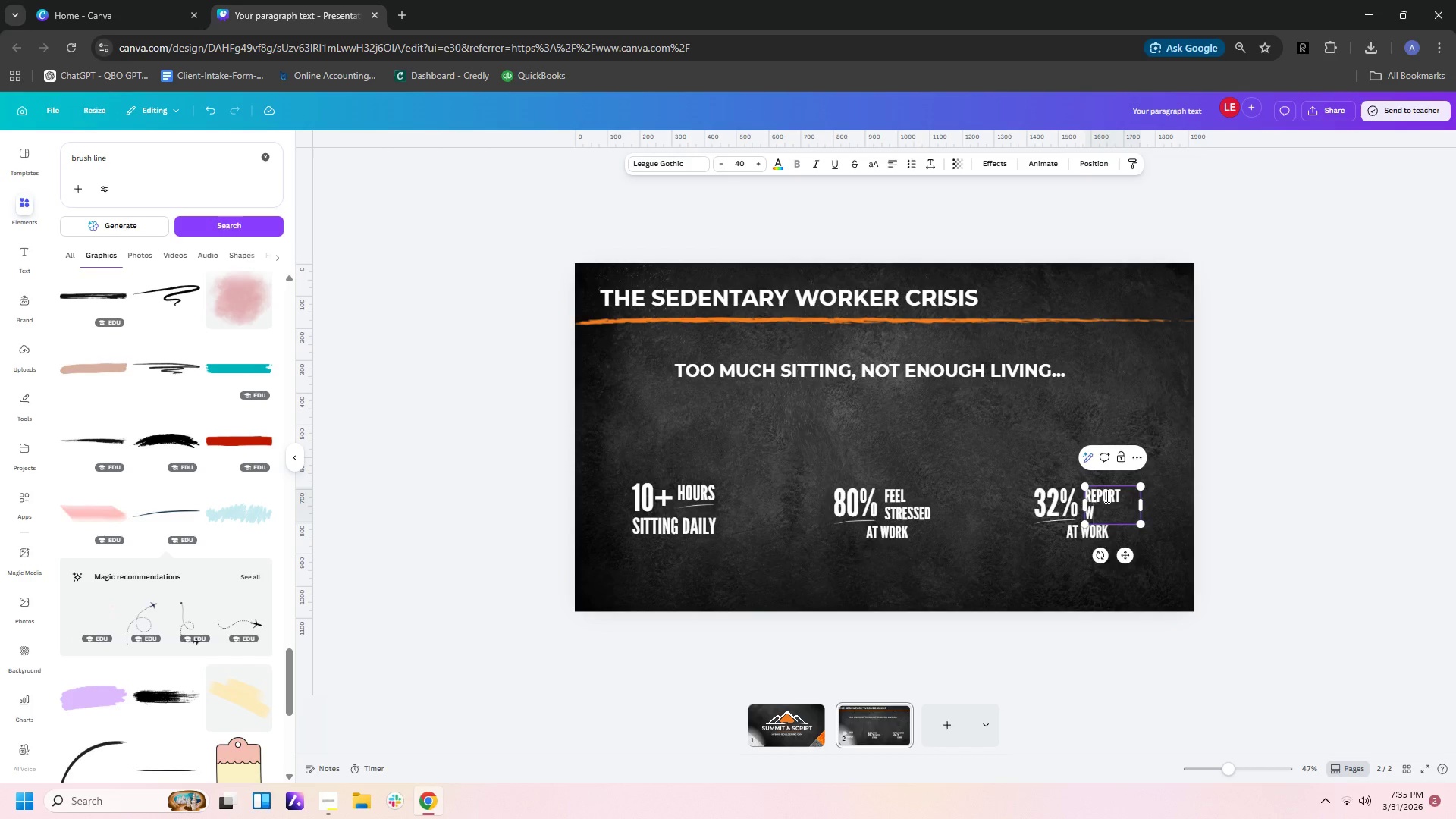 
type(with)
 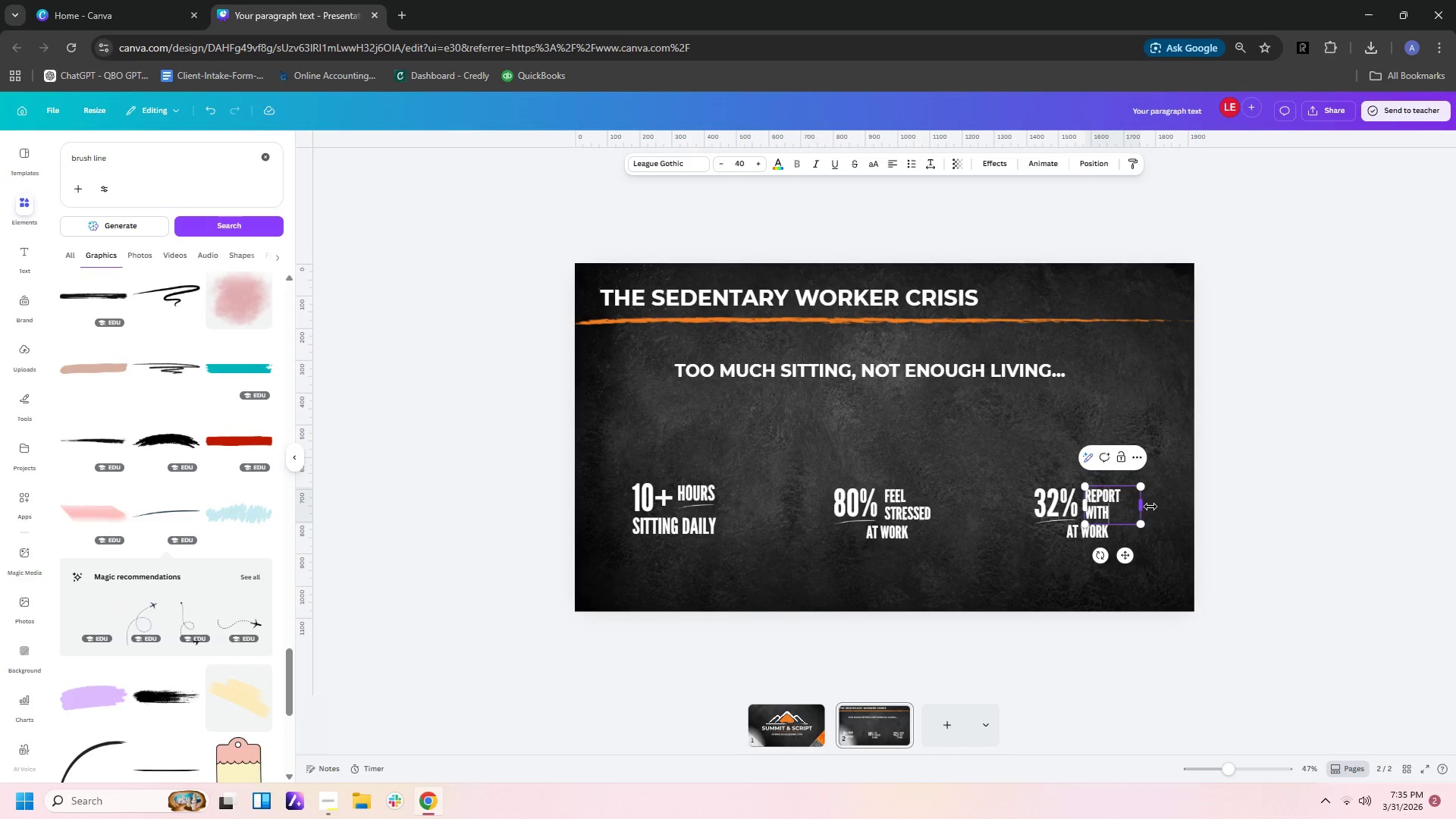 
left_click_drag(start_coordinate=[1143, 507], to_coordinate=[1131, 507])
 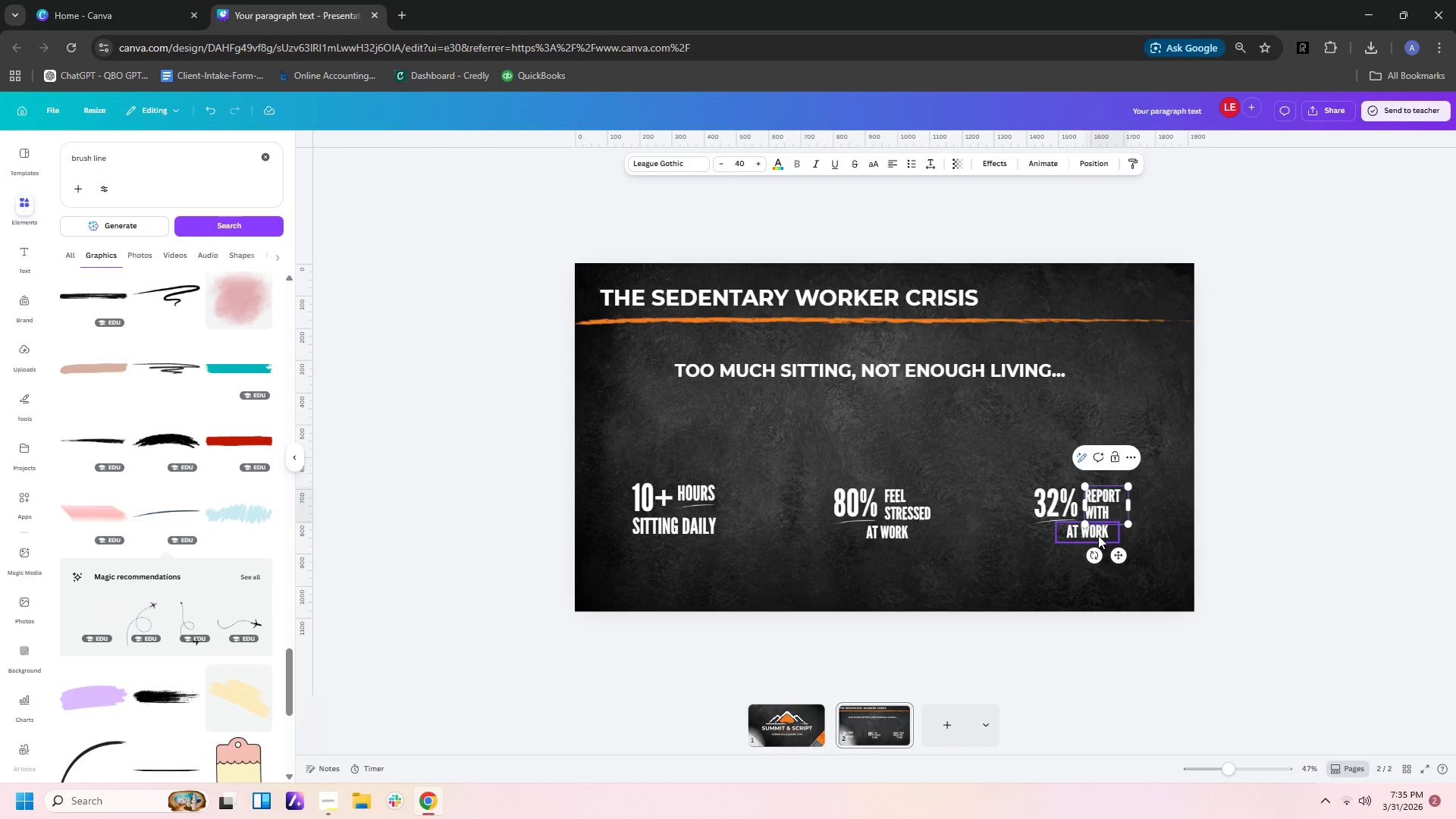 
double_click([1098, 535])
 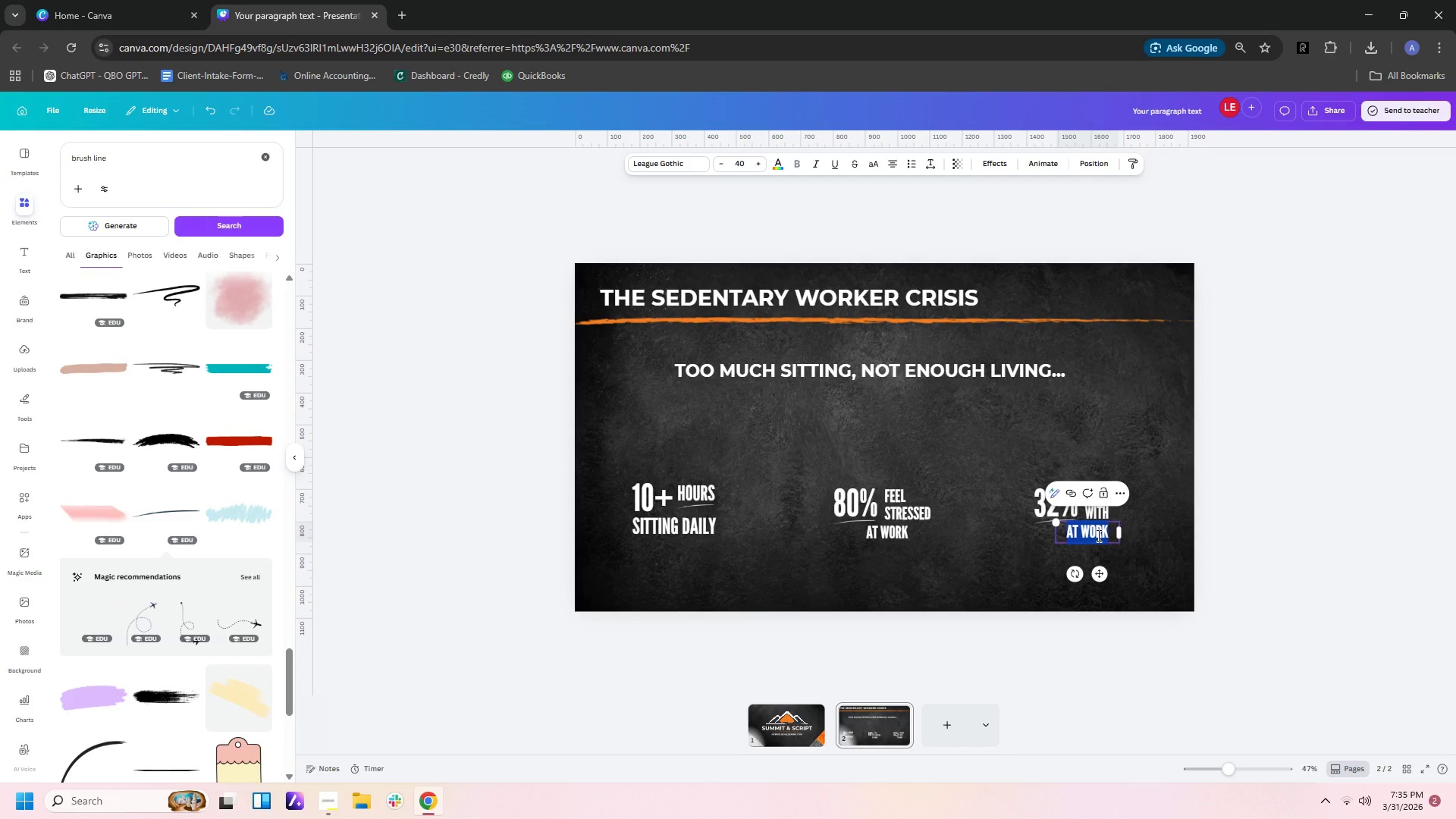 
type(burnout)
 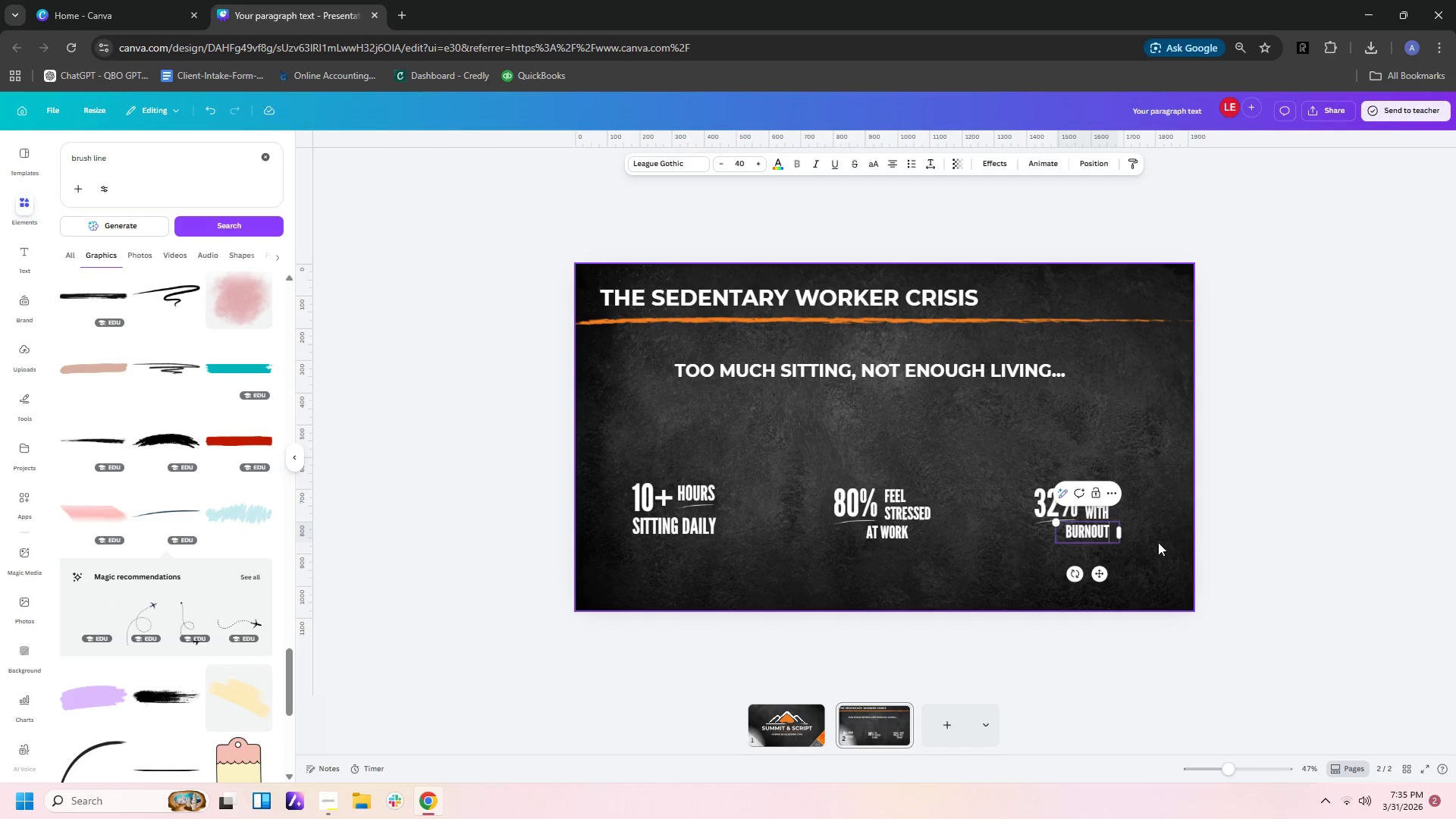 
left_click([1129, 557])
 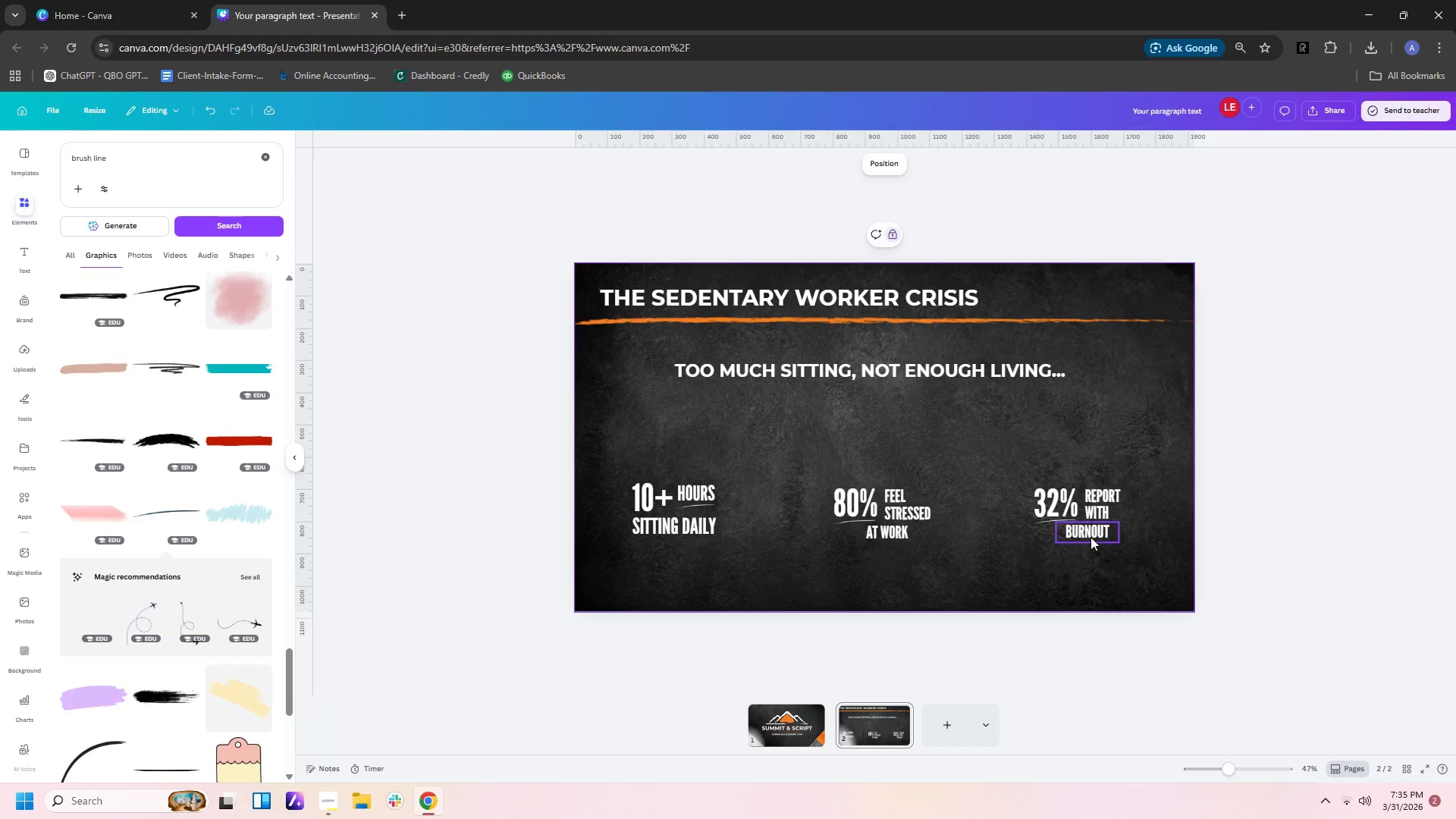 
left_click_drag(start_coordinate=[1090, 537], to_coordinate=[1109, 536])
 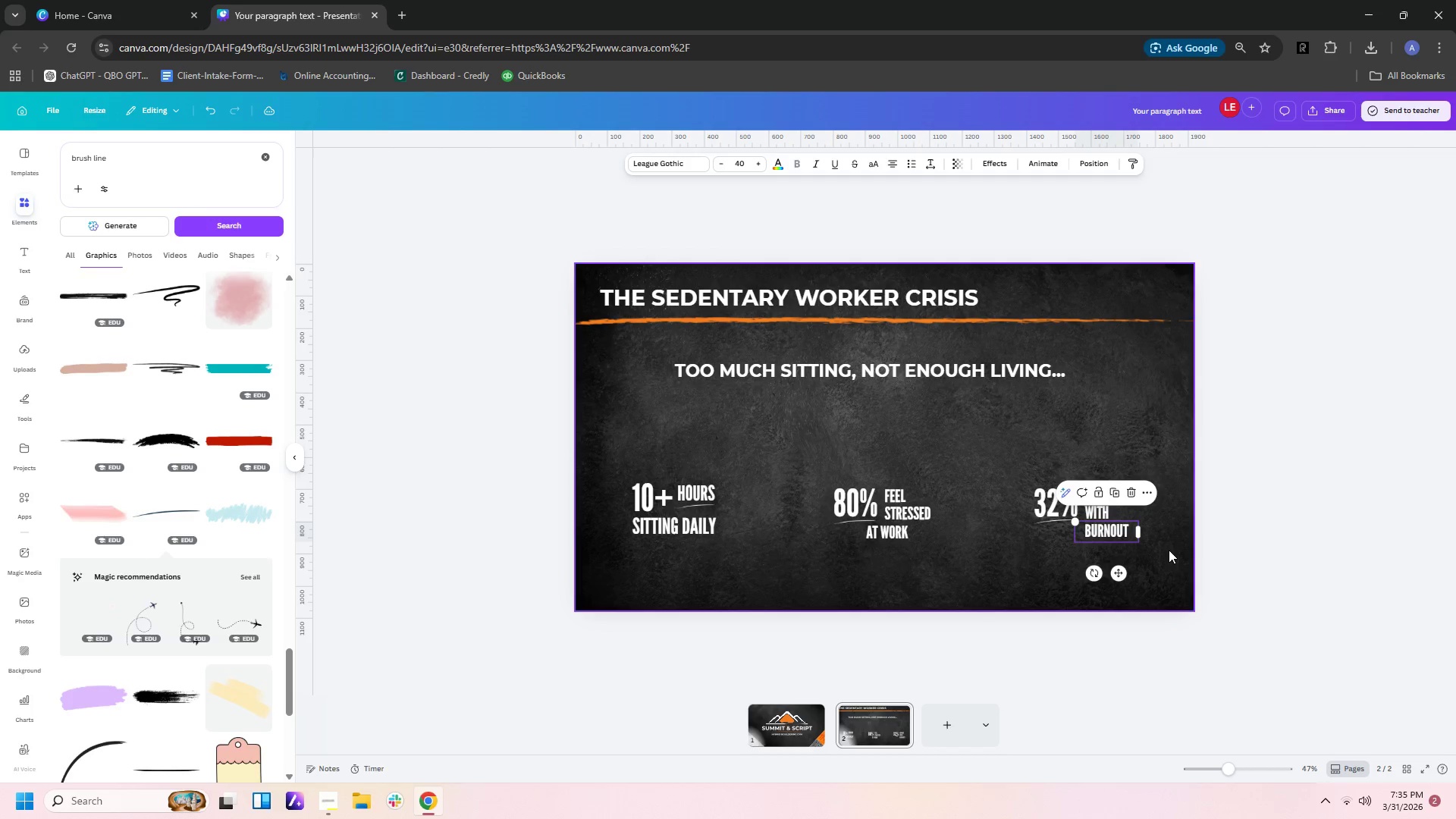 
left_click([1169, 550])
 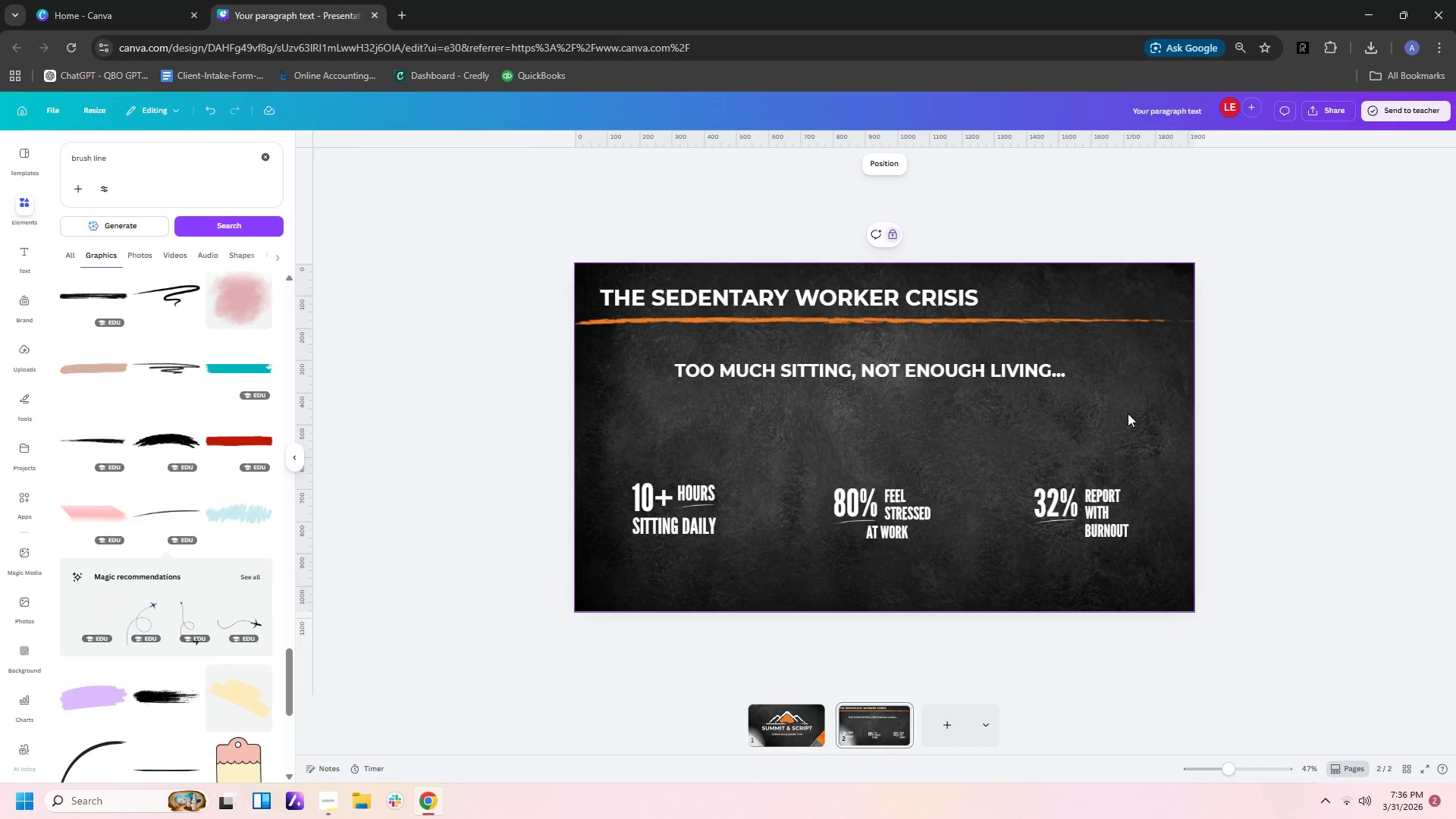 
wait(7.05)
 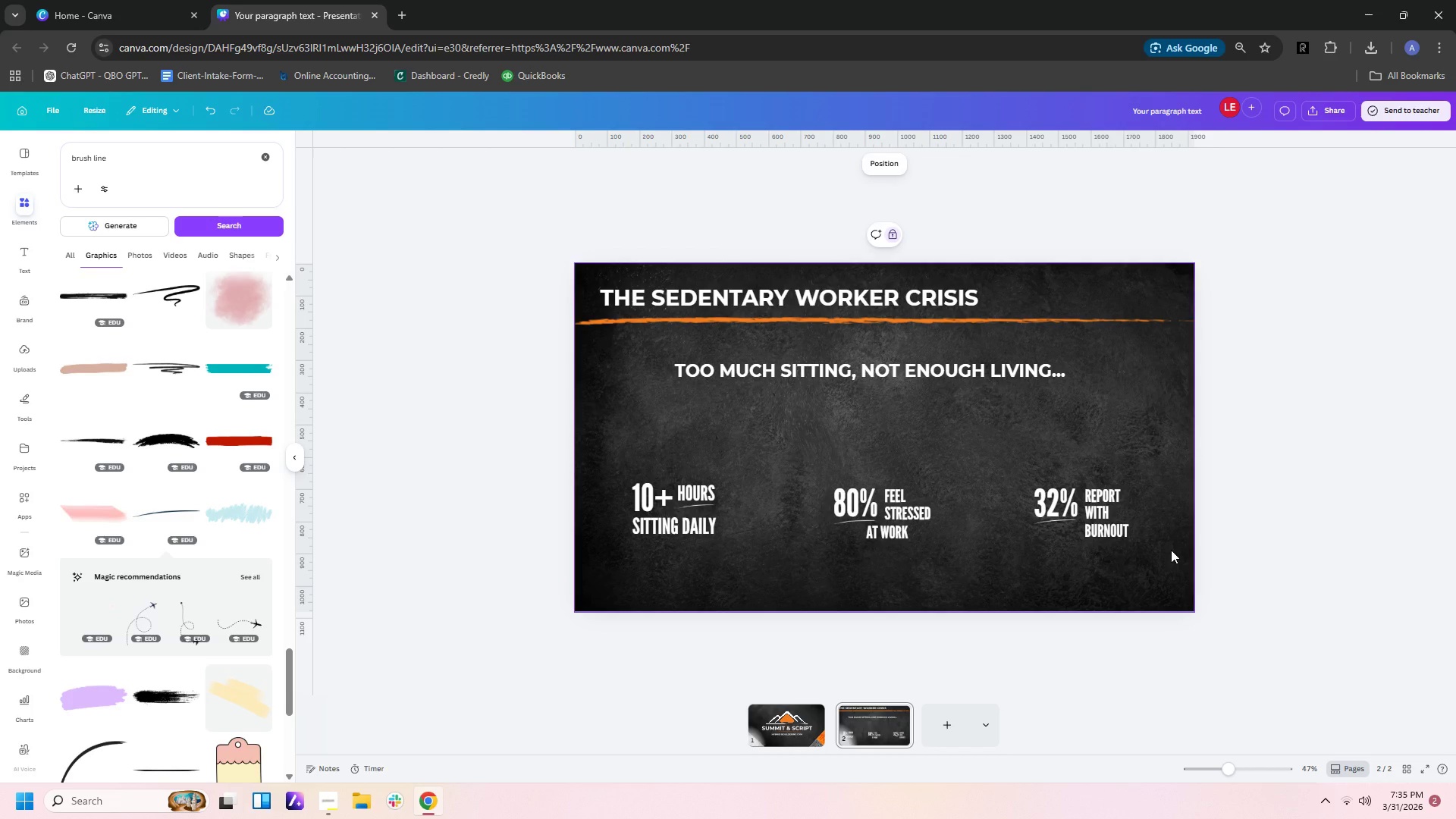 
hold_key(key=ControlLeft, duration=0.53)
scroll: coordinate [1163, 436], scroll_direction: down, amount: 2.0
 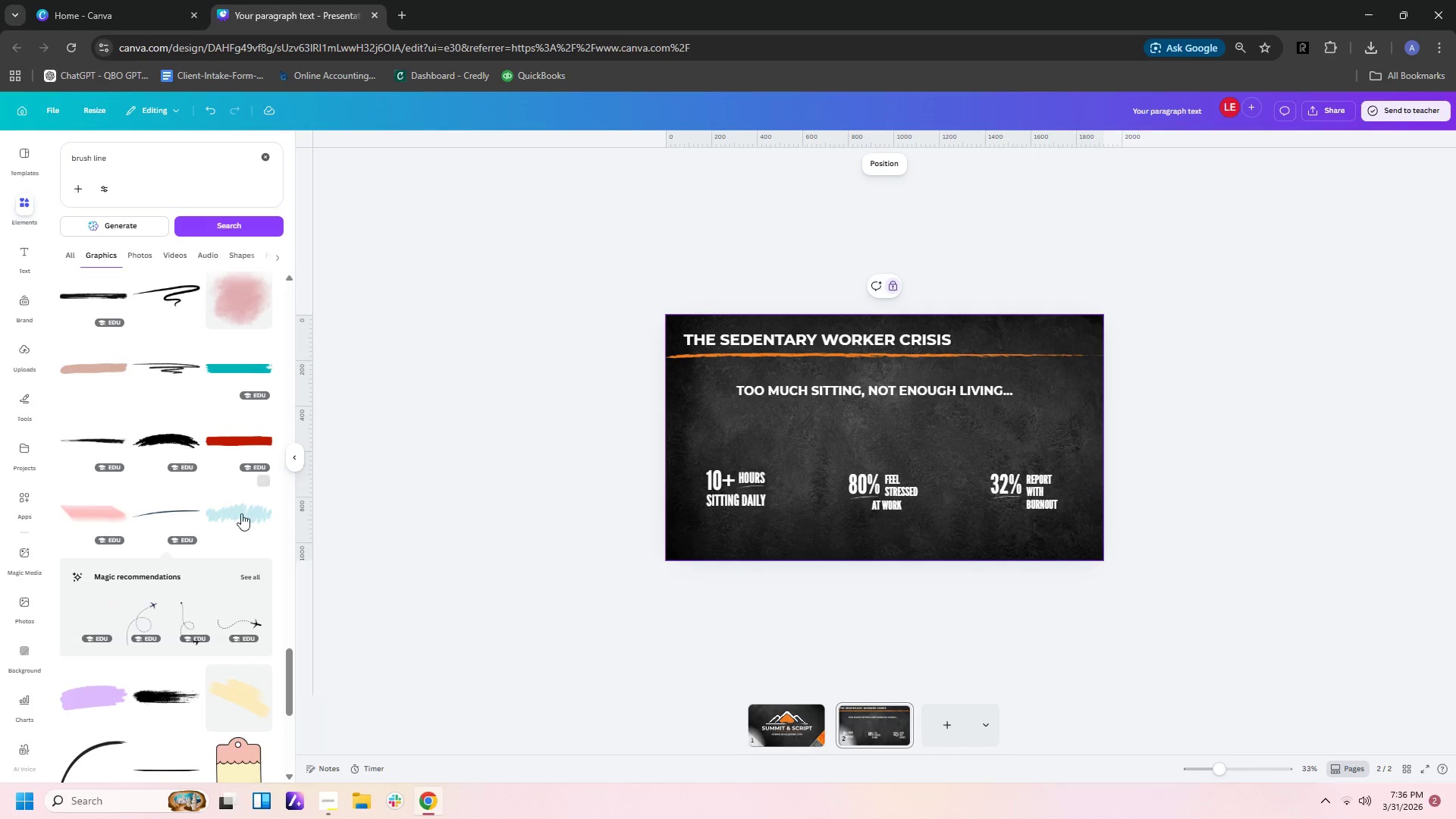 
scroll: coordinate [231, 385], scroll_direction: up, amount: 25.0
 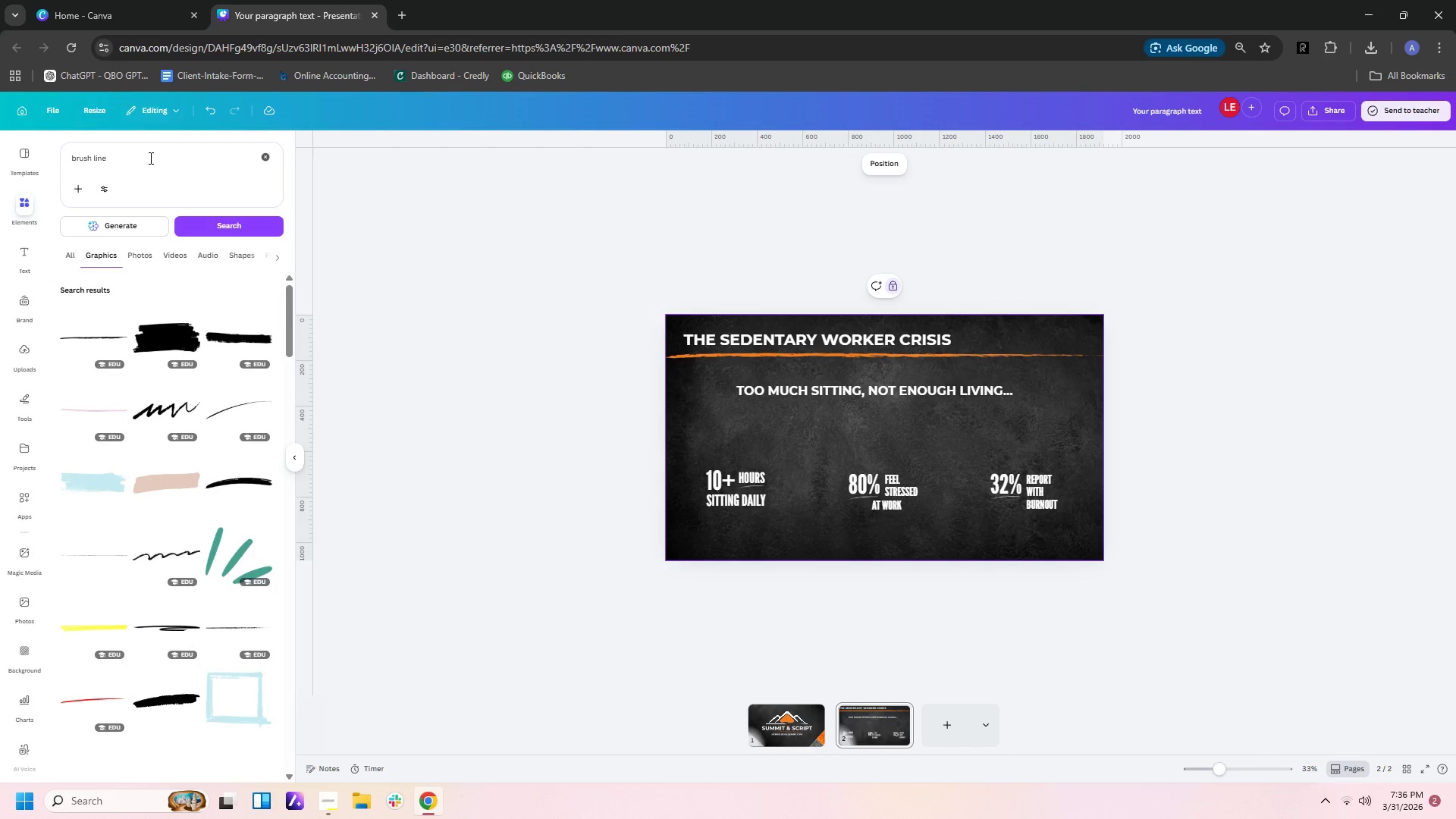 
left_click_drag(start_coordinate=[149, 158], to_coordinate=[0, 115])
 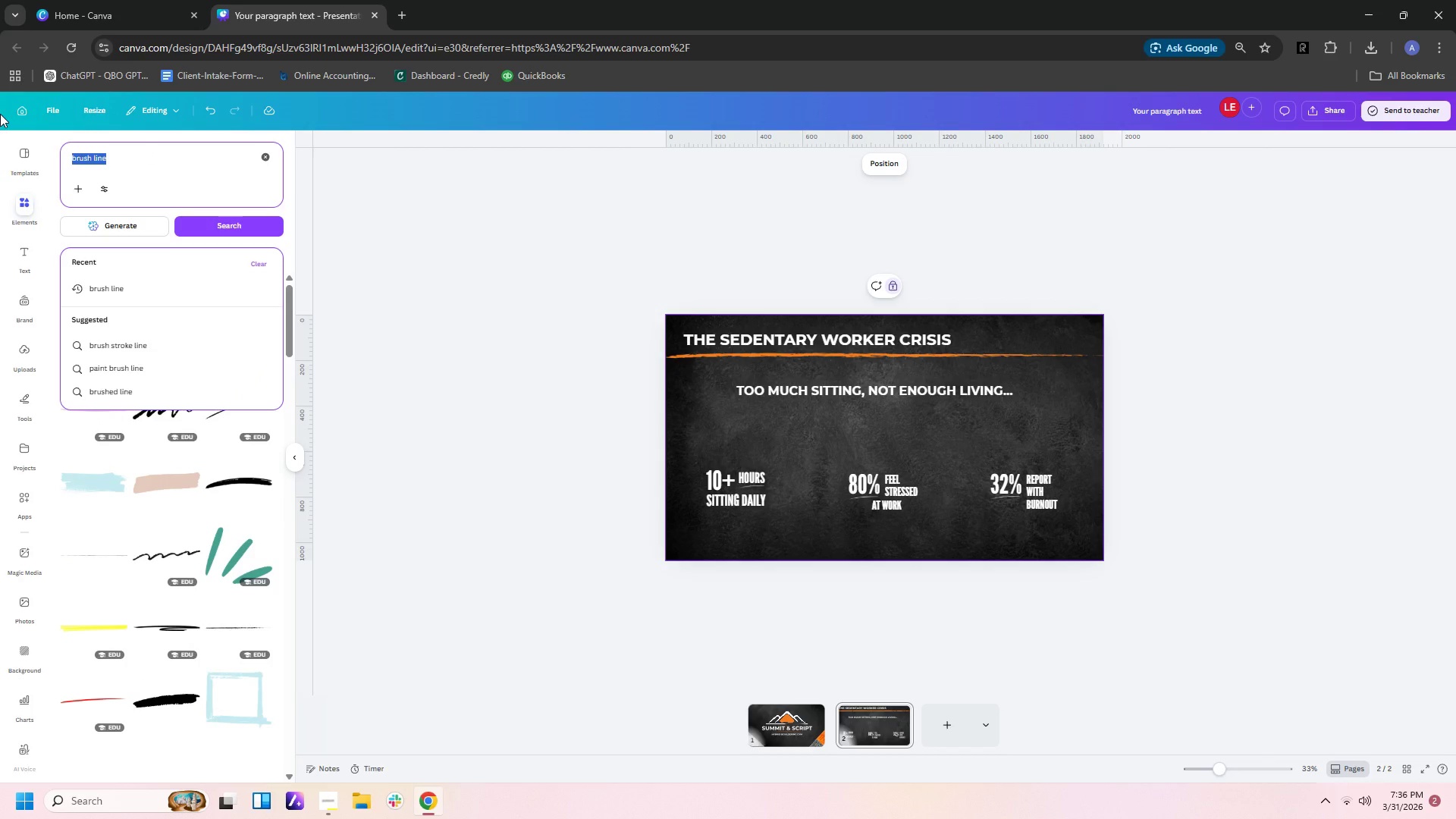 
type(line)
 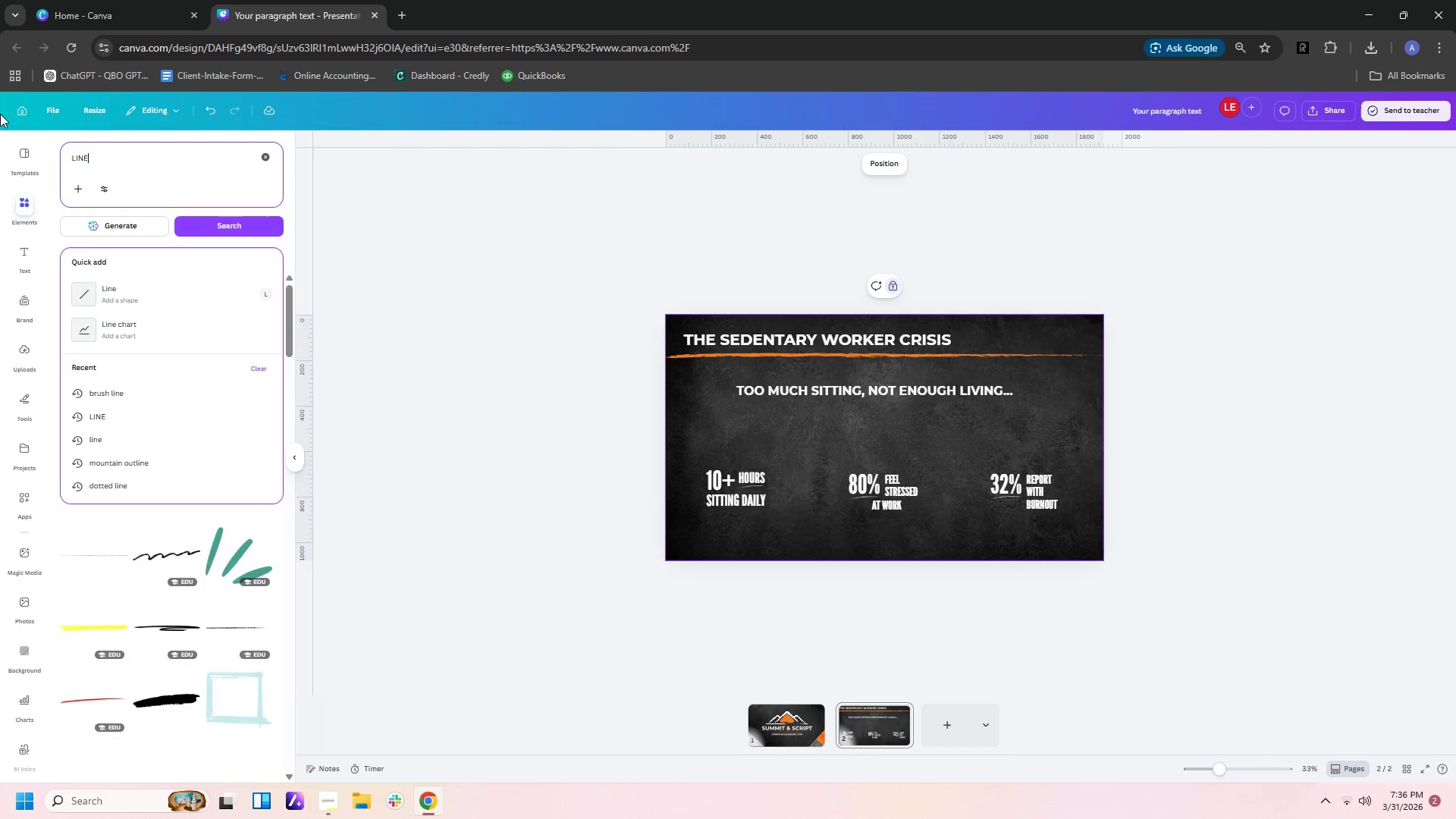 
key(Enter)
 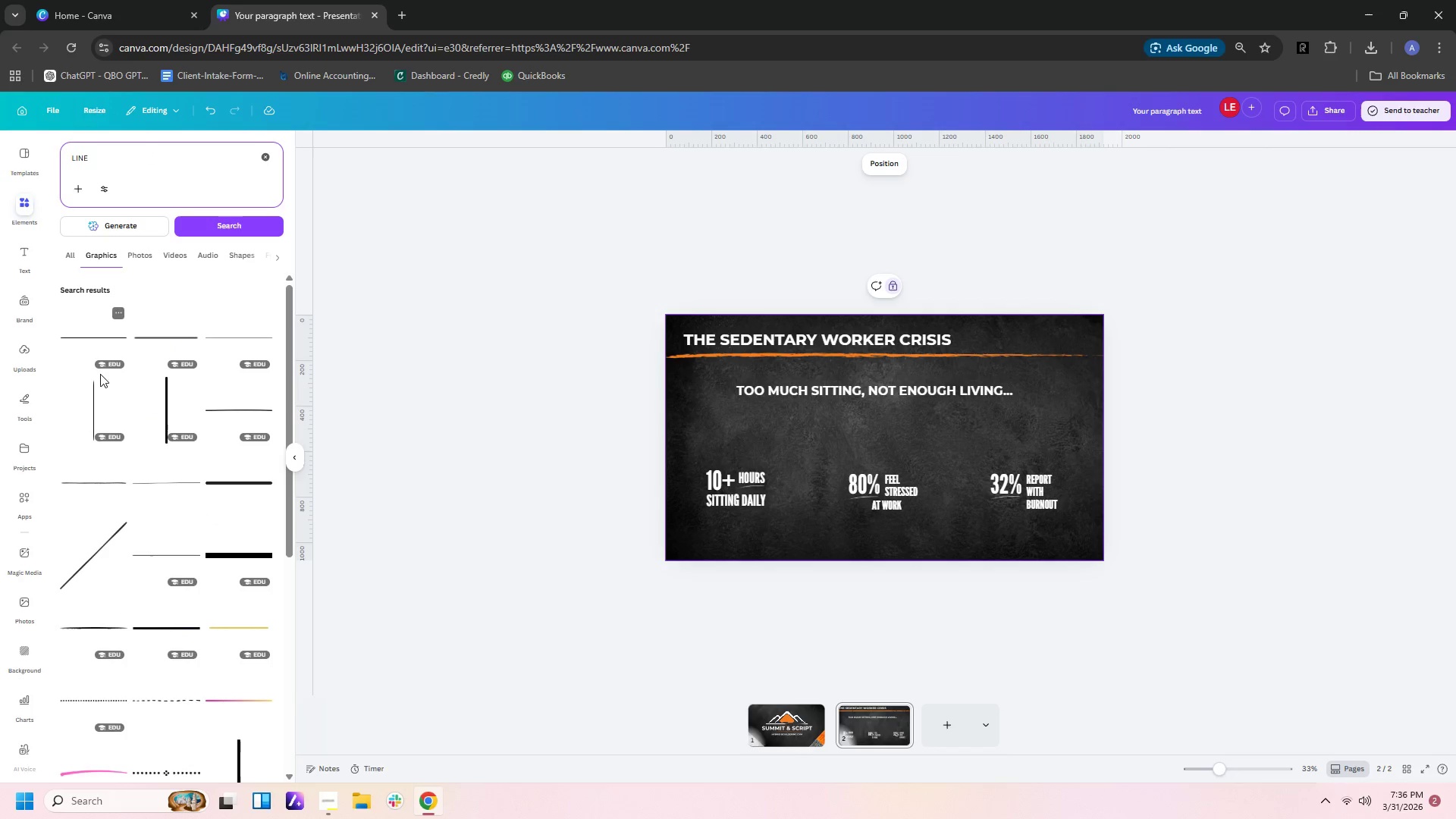 
scroll: coordinate [196, 553], scroll_direction: down, amount: 2.0
 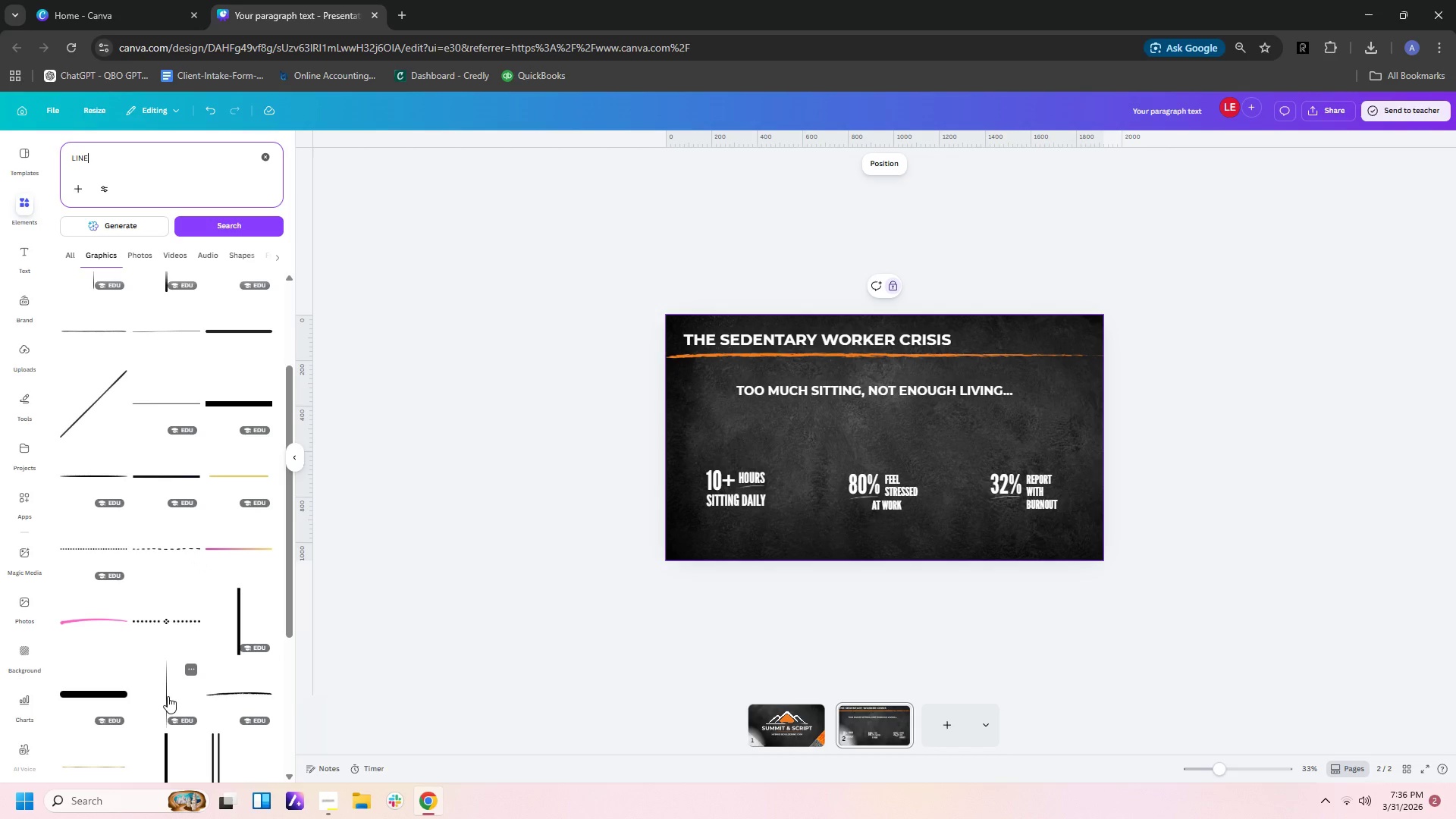 
left_click([167, 695])
 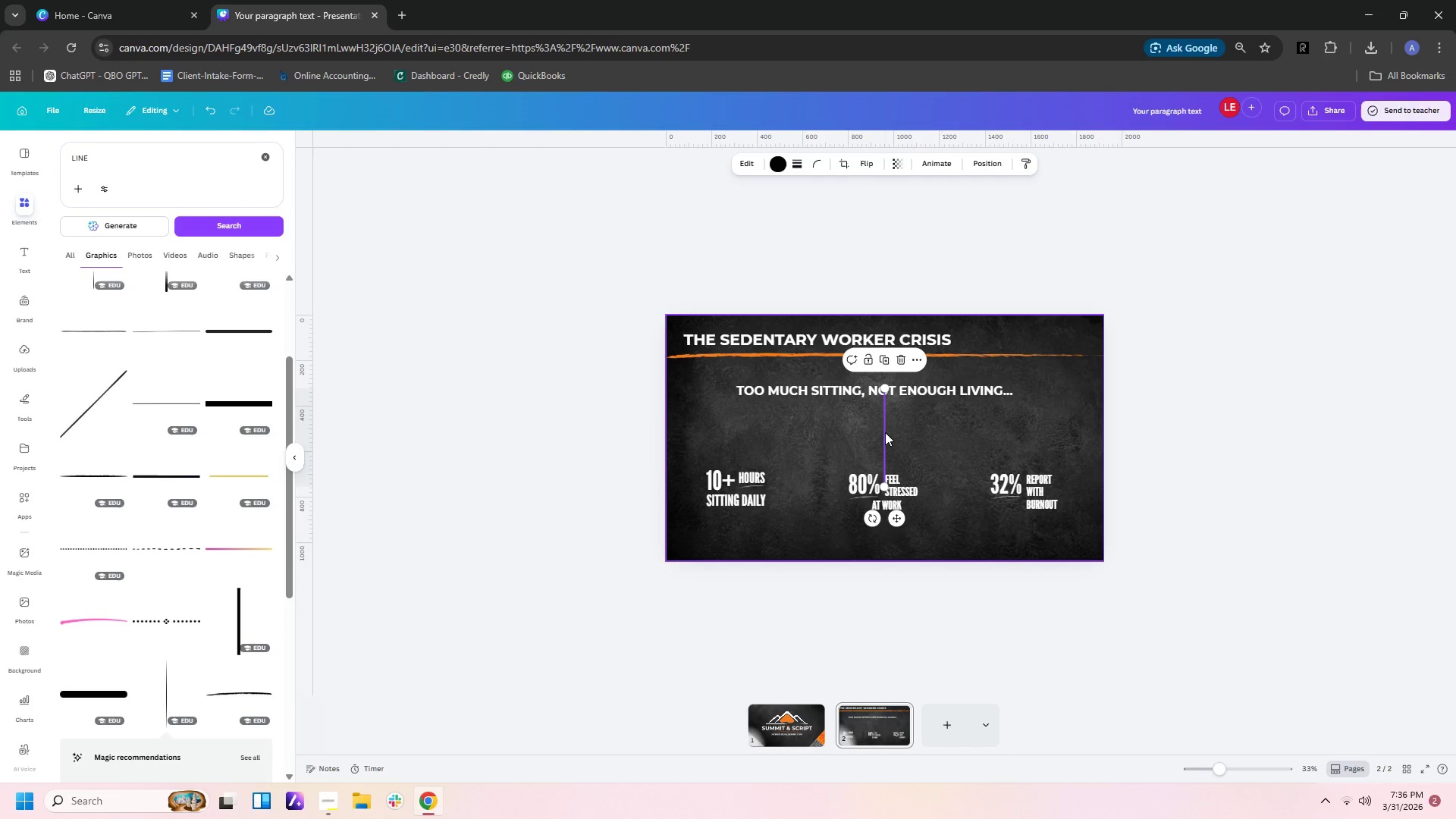 
left_click_drag(start_coordinate=[883, 430], to_coordinate=[809, 457])
 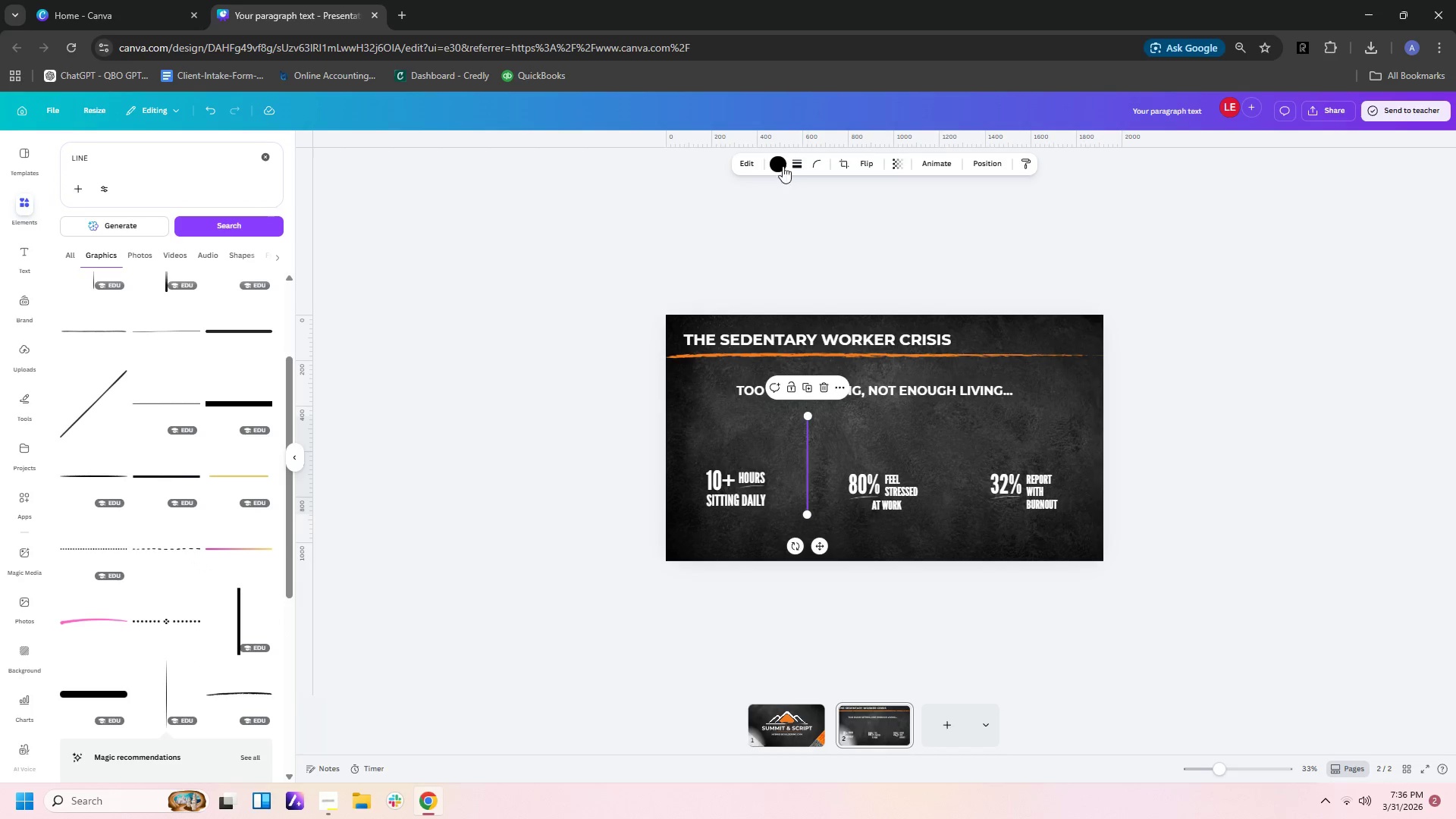 
left_click([770, 162])
 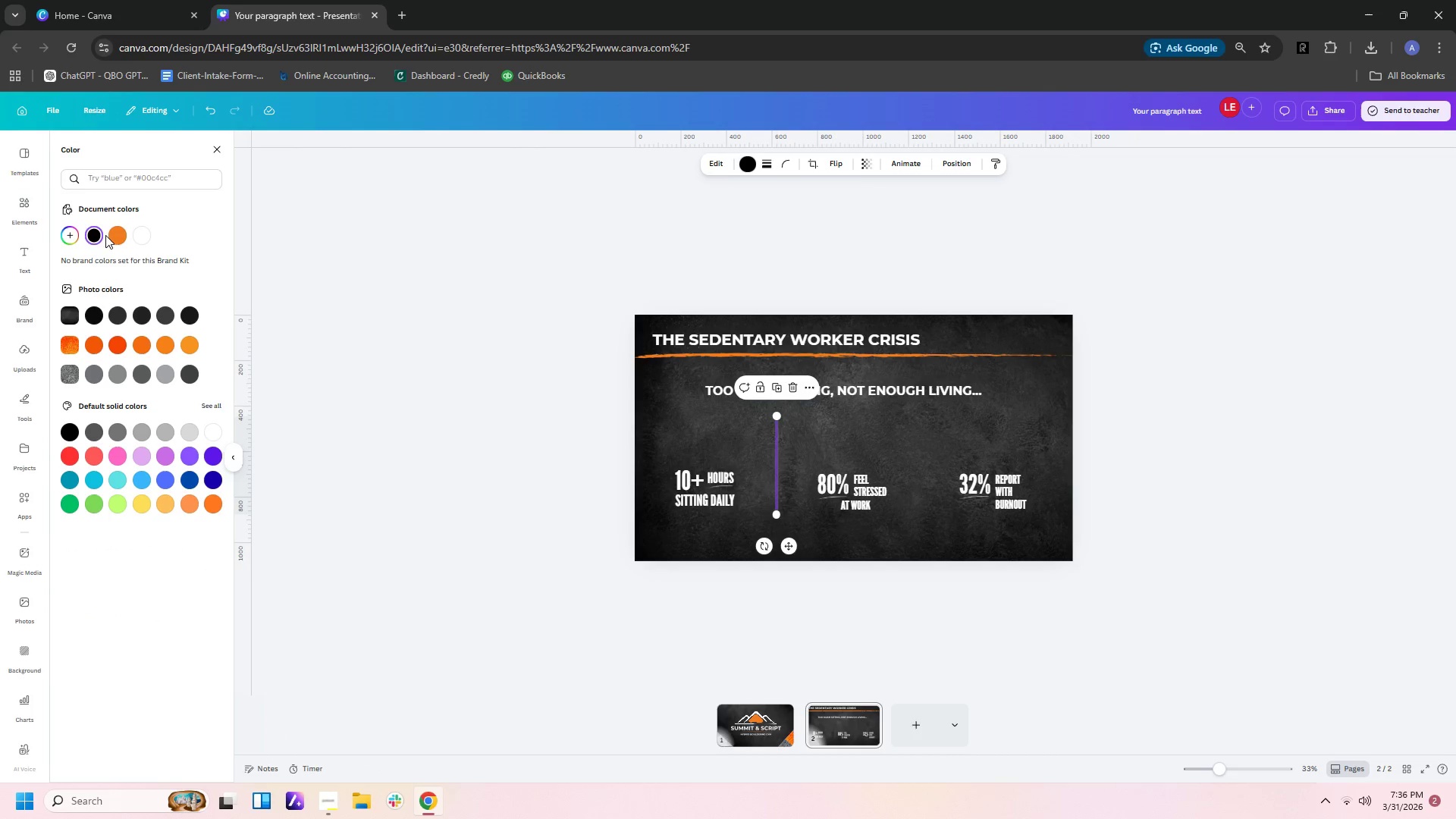 
left_click([143, 234])
 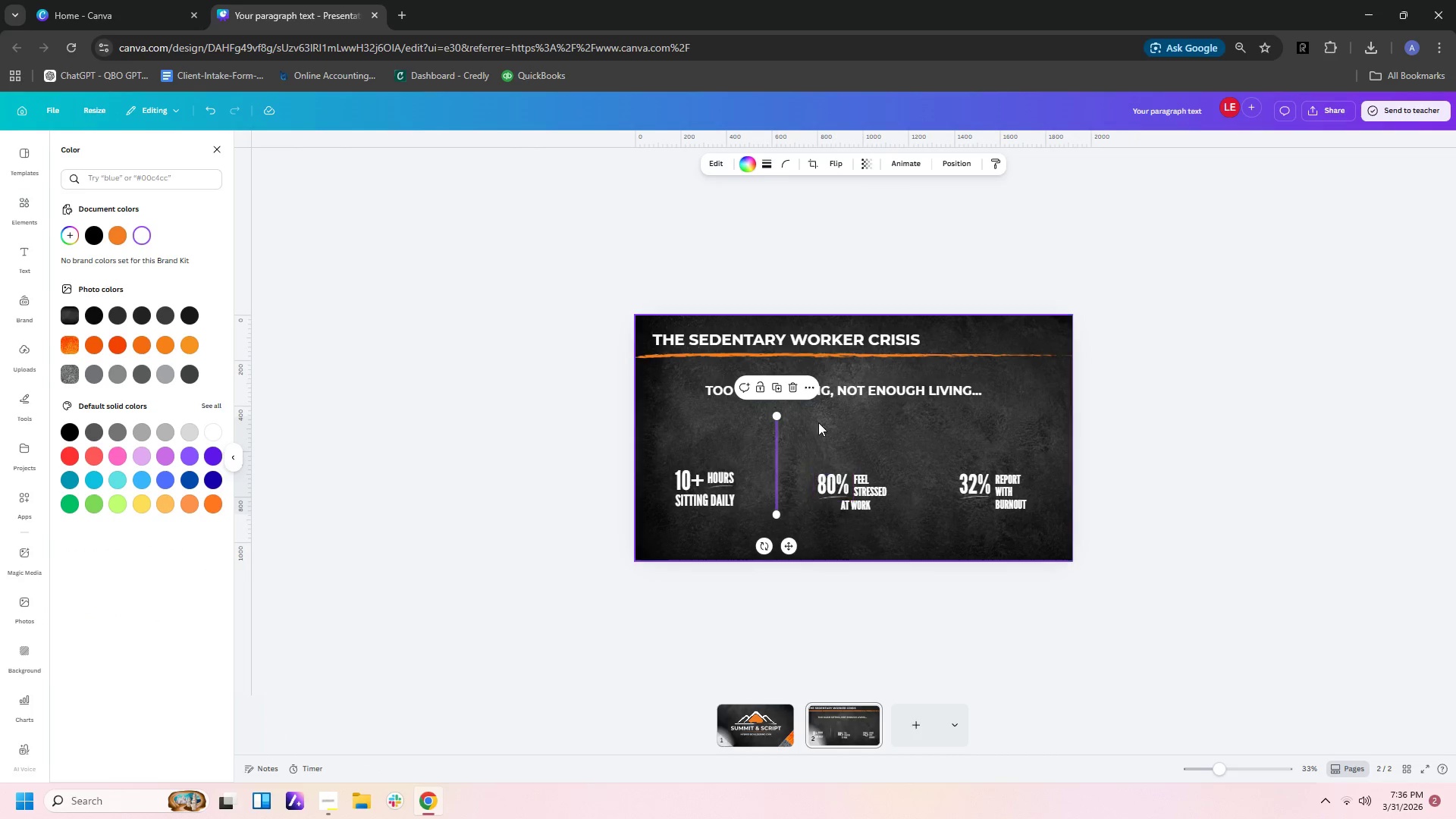 
left_click([839, 419])
 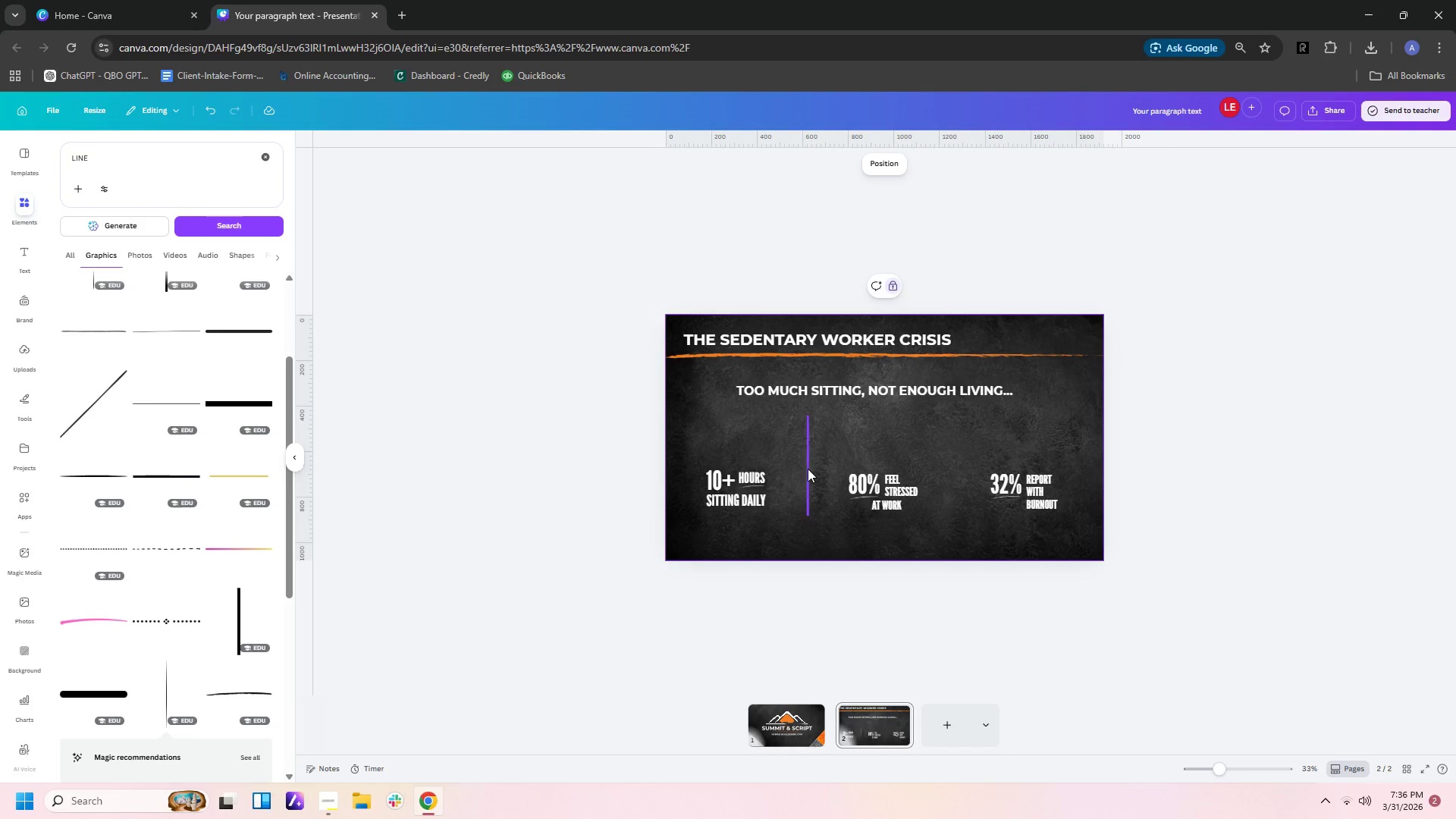 
left_click([806, 469])
 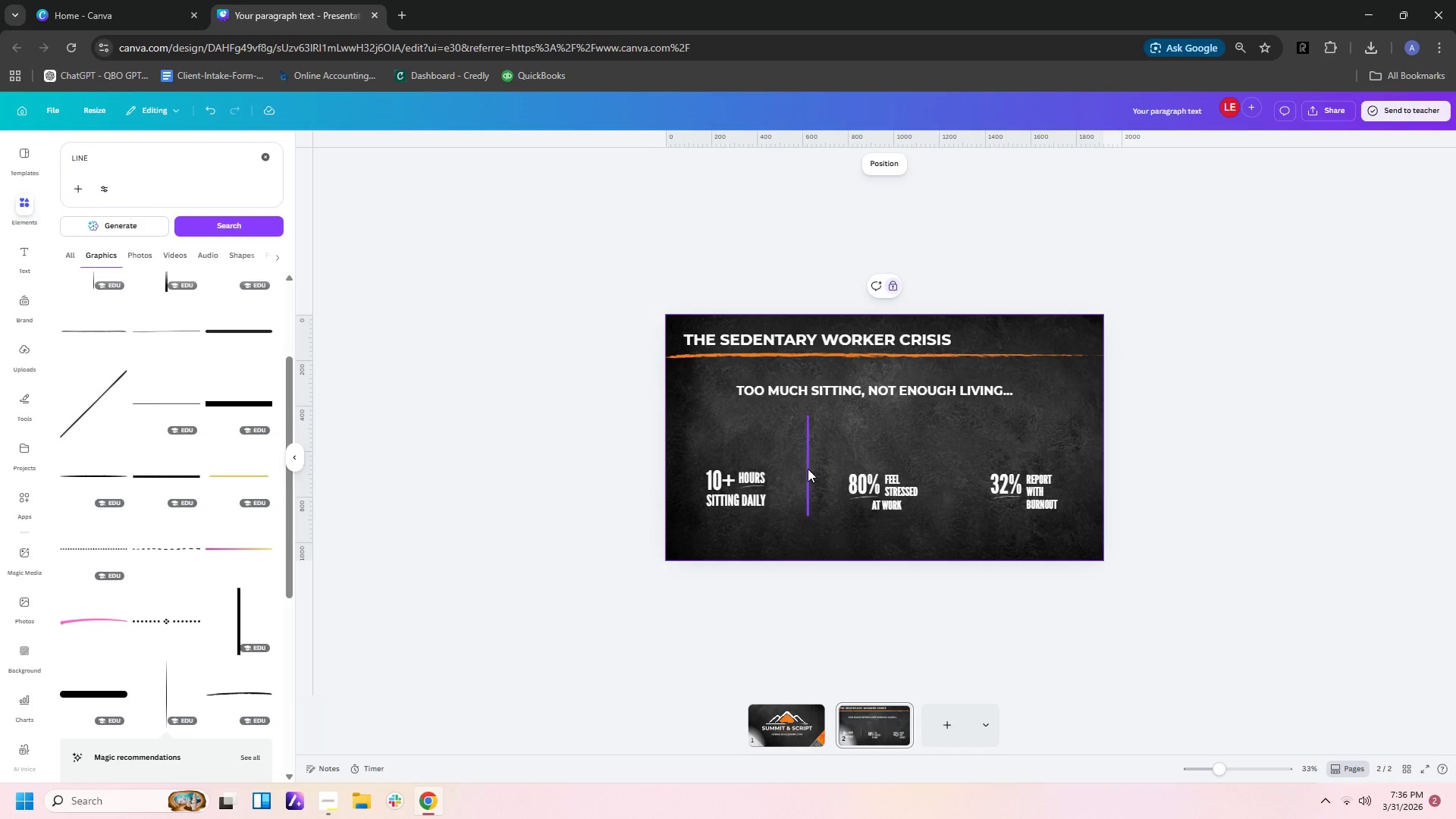 
left_click([807, 469])
 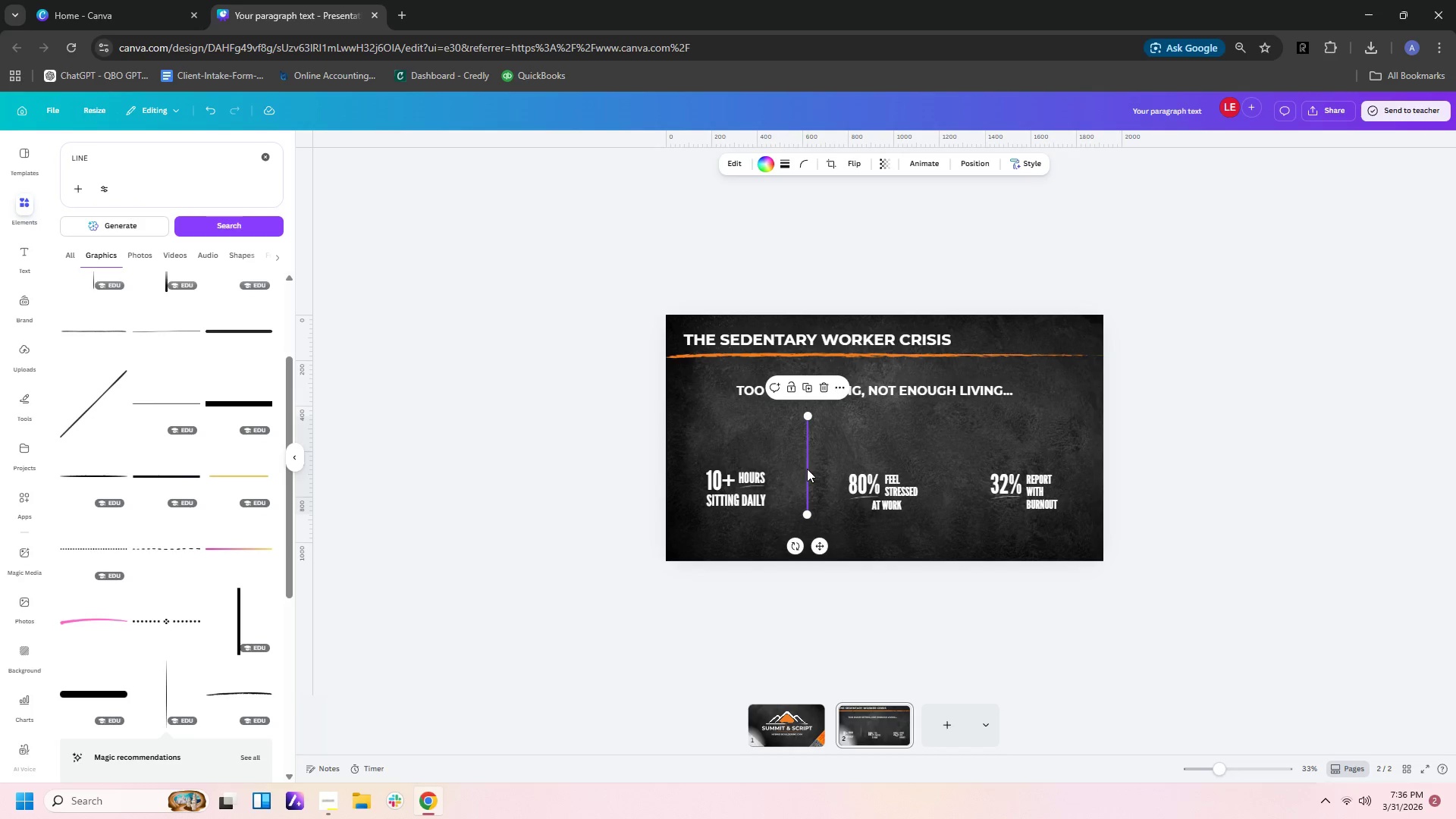 
key(Control+C)
 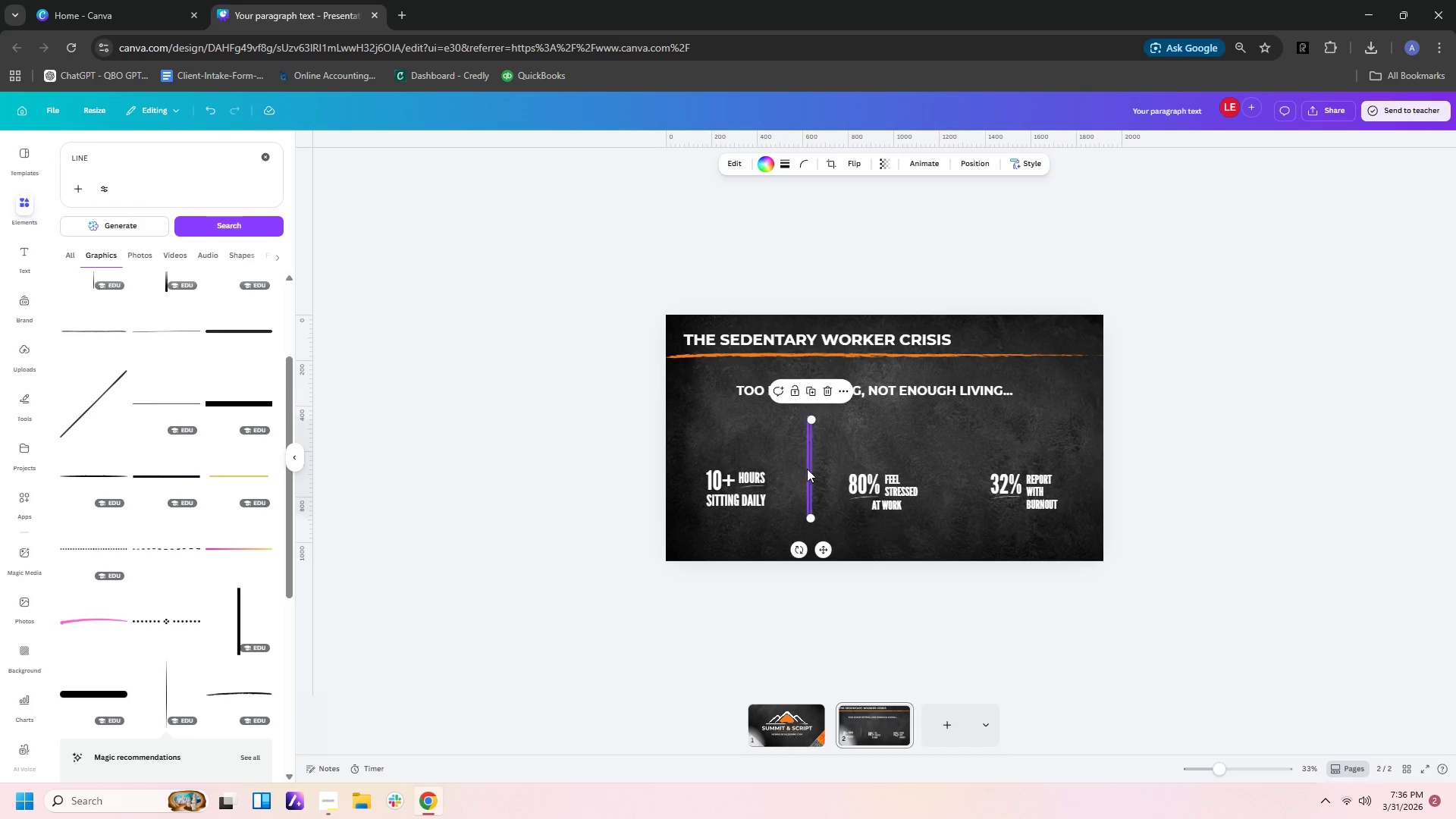 
key(Control+V)
 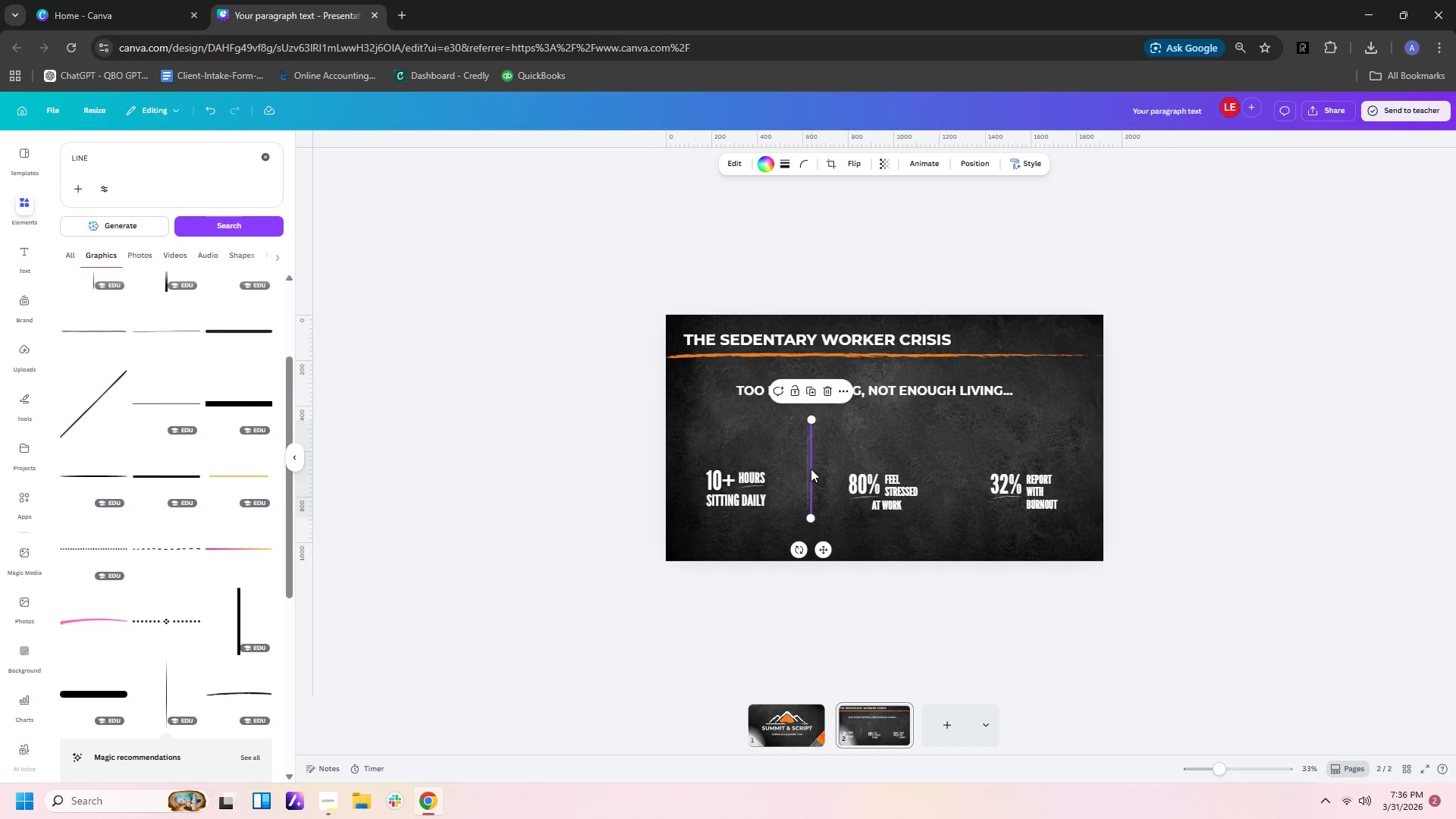 
left_click_drag(start_coordinate=[811, 469], to_coordinate=[943, 465])
 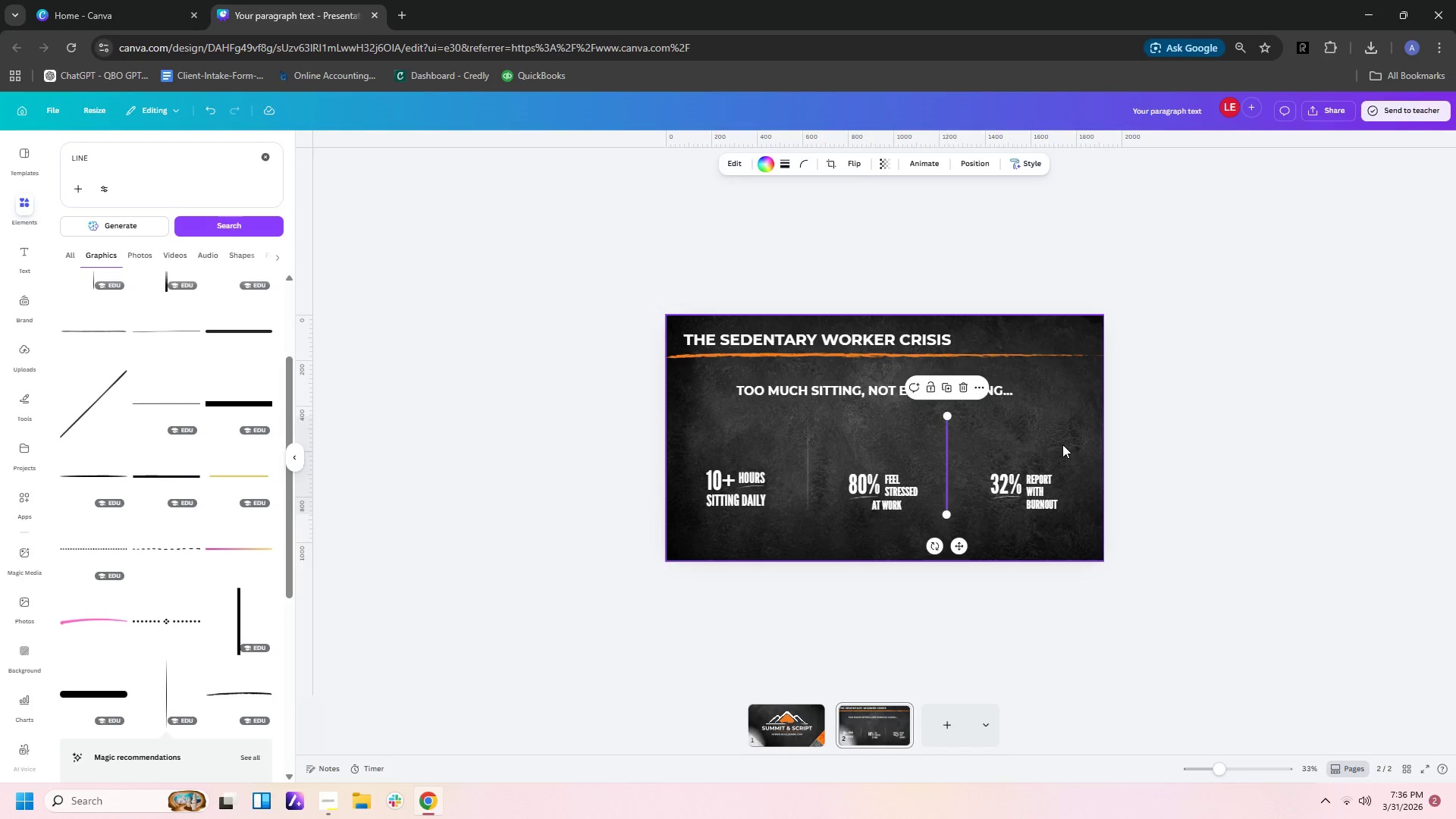 
left_click([1062, 444])
 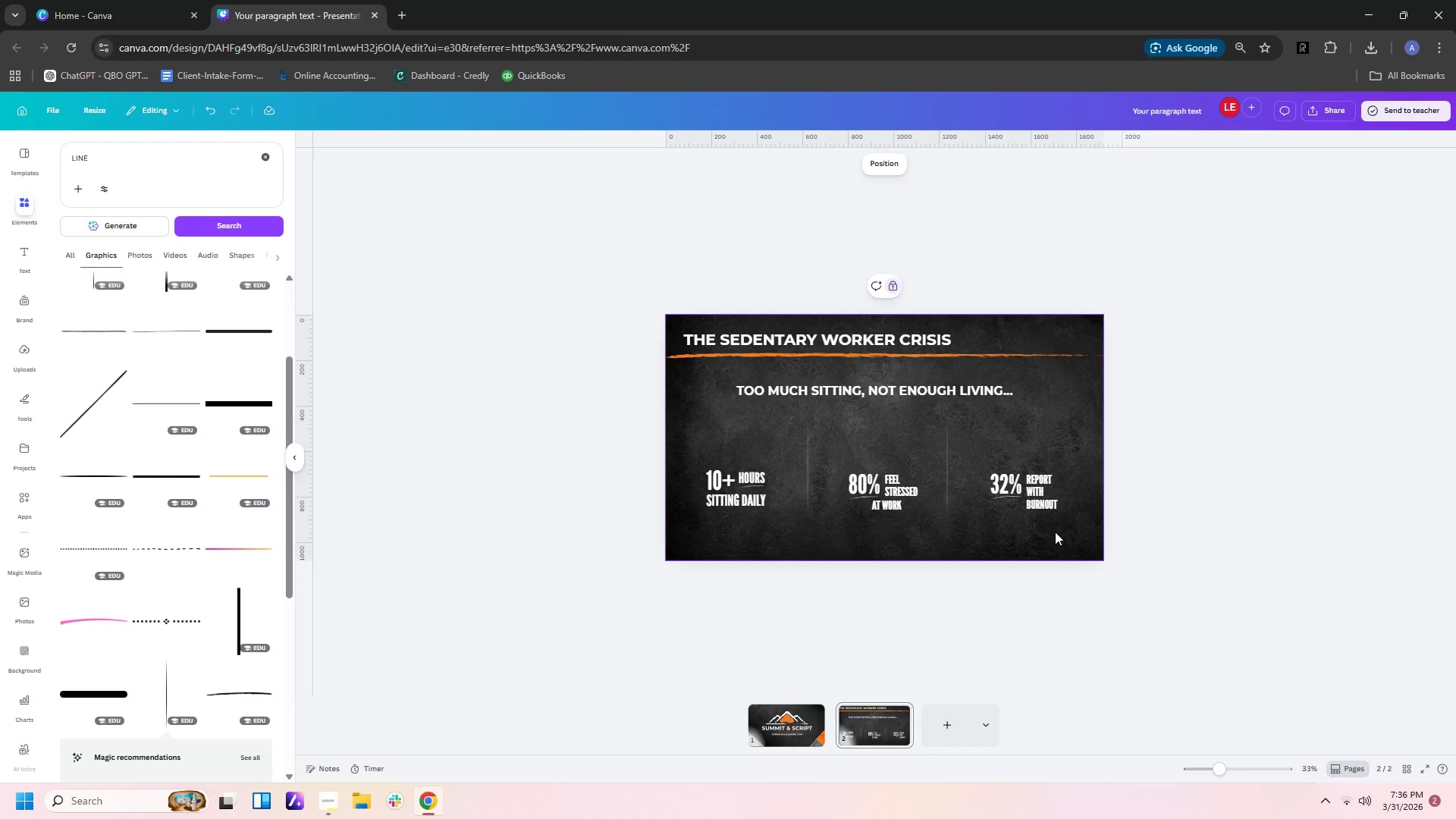 
left_click([1055, 532])
 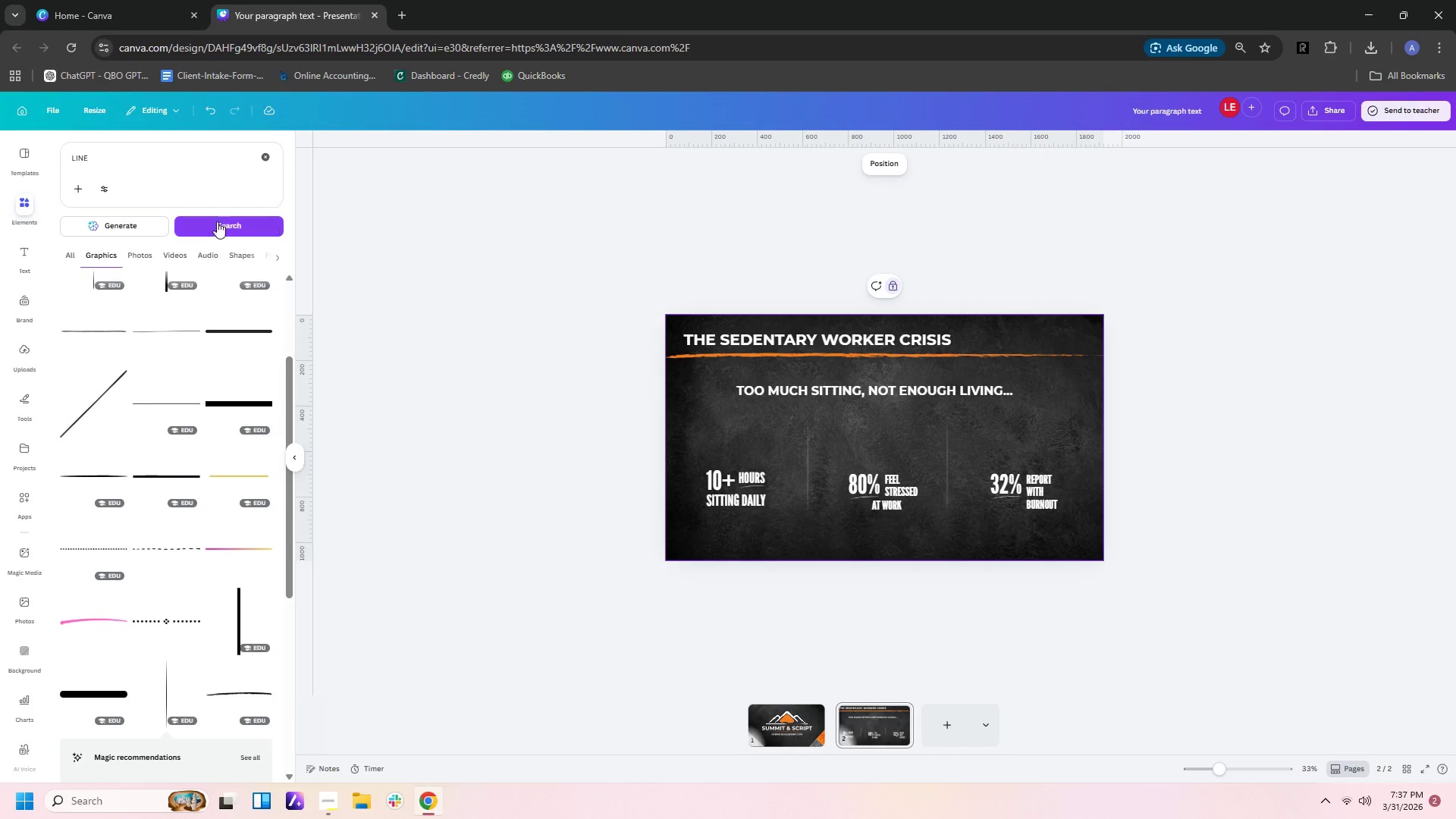 
wait(58.31)
 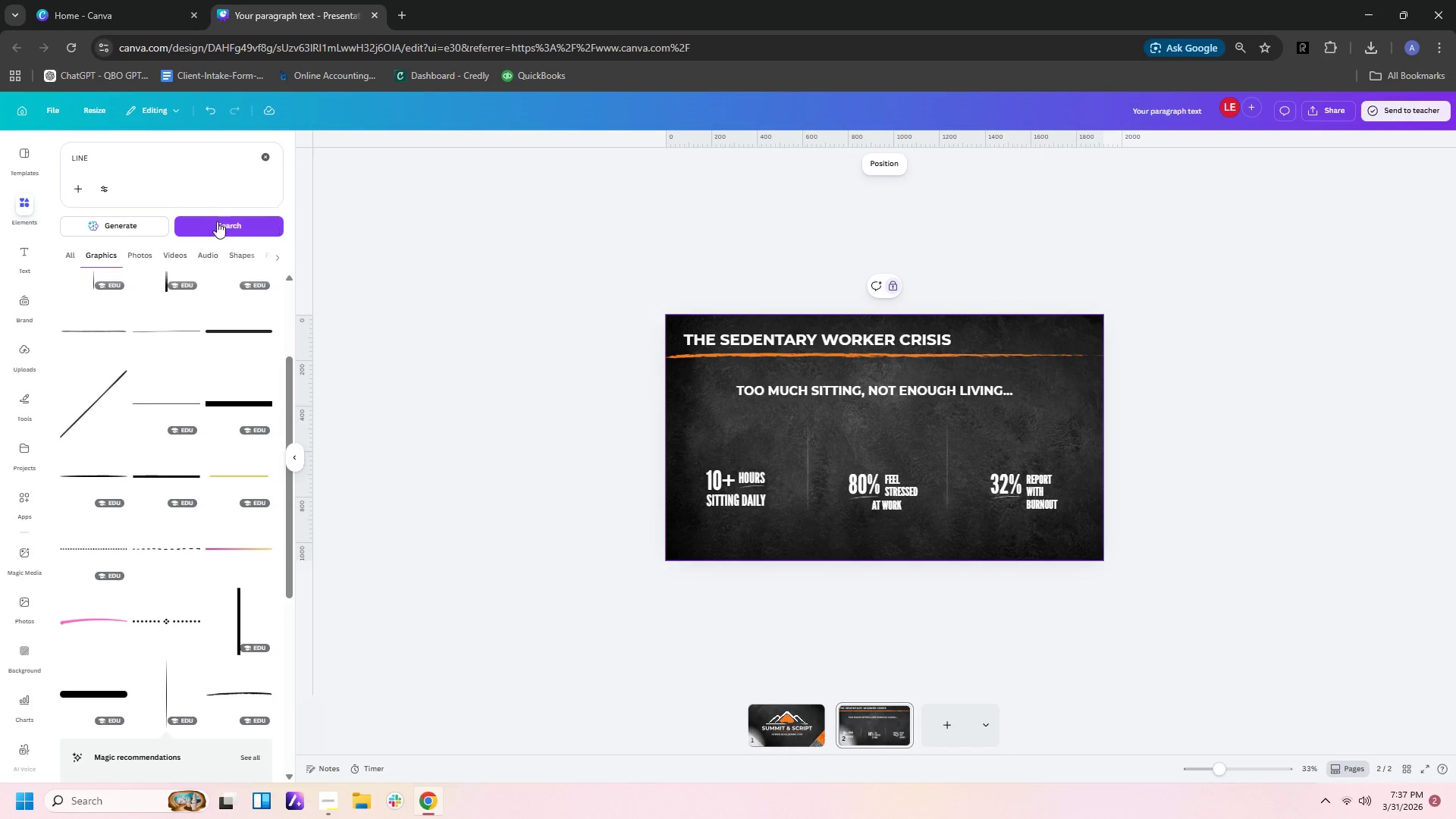 
left_click_drag(start_coordinate=[119, 161], to_coordinate=[26, 143])
 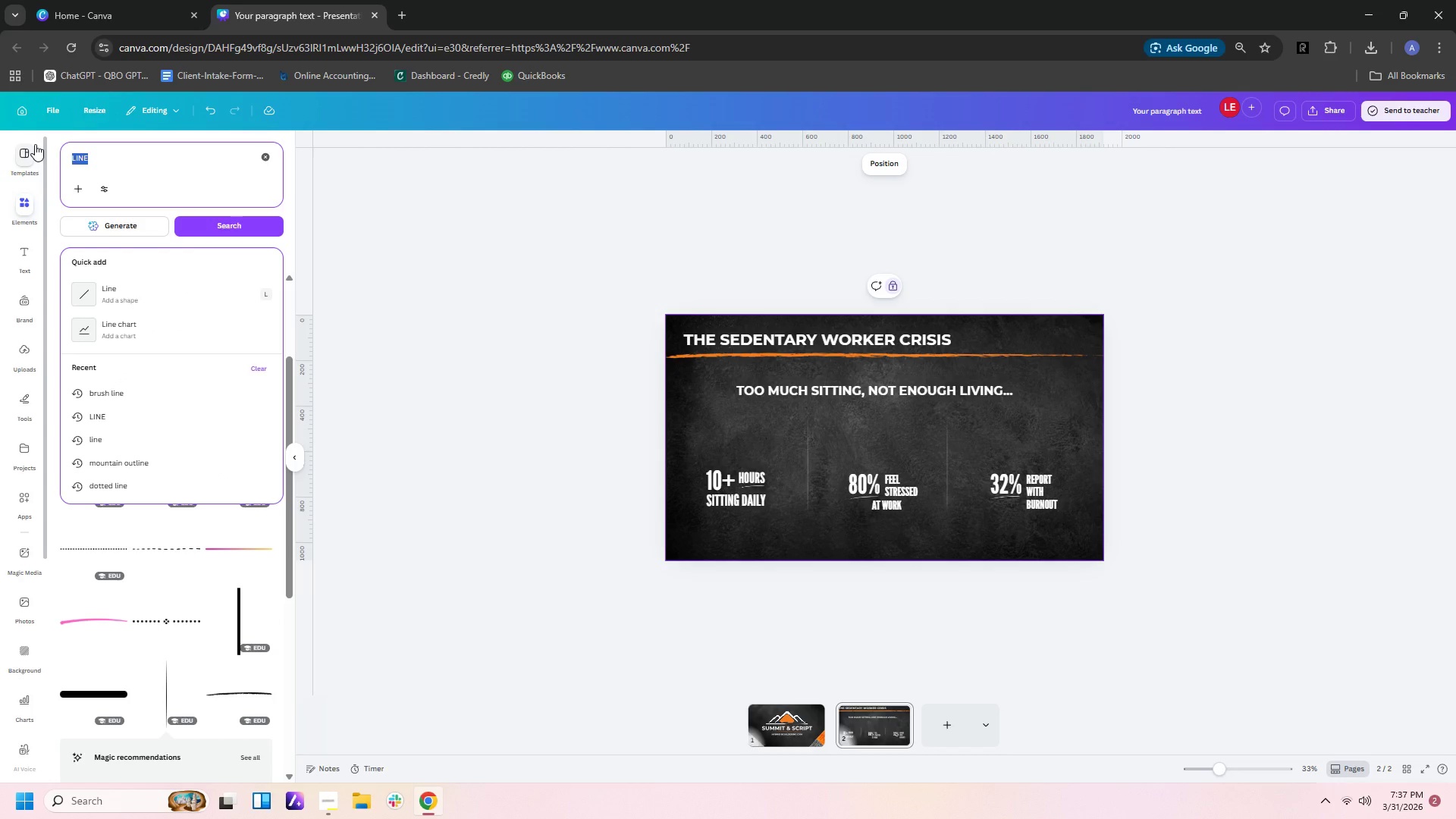 
type(10+ SITTING)
key(Backspace)
key(Backspace)
key(Backspace)
key(Backspace)
key(Backspace)
key(Backspace)
key(Backspace)
type(HOURS SITTING)
 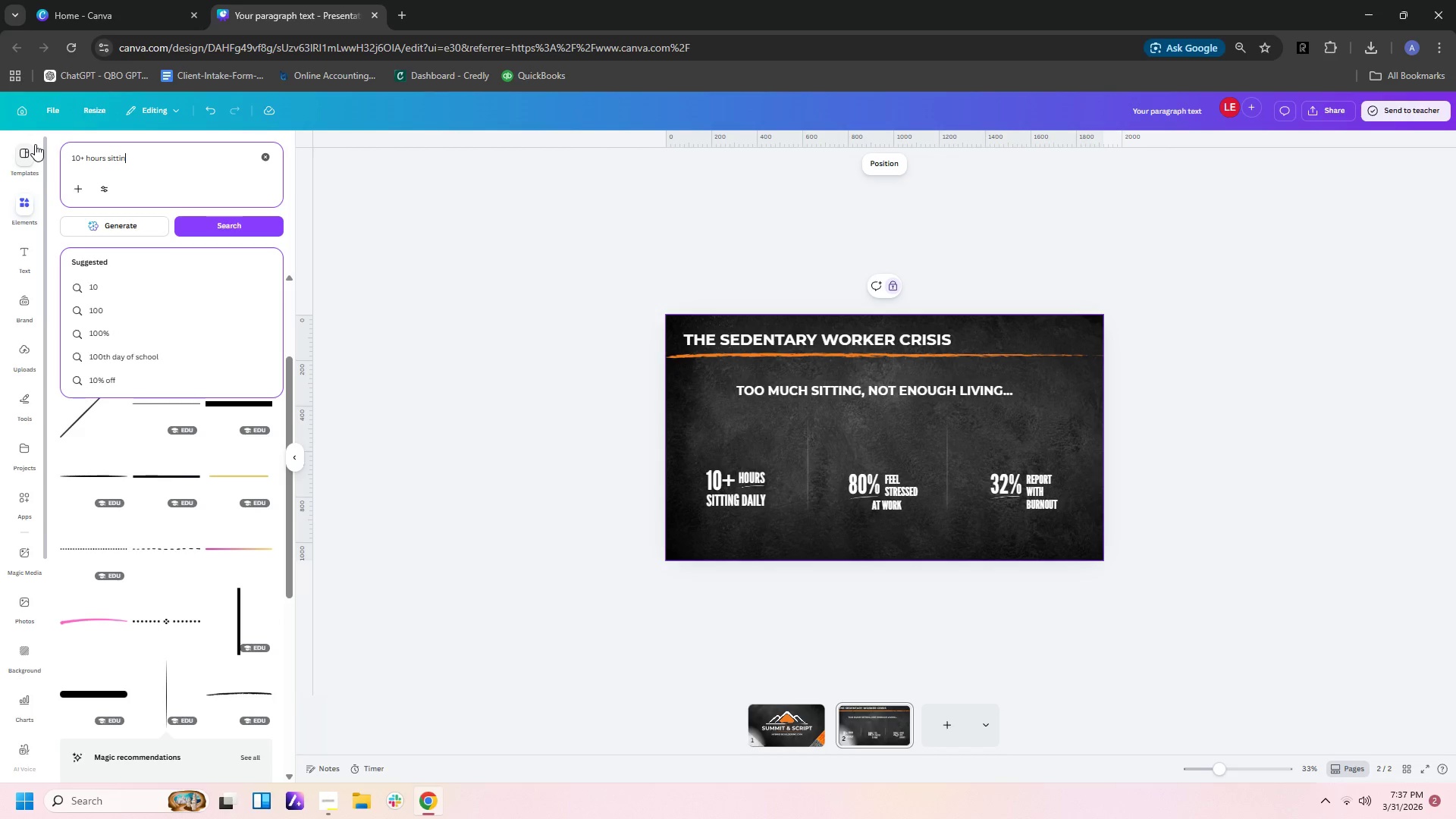 
key(Enter)
 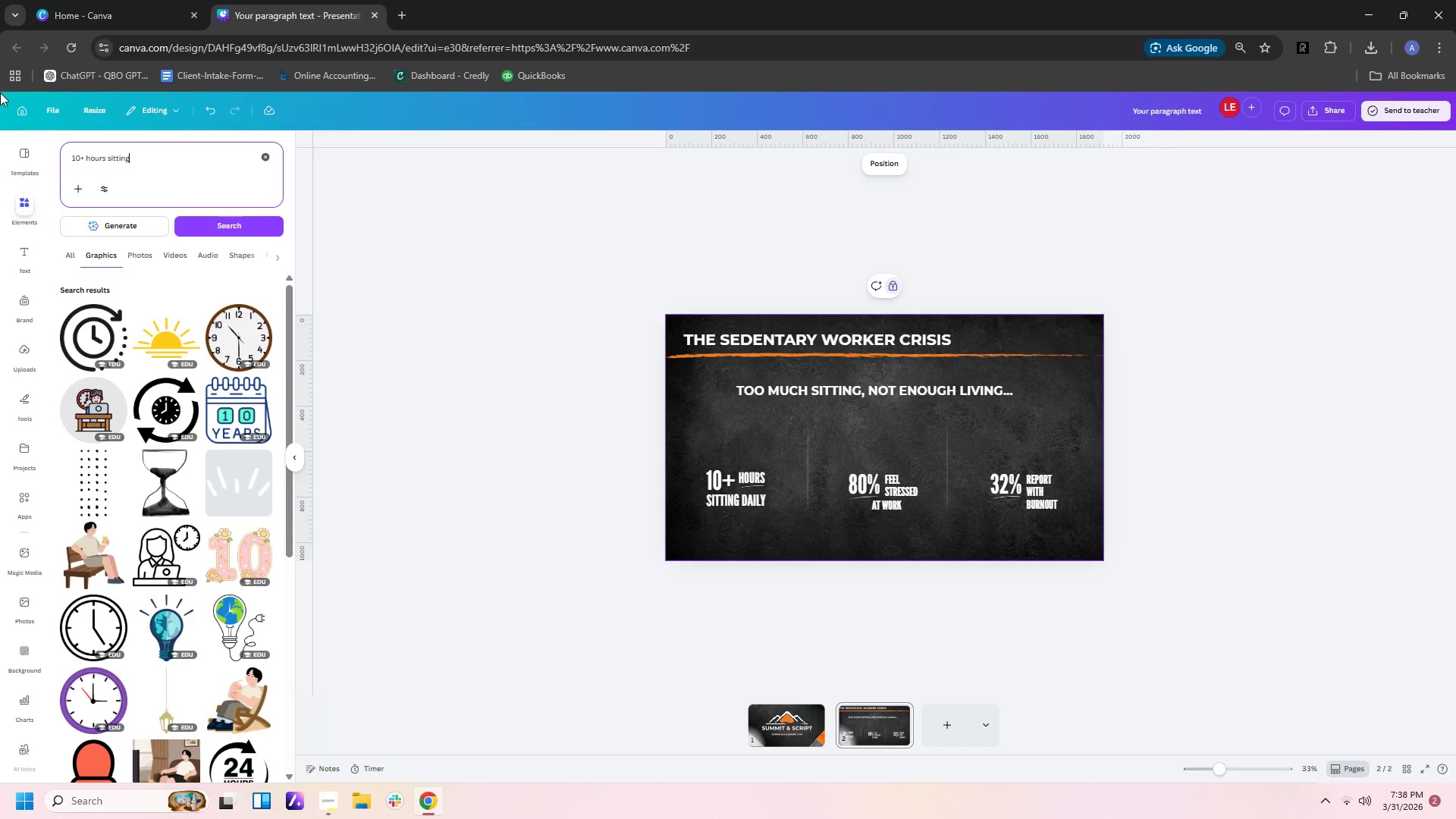 
wait(12.92)
 